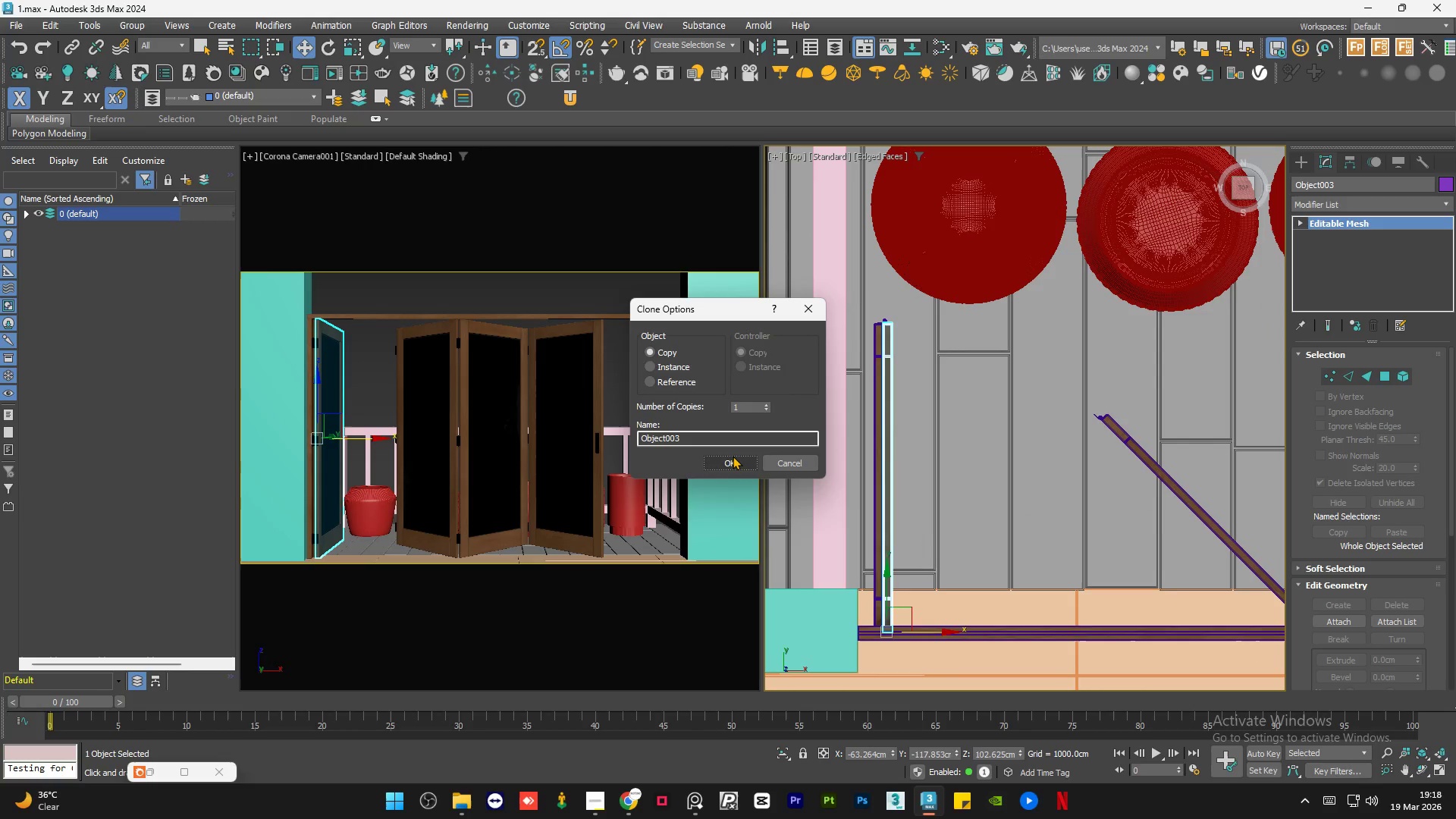 
left_click([733, 456])
 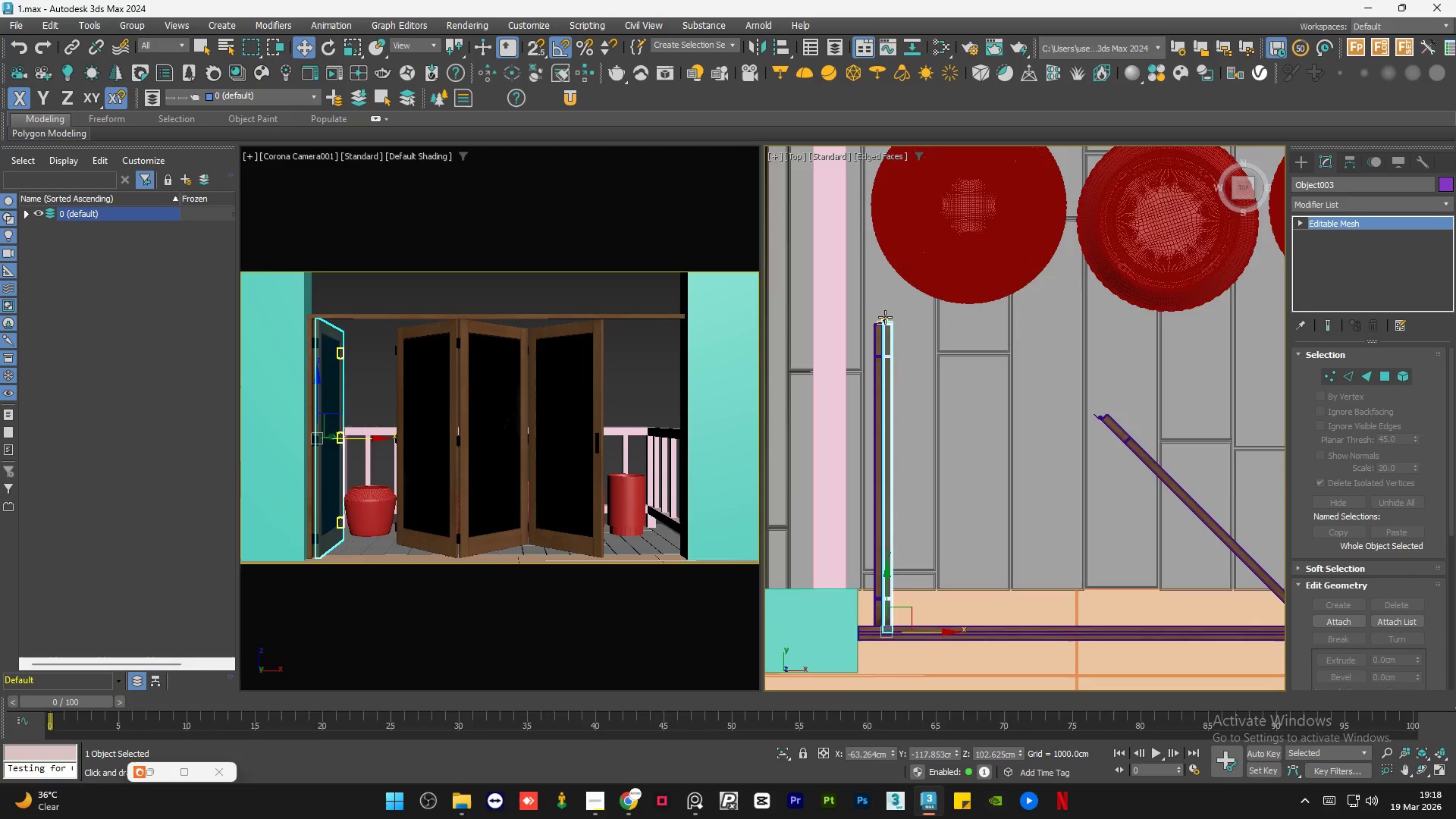 
scroll: coordinate [892, 366], scroll_direction: up, amount: 10.0
 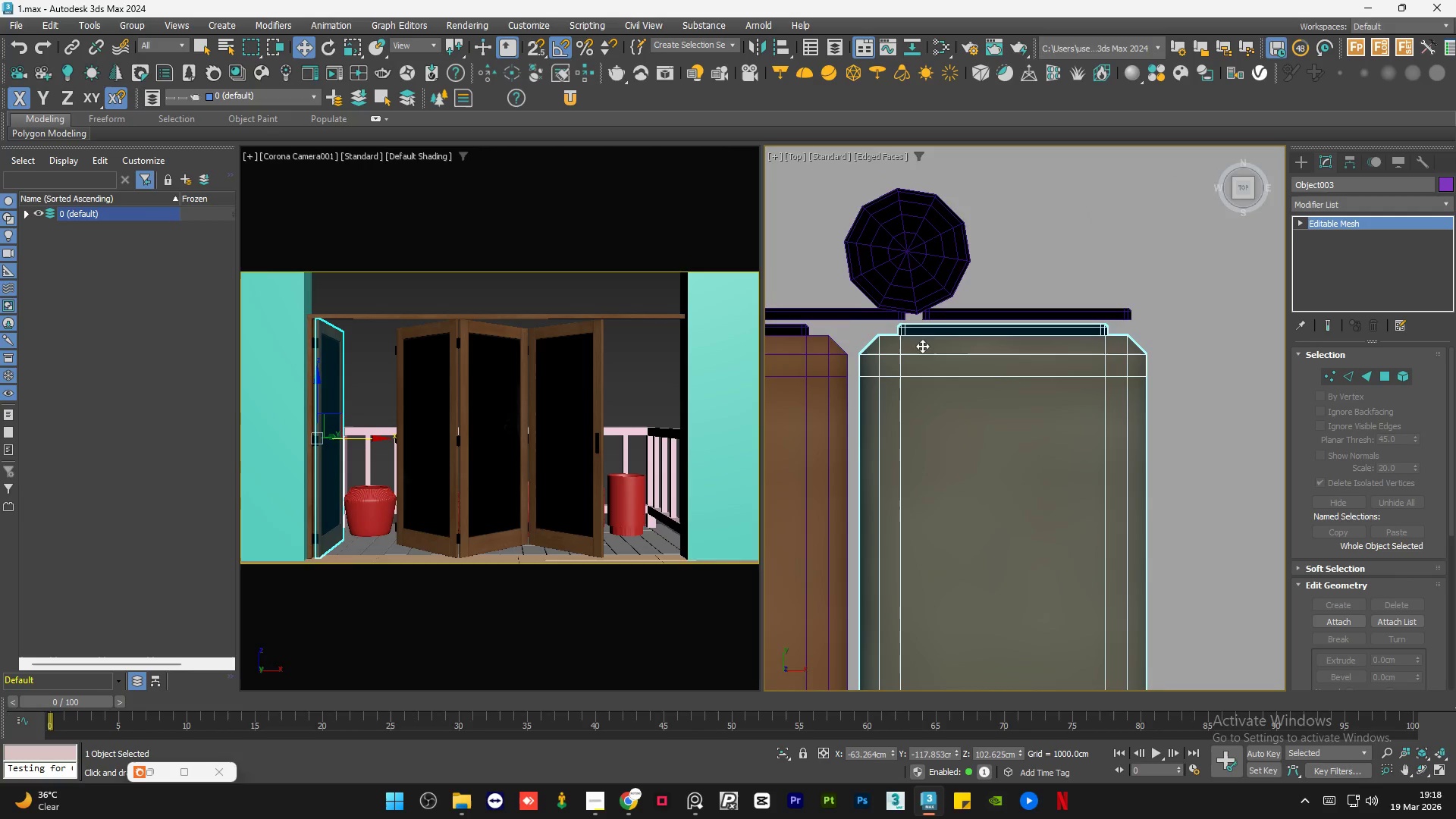 
scroll: coordinate [942, 306], scroll_direction: down, amount: 2.0
 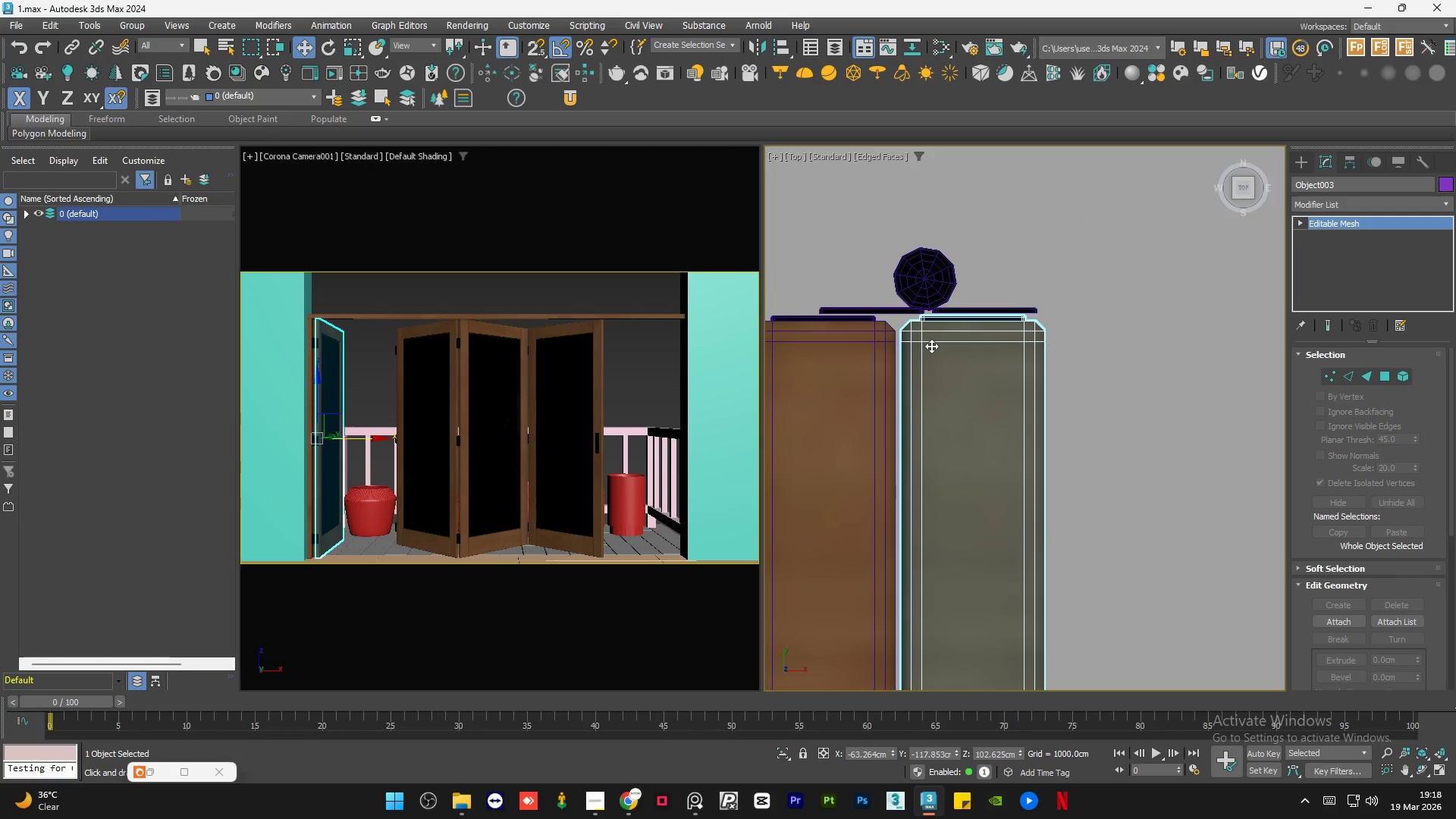 
left_click_drag(start_coordinate=[931, 346], to_coordinate=[991, 357])
 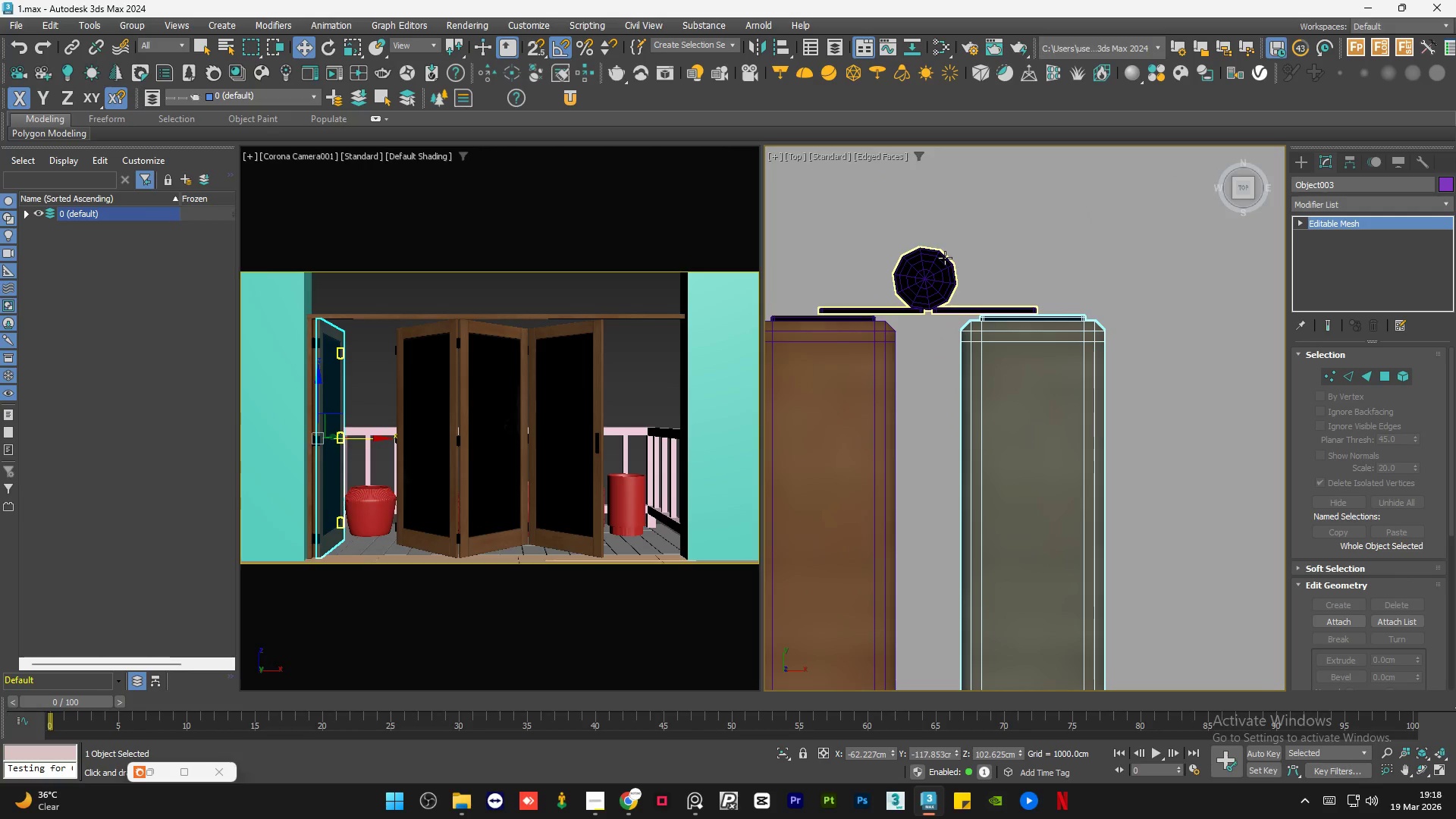 
left_click([945, 257])
 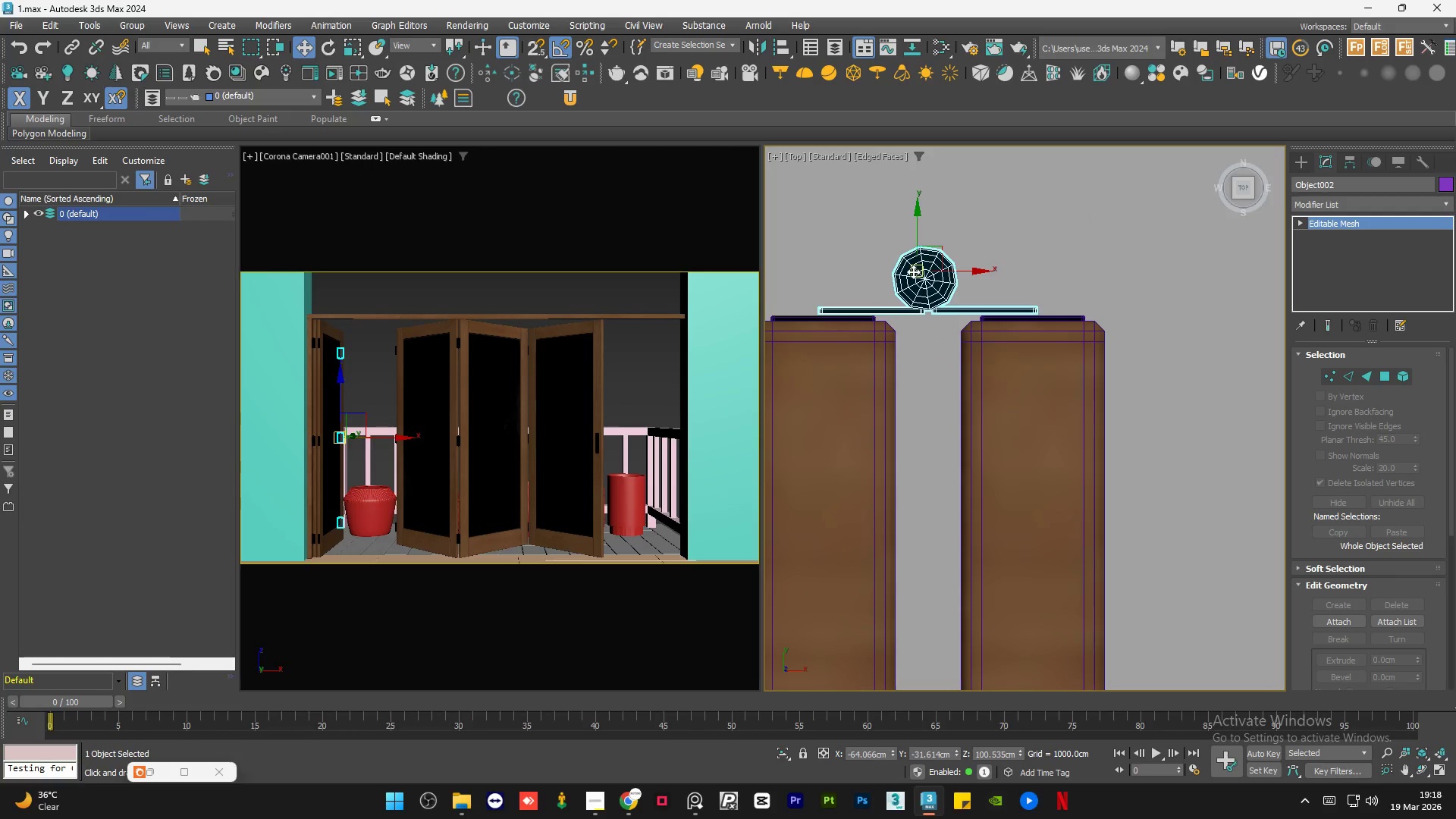 
scroll: coordinate [902, 275], scroll_direction: up, amount: 2.0
 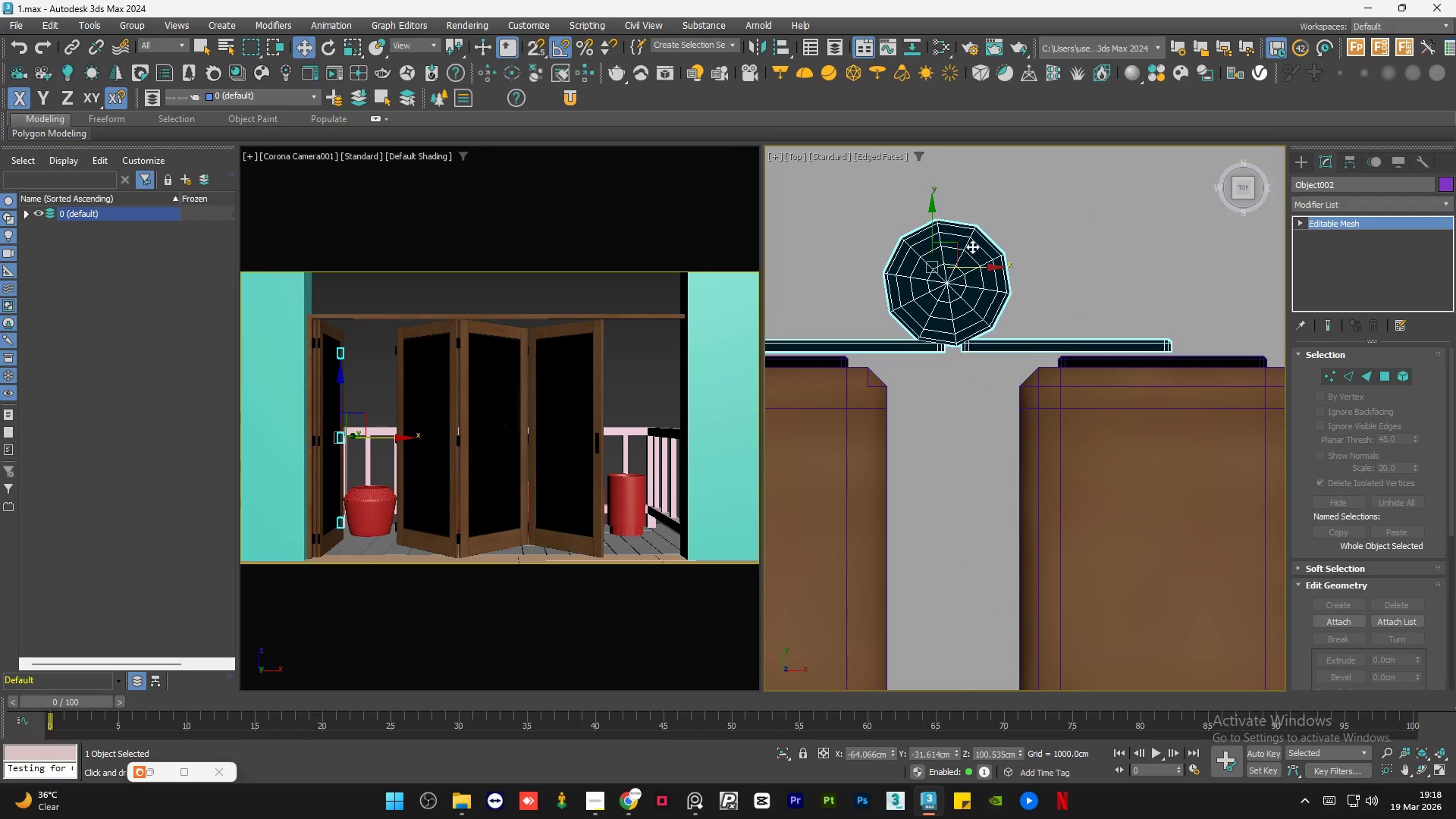 
scroll: coordinate [929, 244], scroll_direction: none, amount: 0.0
 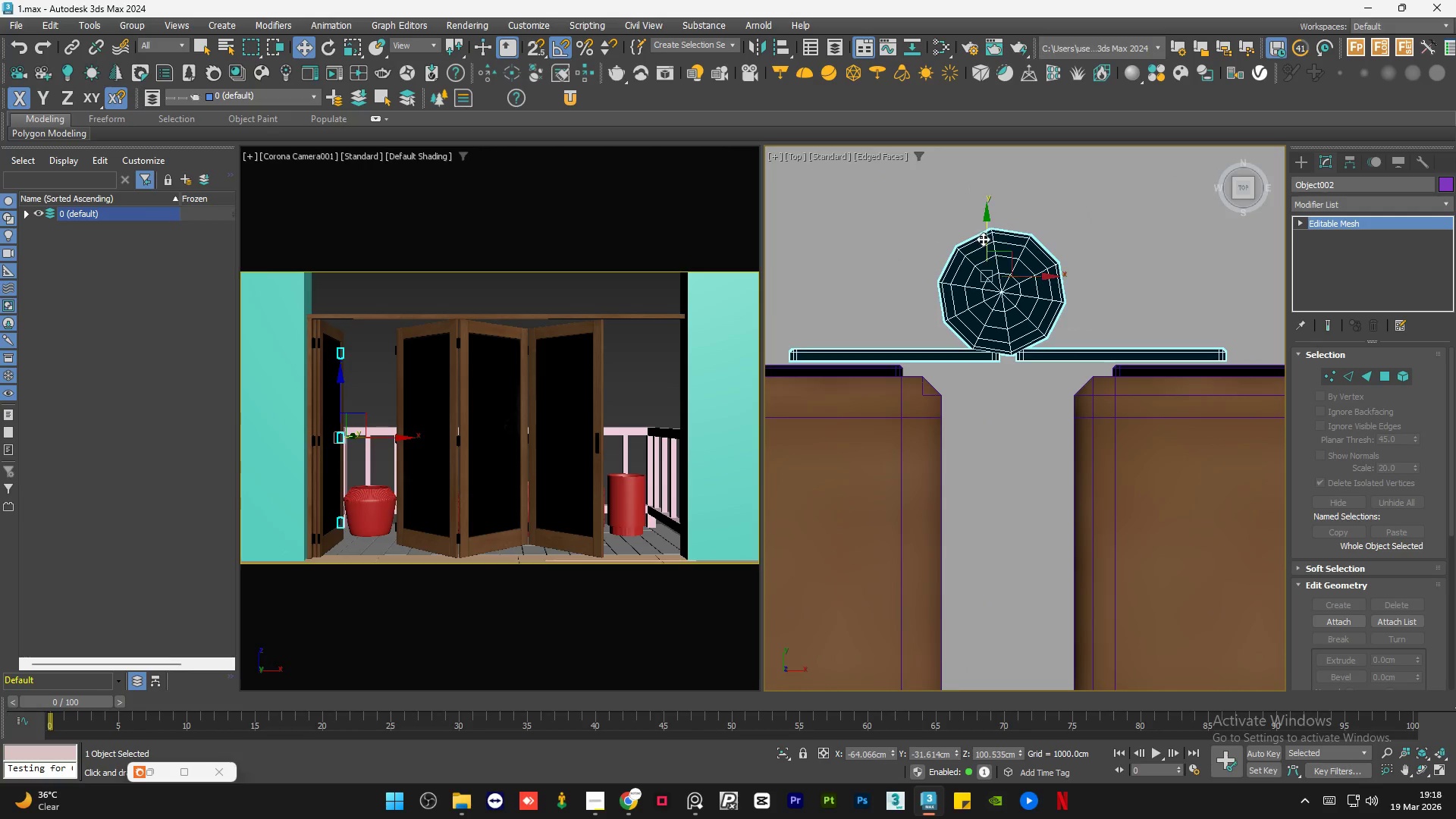 
left_click_drag(start_coordinate=[986, 236], to_coordinate=[991, 240])
 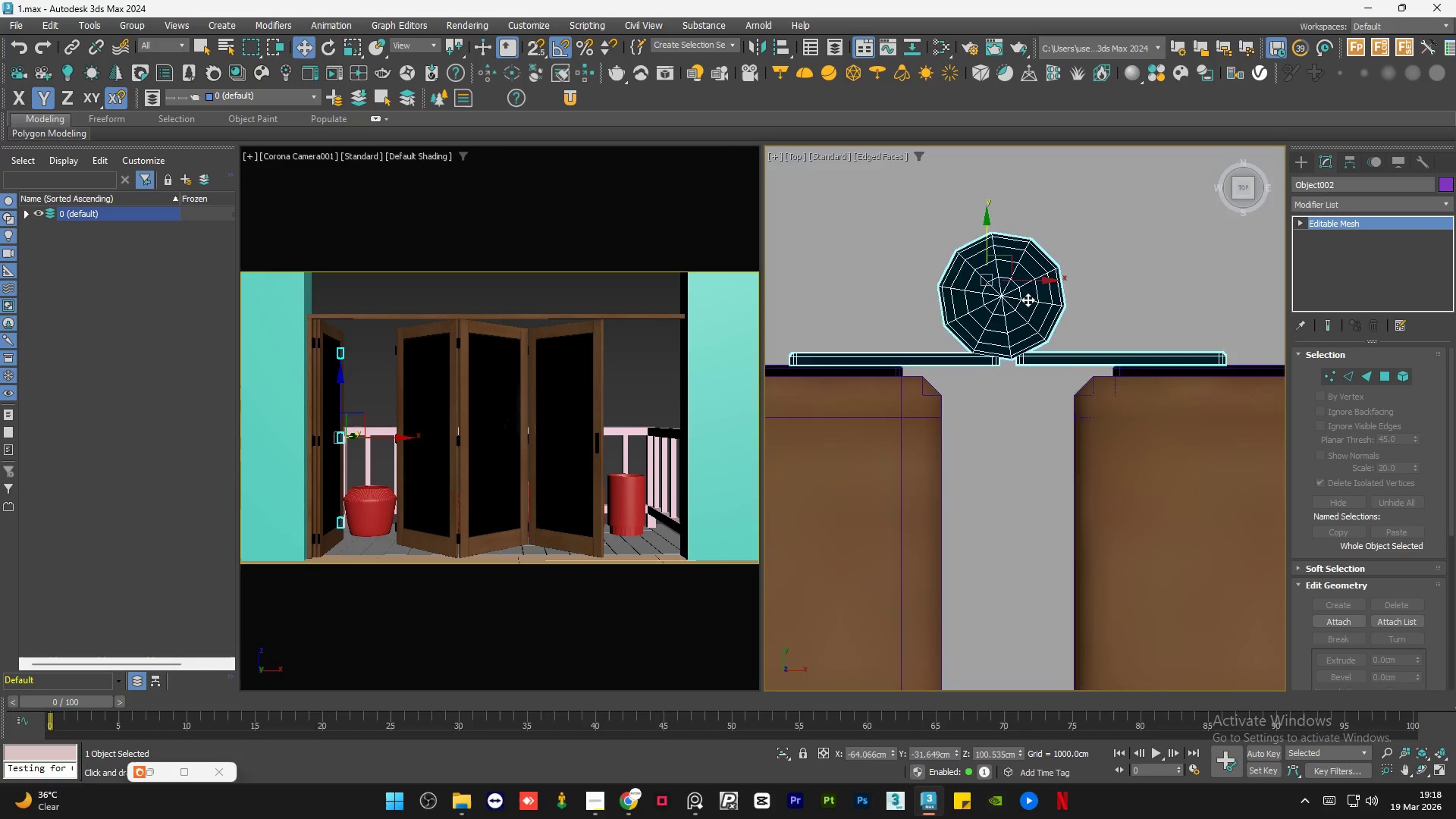 
left_click([835, 348])
 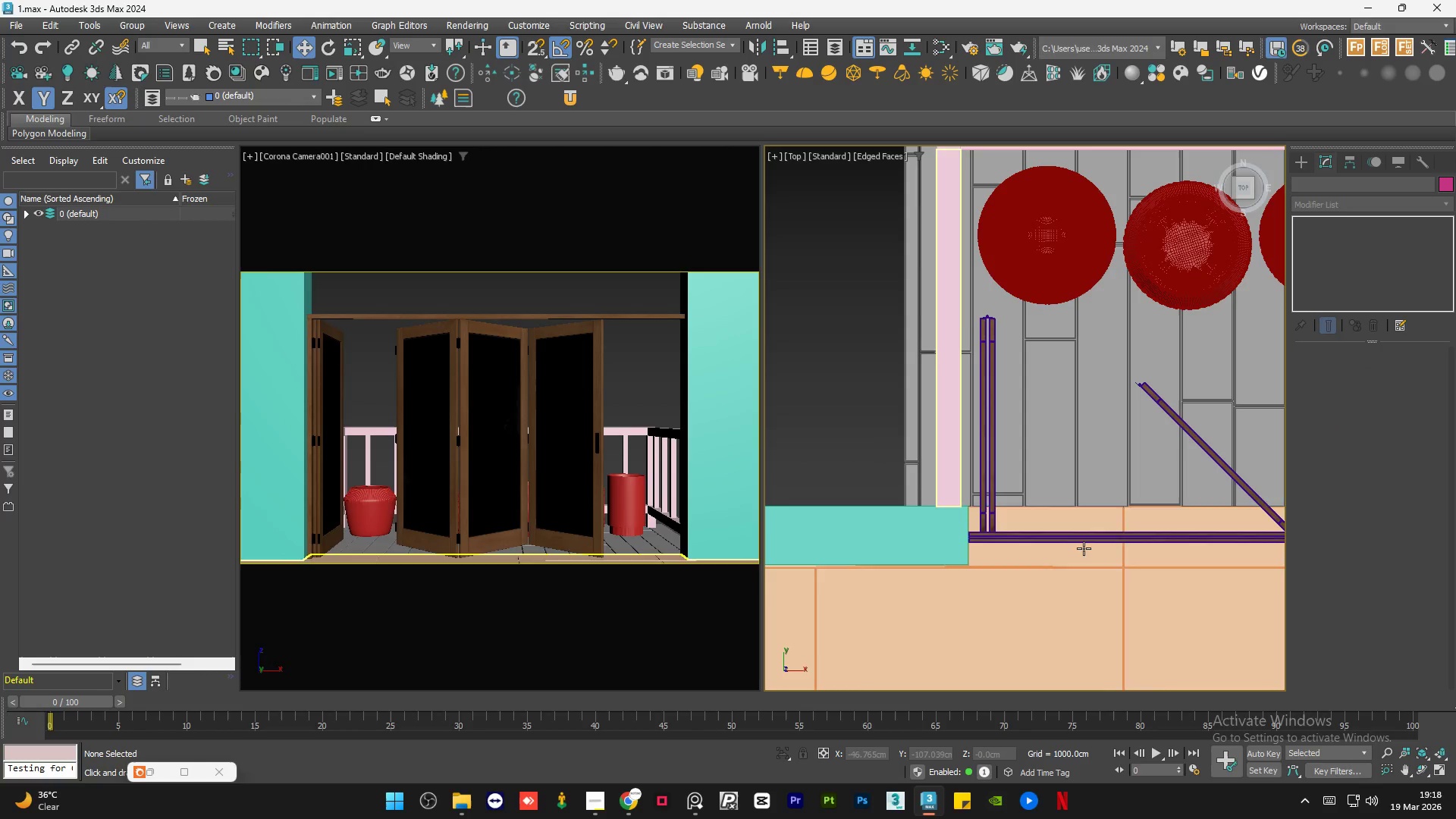 
scroll: coordinate [966, 325], scroll_direction: down, amount: 11.0
 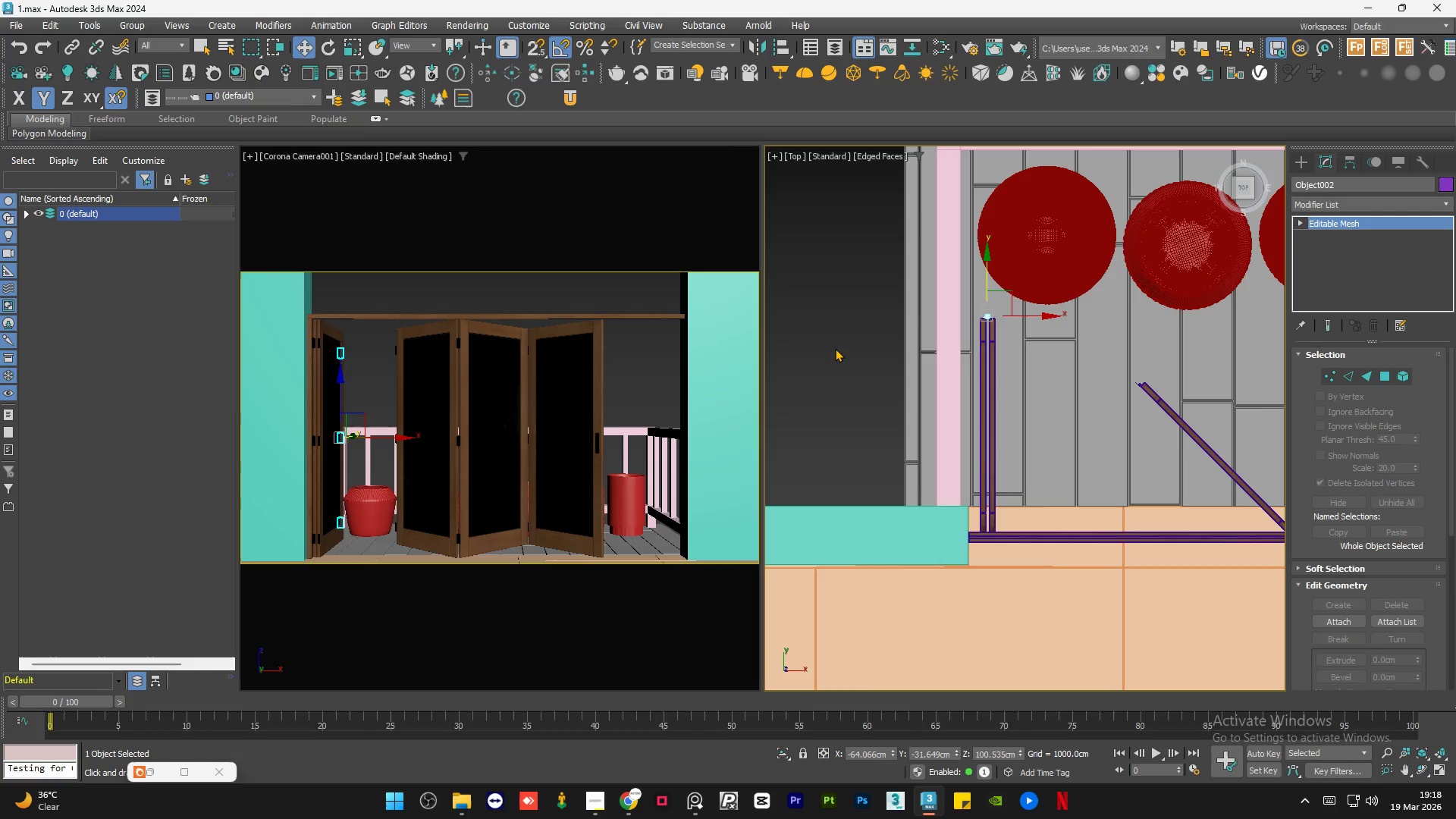 
hold_key(key=AltLeft, duration=0.89)
 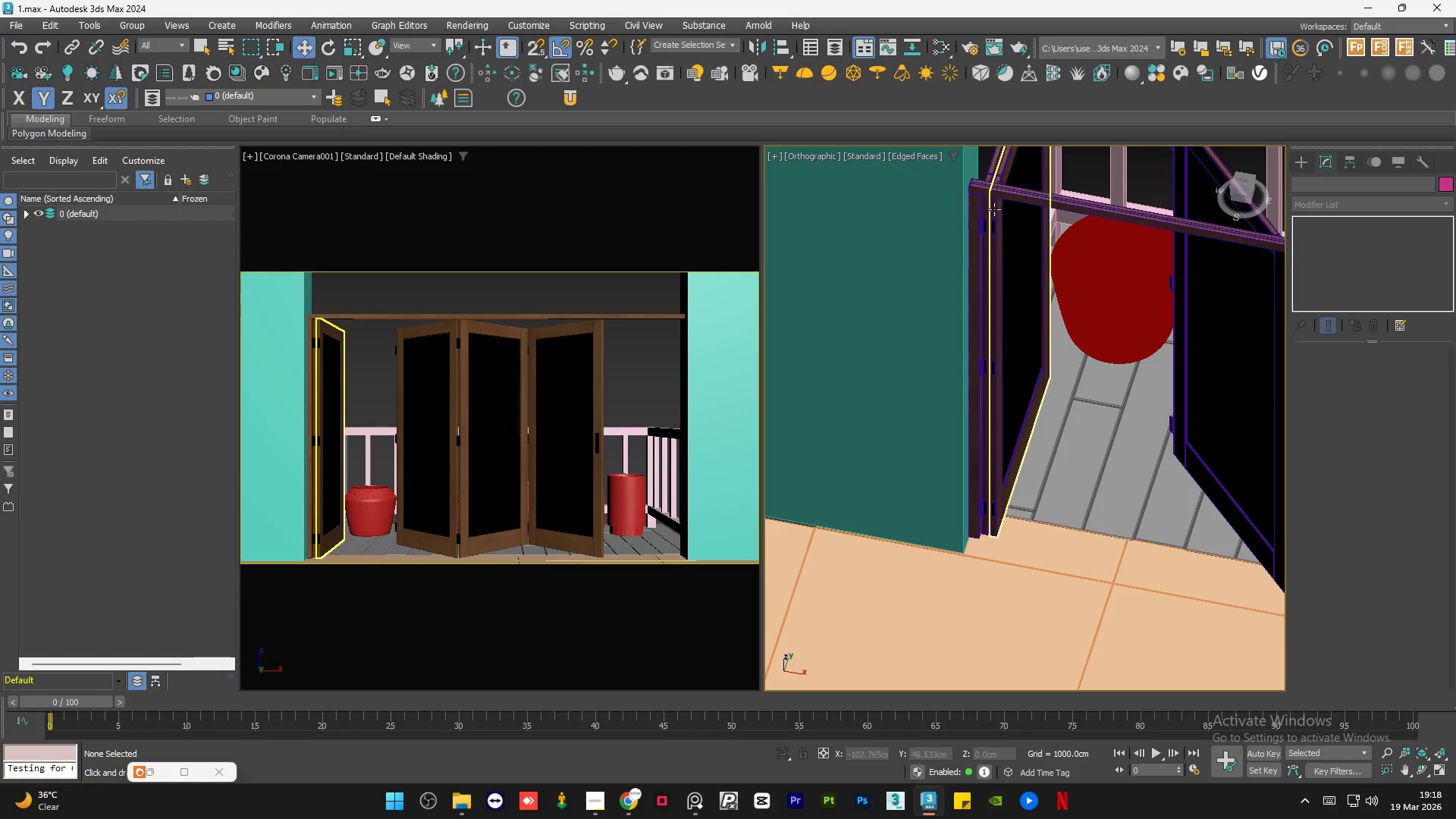 
scroll: coordinate [990, 341], scroll_direction: up, amount: 10.0
 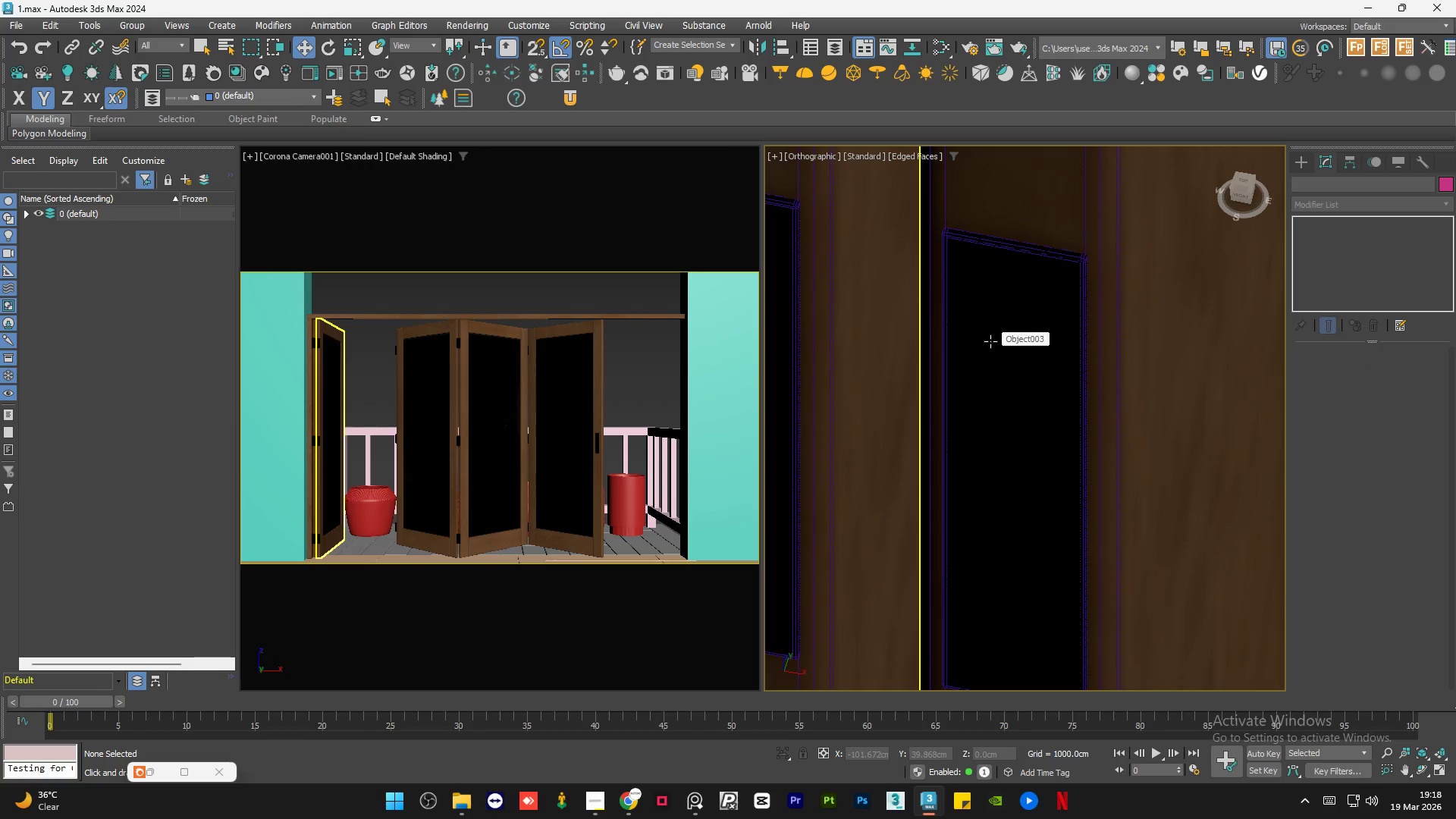 
scroll: coordinate [990, 341], scroll_direction: down, amount: 4.0
 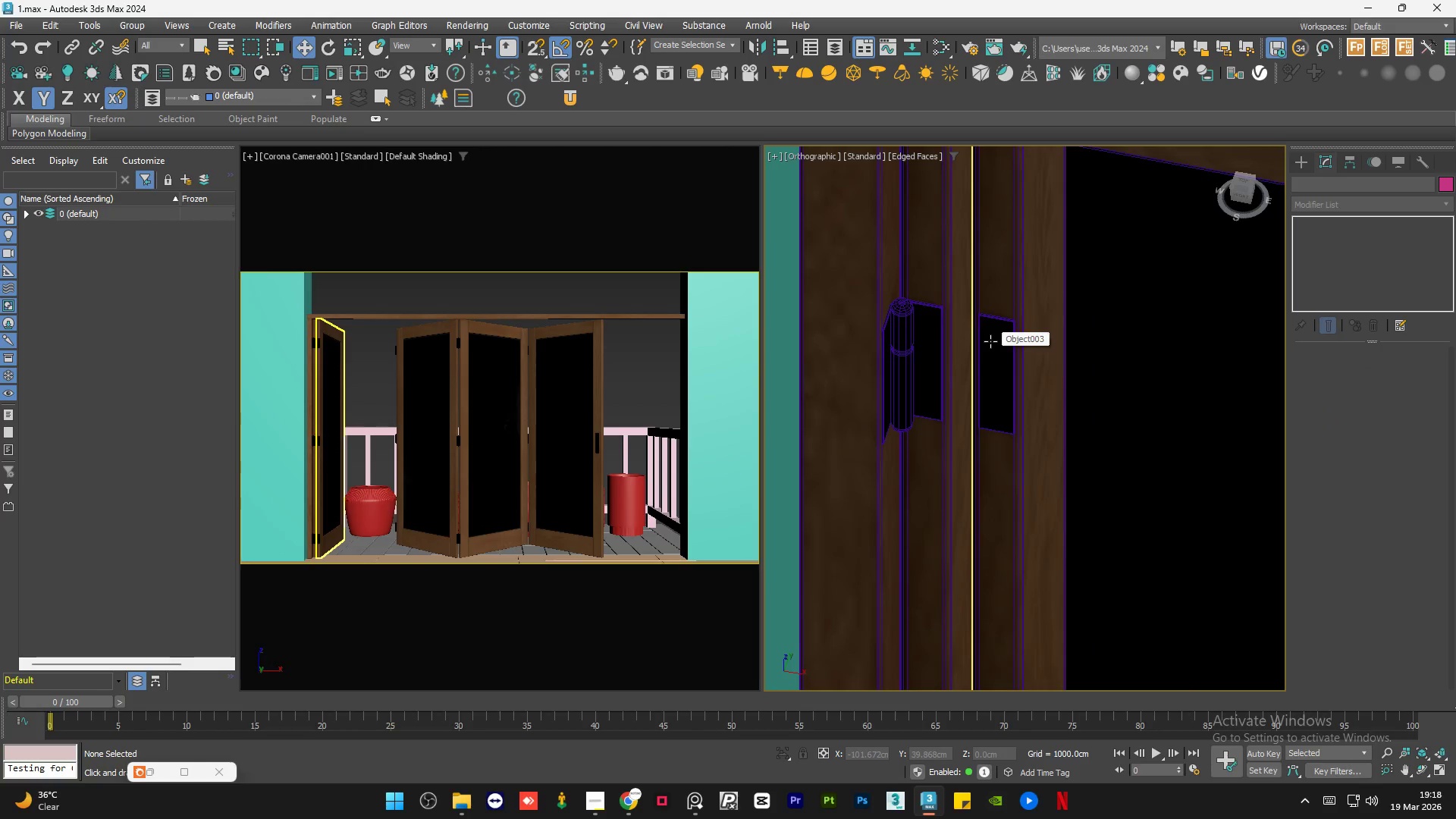 
hold_key(key=AltLeft, duration=0.86)
 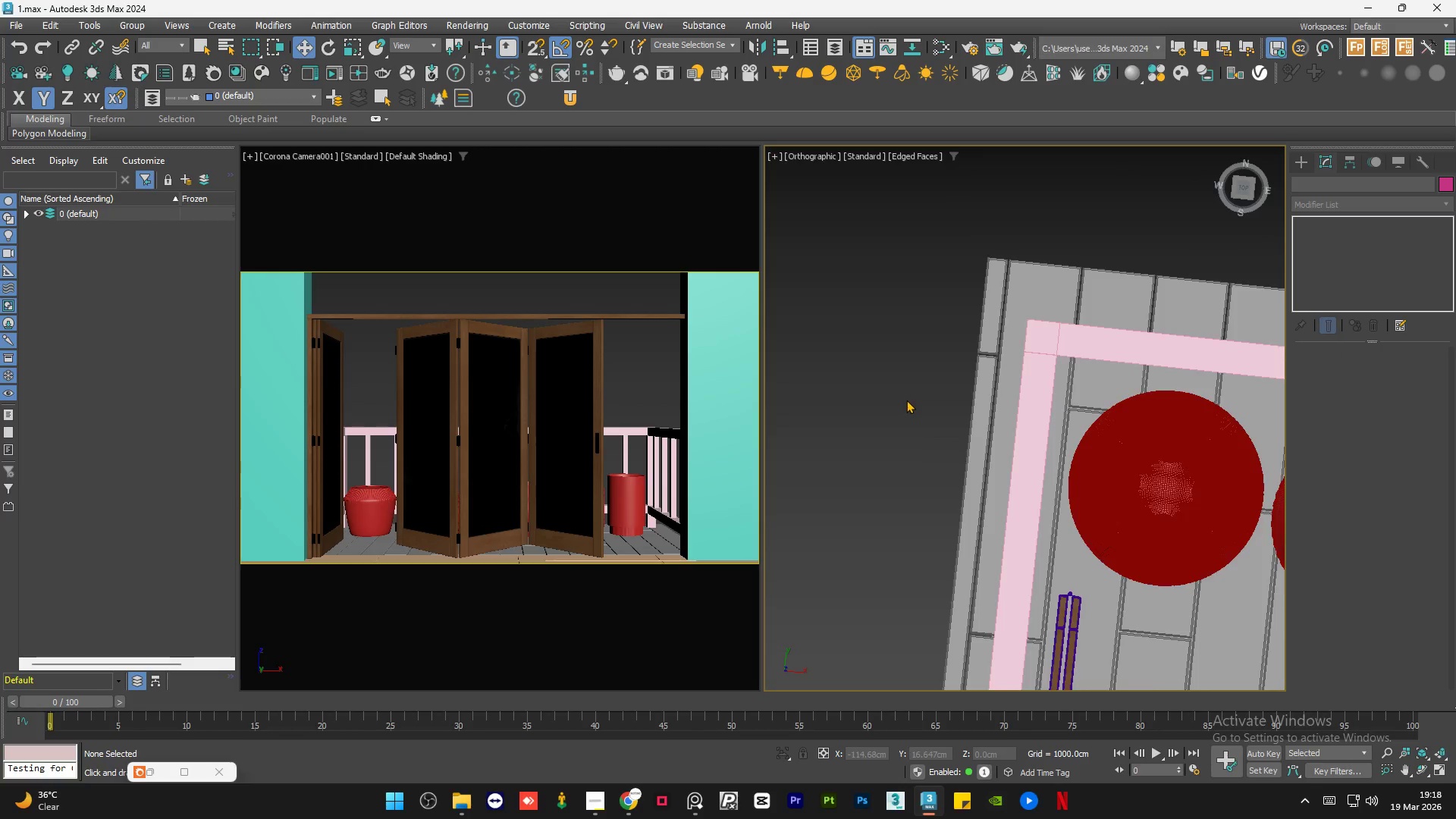 
scroll: coordinate [906, 400], scroll_direction: down, amount: 6.0
 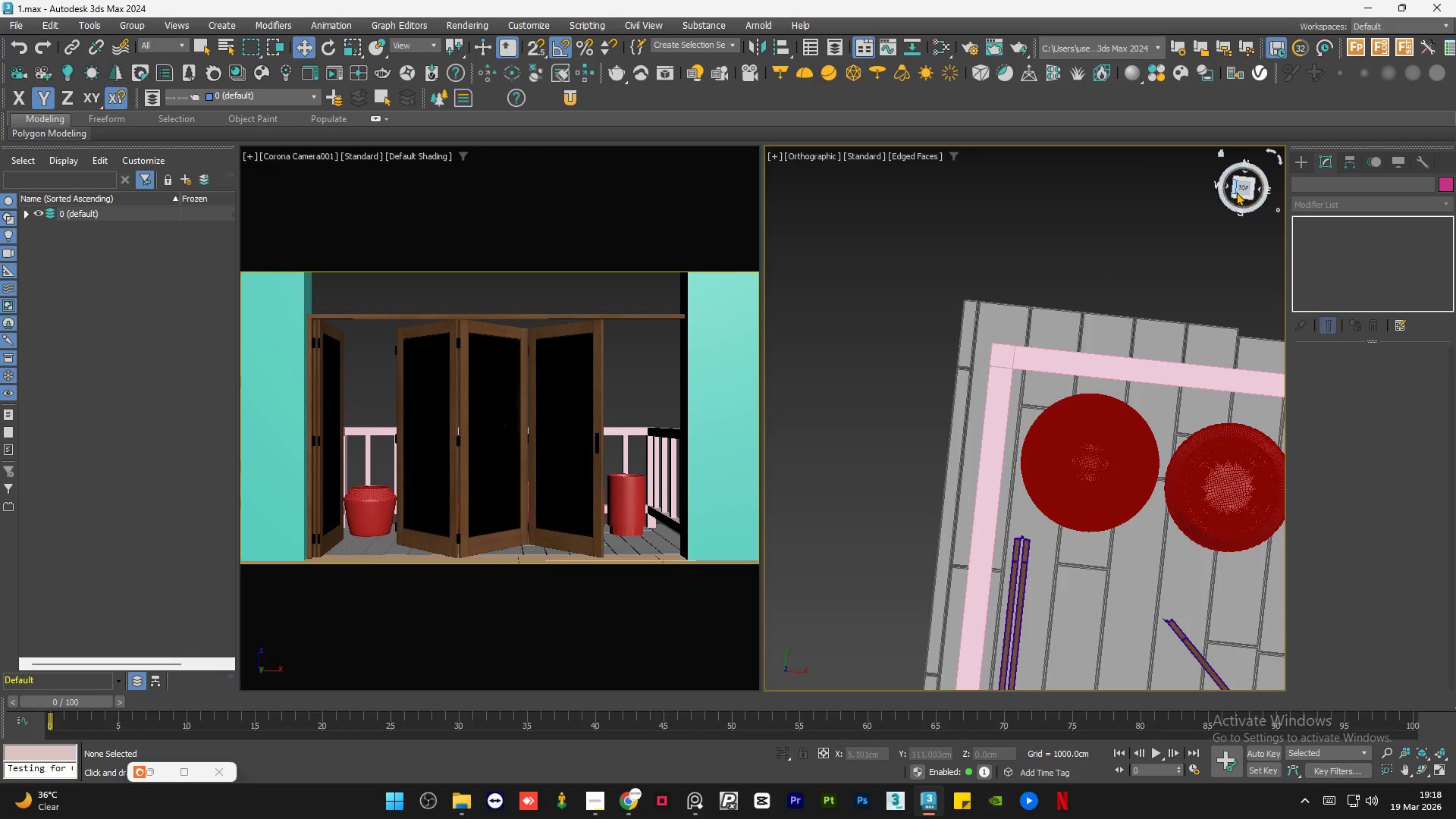 
left_click([1241, 185])
 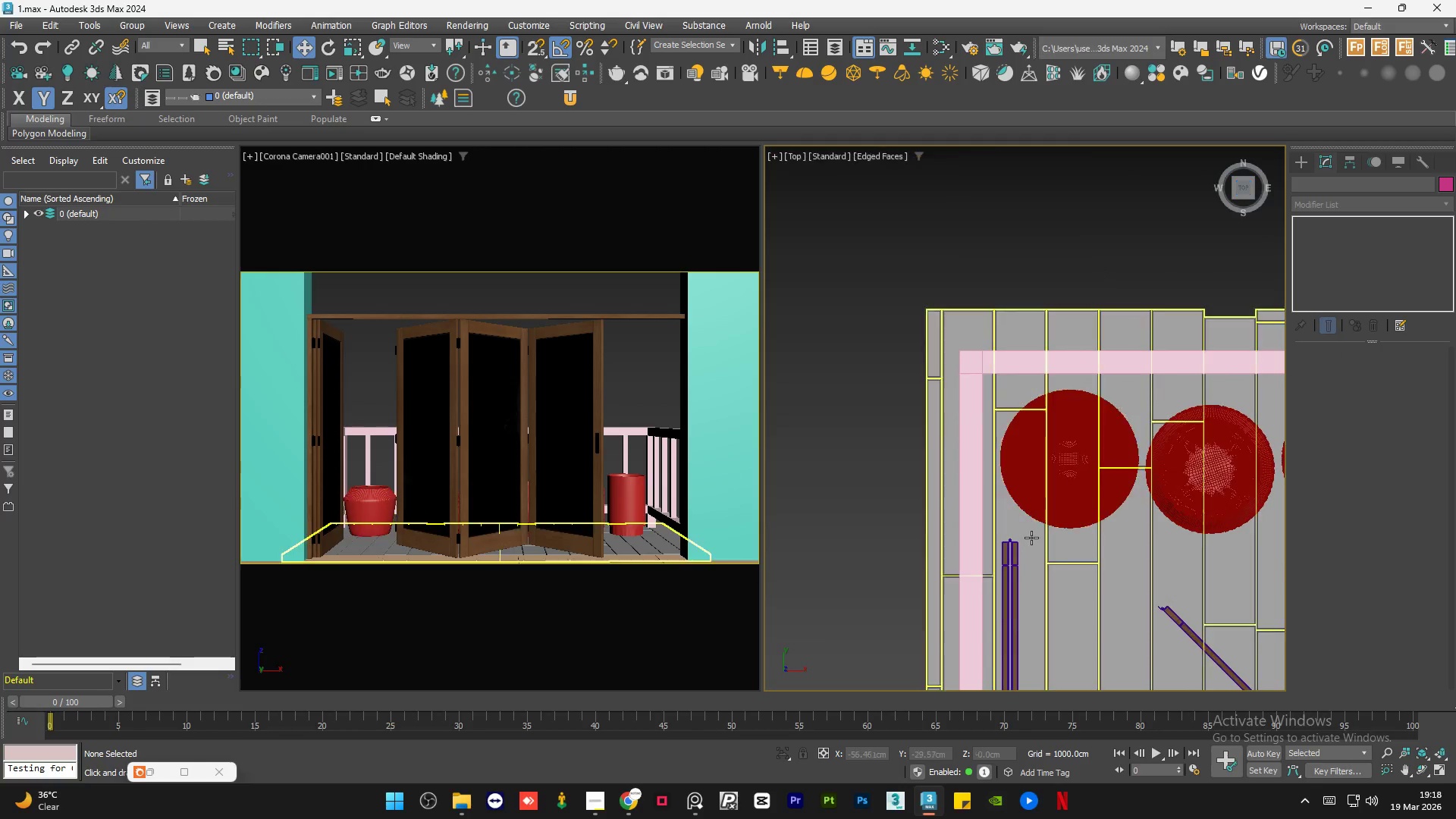 
left_click([1087, 428])
 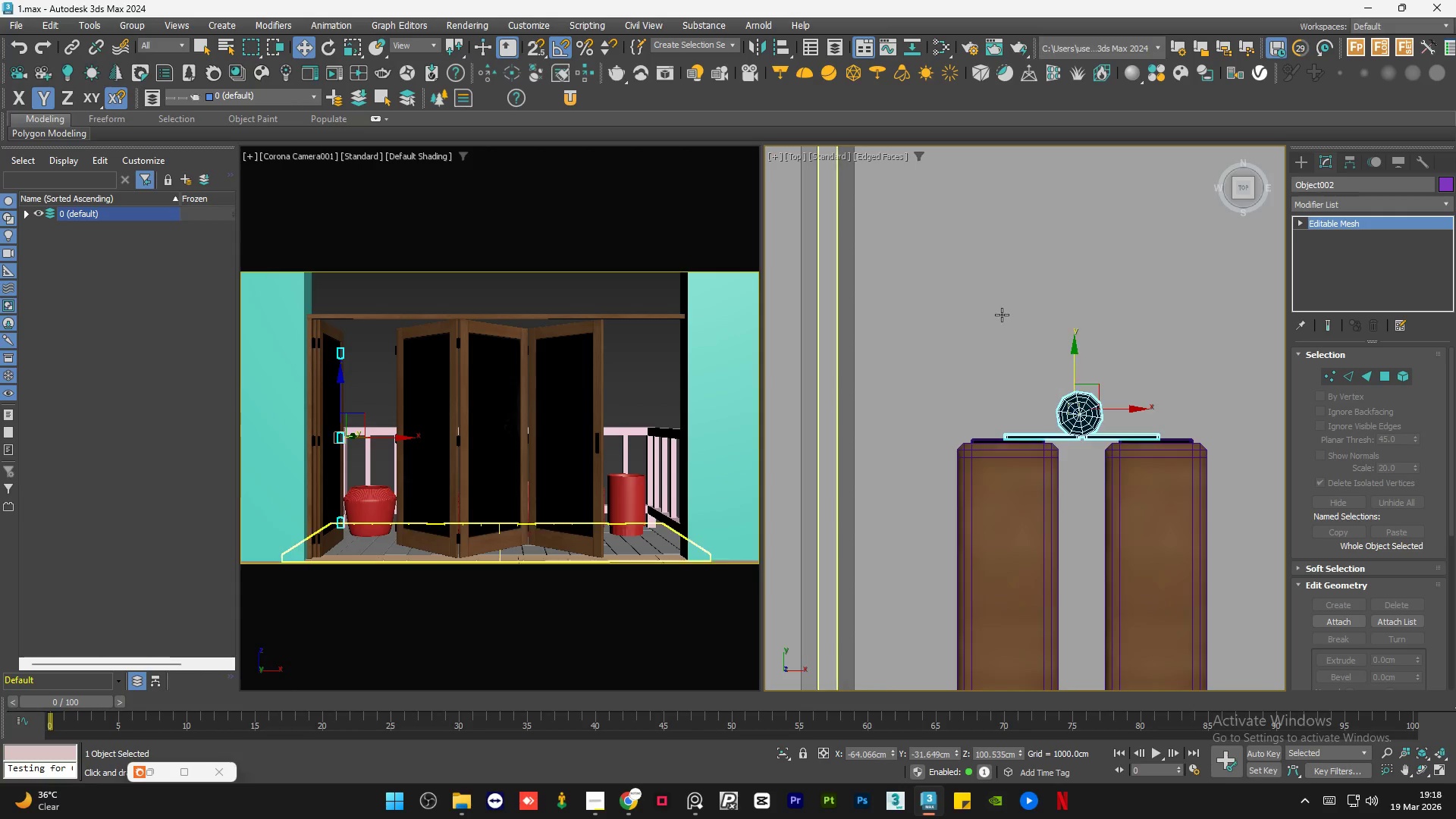 
scroll: coordinate [1087, 428], scroll_direction: up, amount: 8.0
 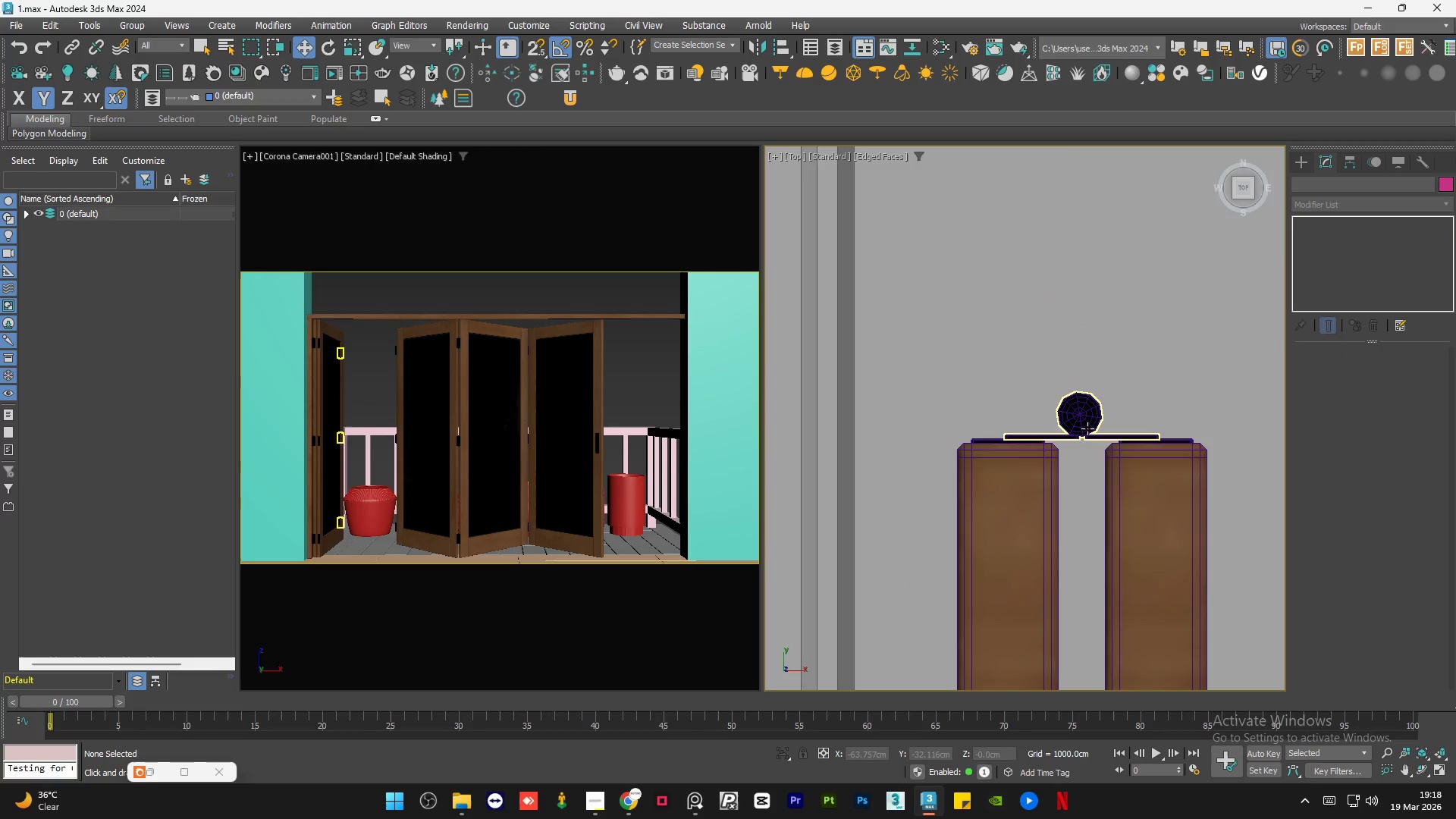 
scroll: coordinate [955, 252], scroll_direction: down, amount: 7.0
 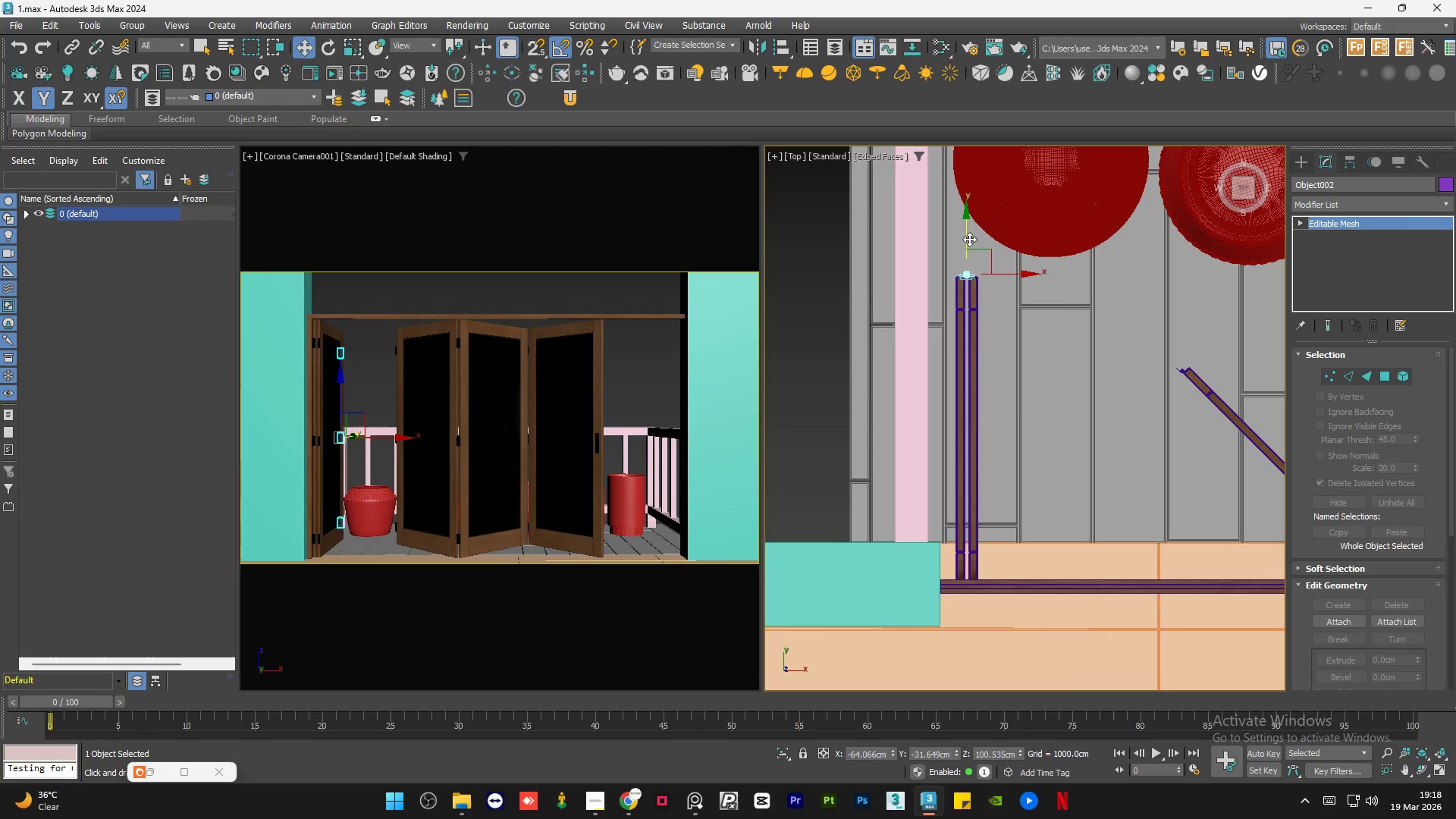 
hold_key(key=ShiftLeft, duration=1.5)
left_click_drag(start_coordinate=[969, 238], to_coordinate=[996, 544])
 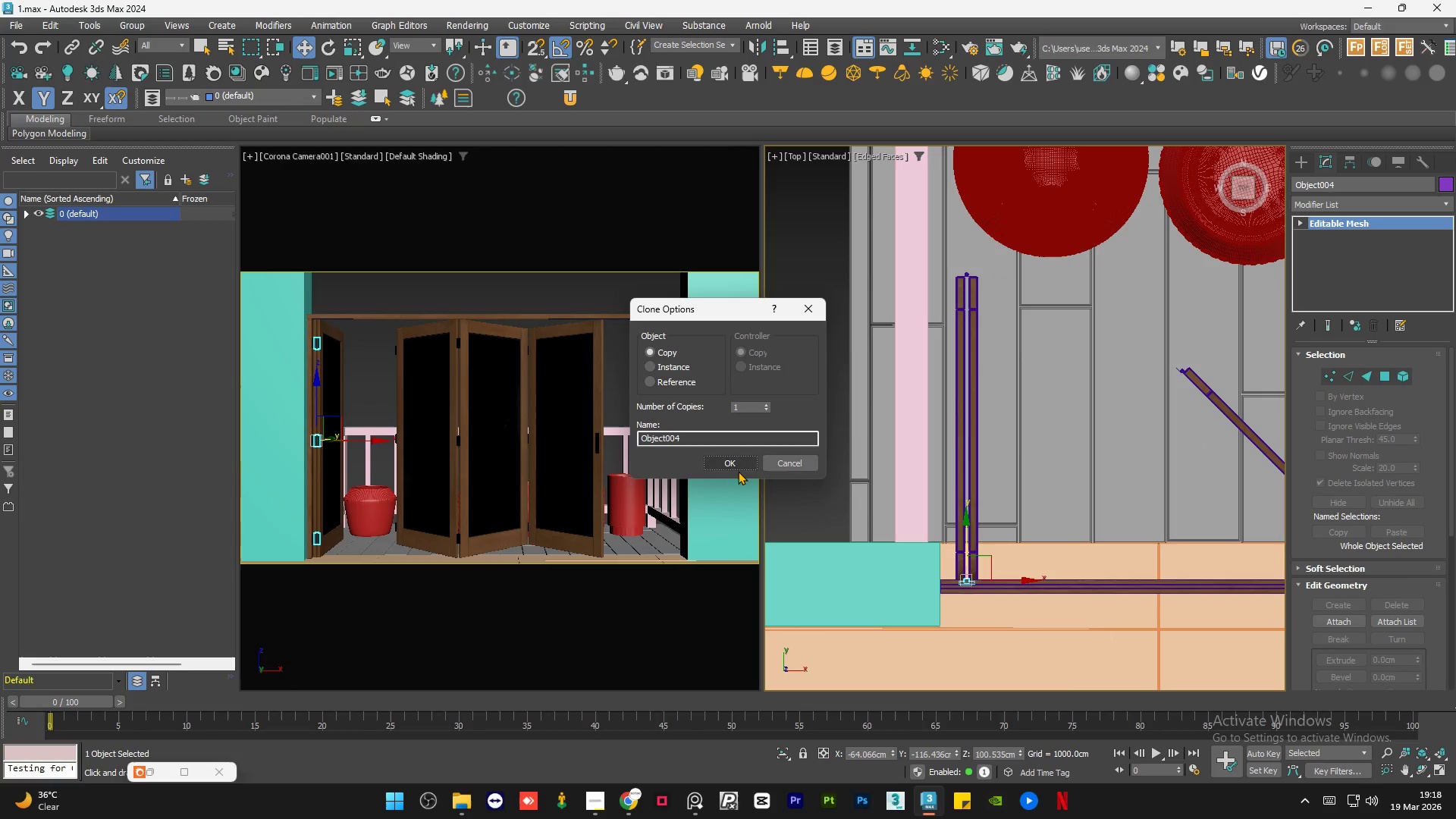 
key(Shift+ShiftLeft)
 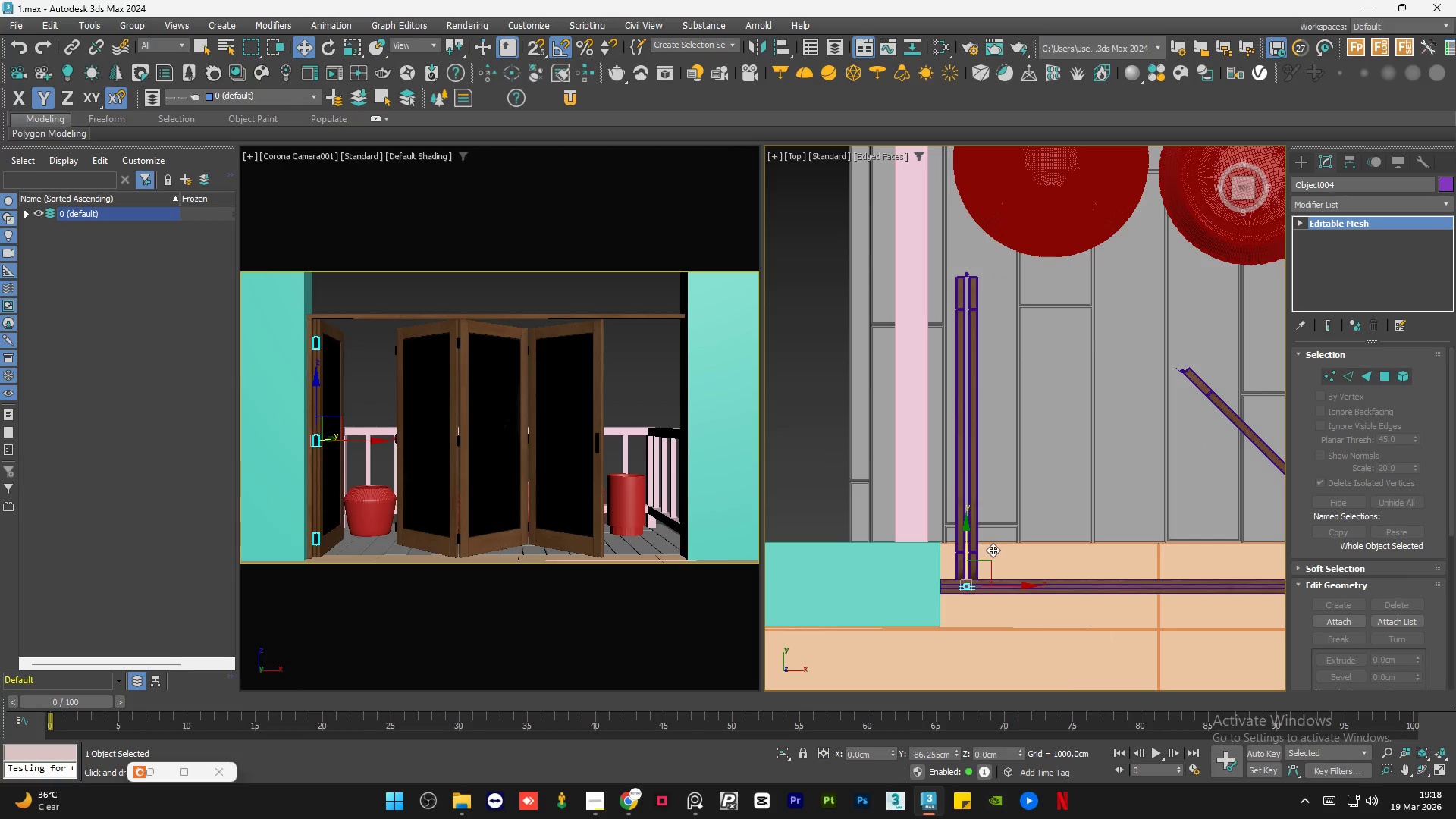 
key(Shift+ShiftLeft)
 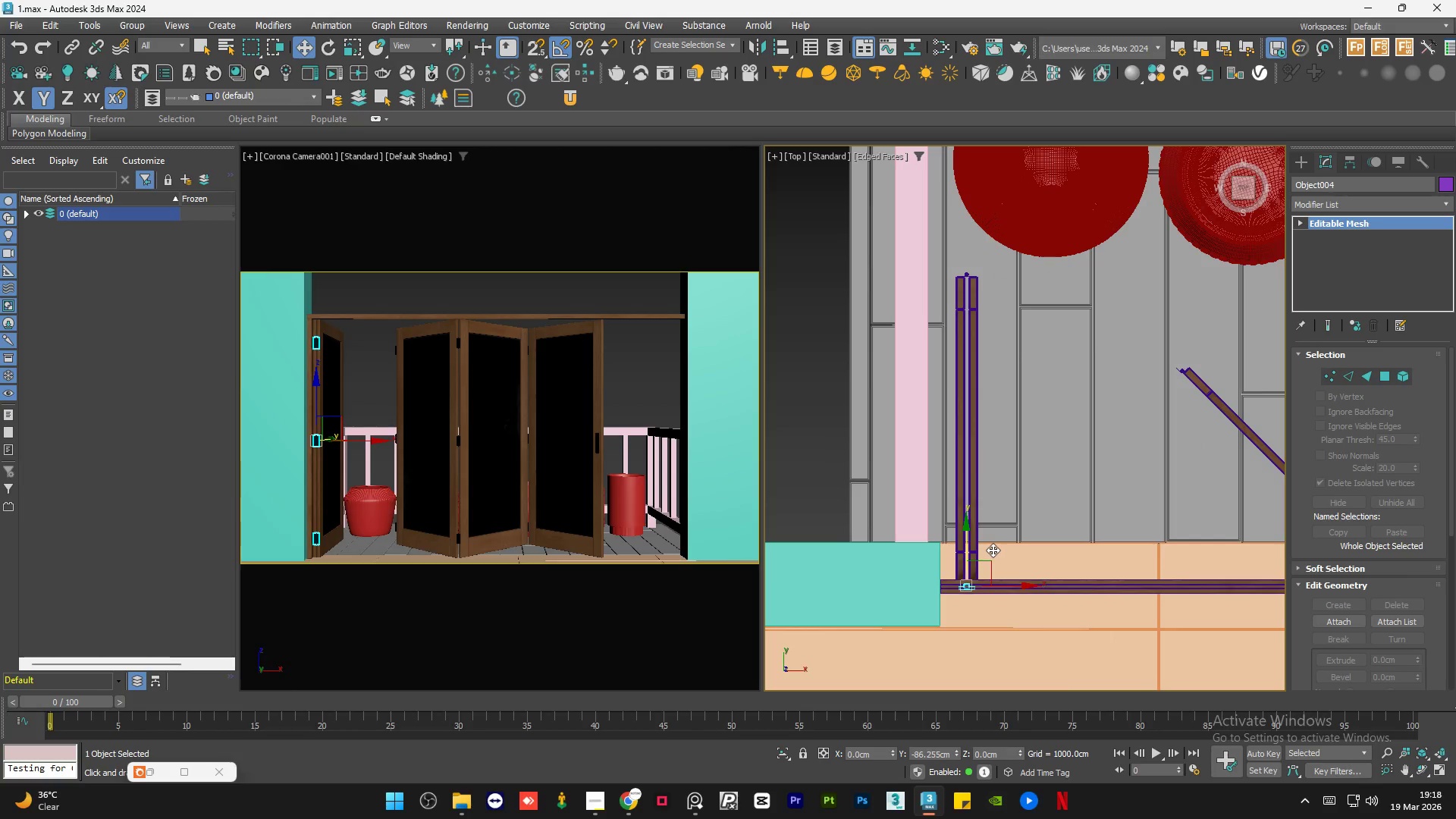 
key(Shift+ShiftLeft)
 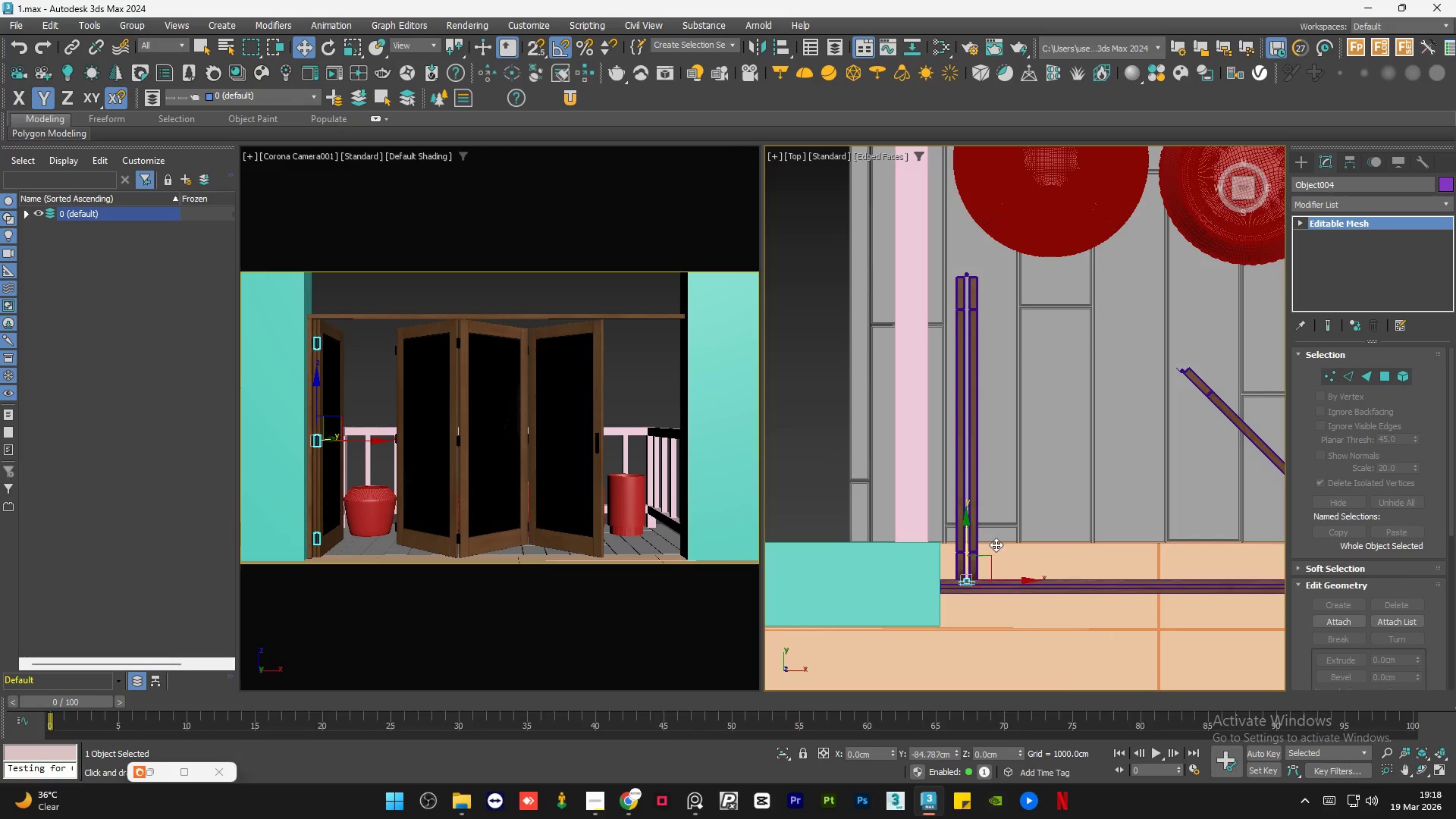 
key(Shift+ShiftLeft)
 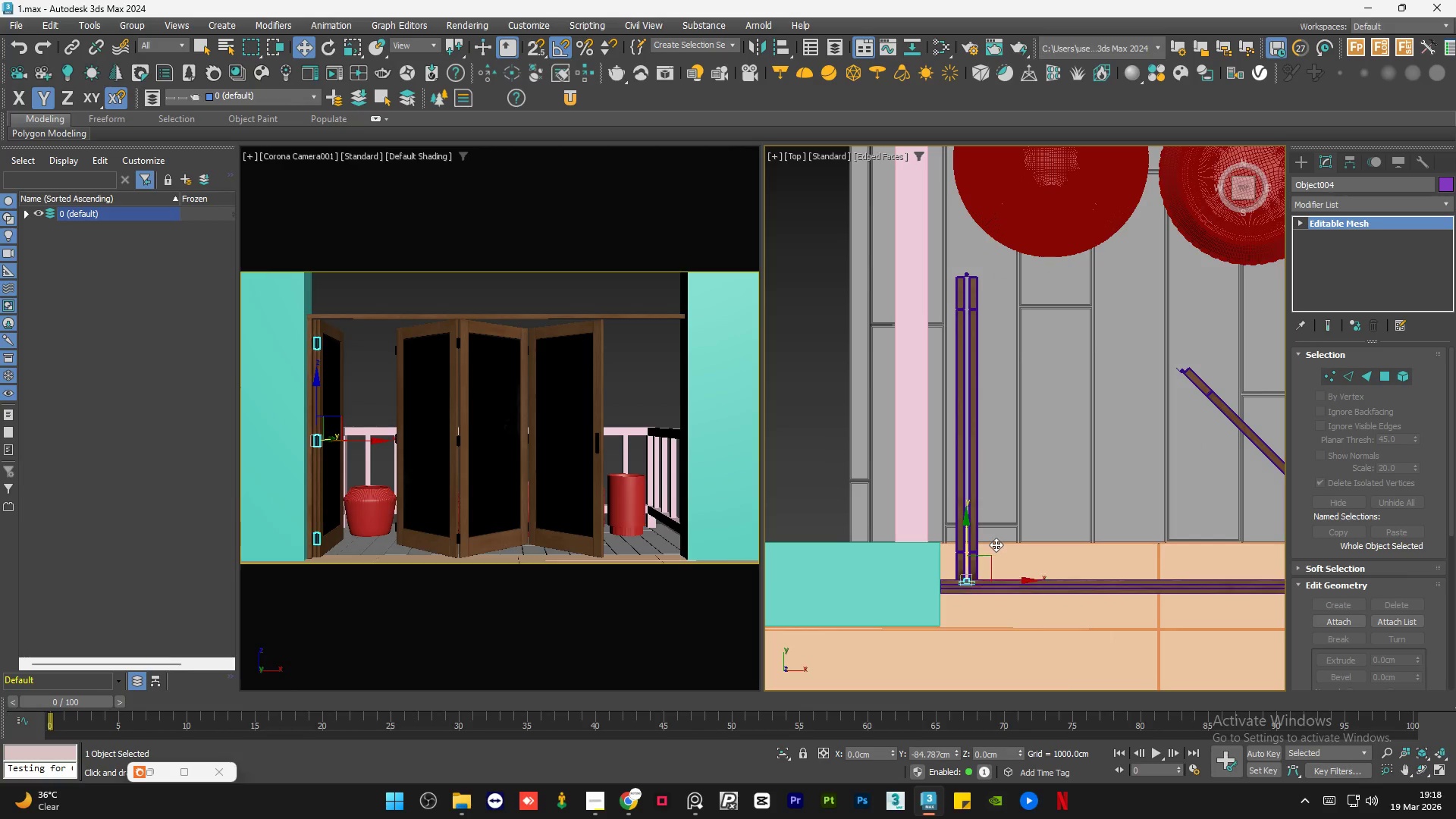 
key(Shift+ShiftLeft)
 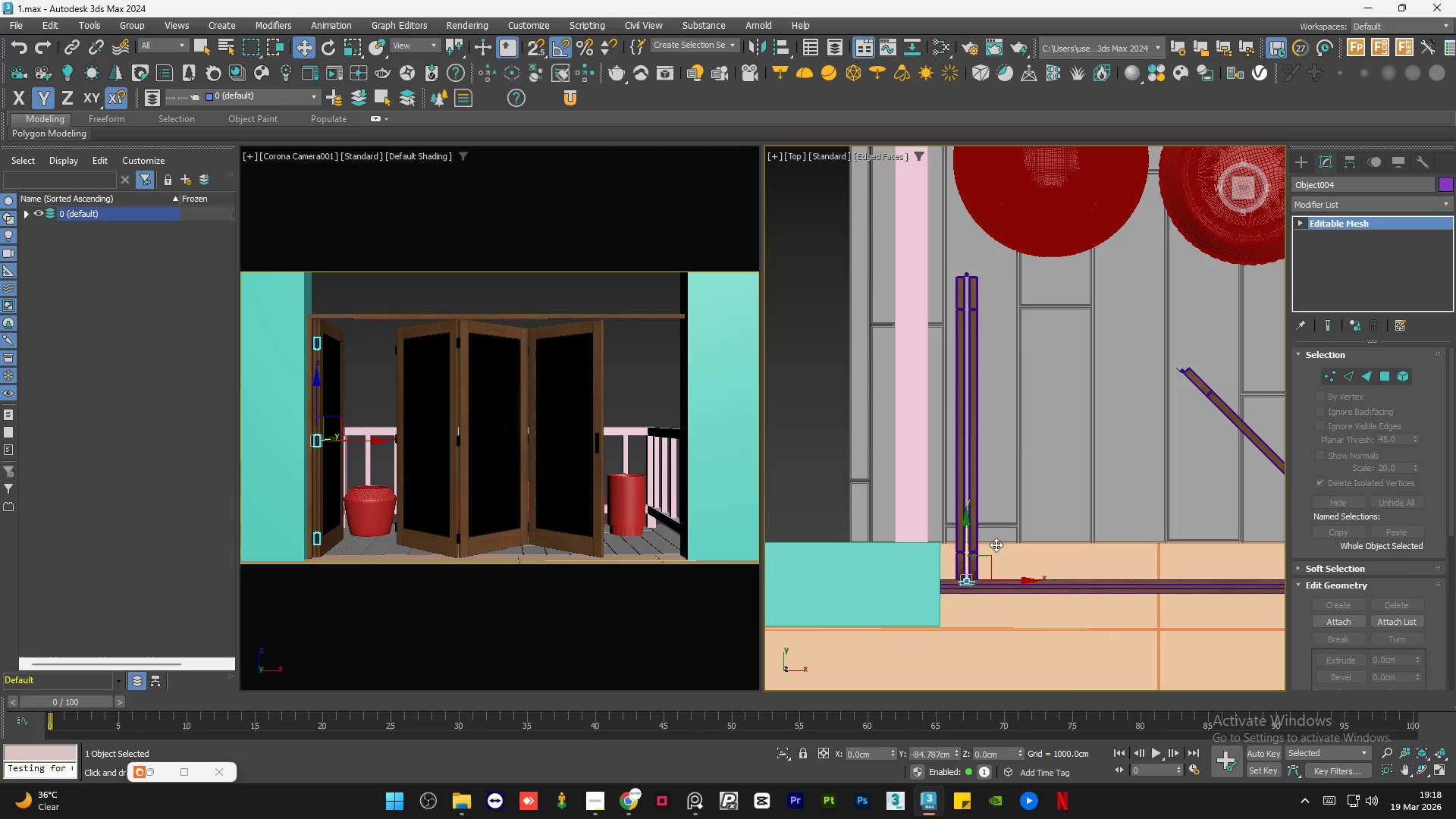 
key(Shift+ShiftLeft)
 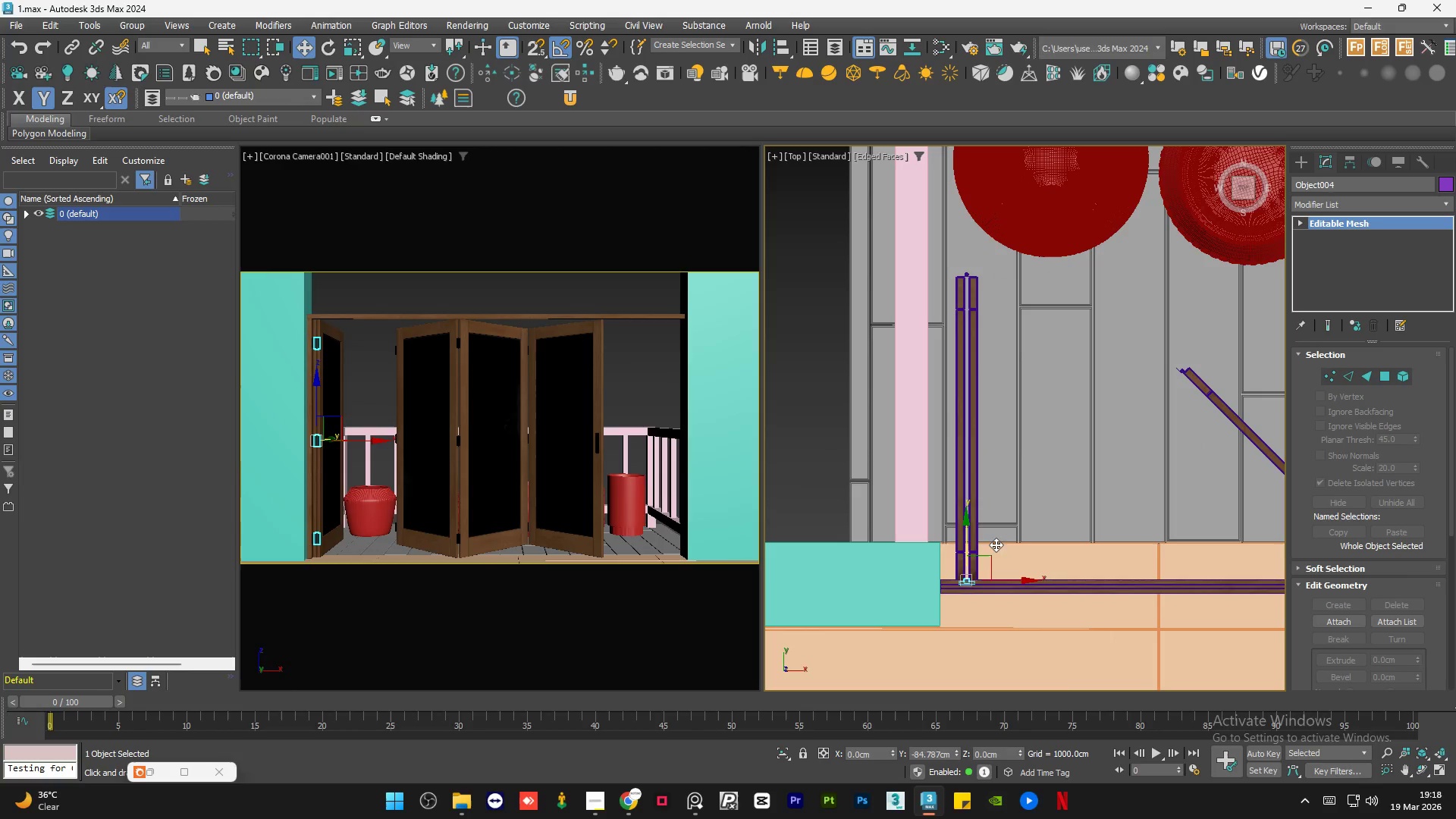 
key(Shift+ShiftLeft)
 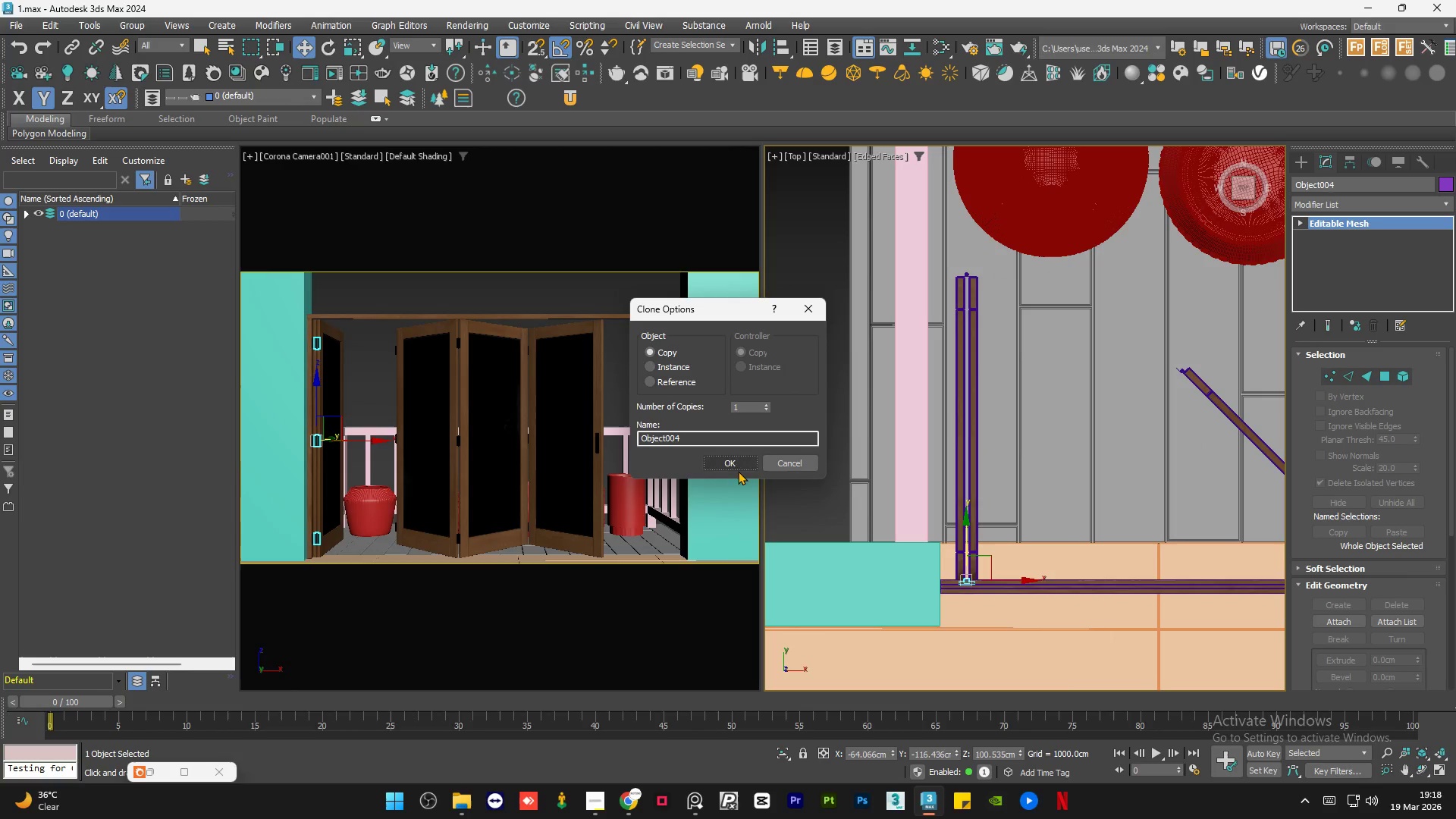 
left_click([731, 458])
 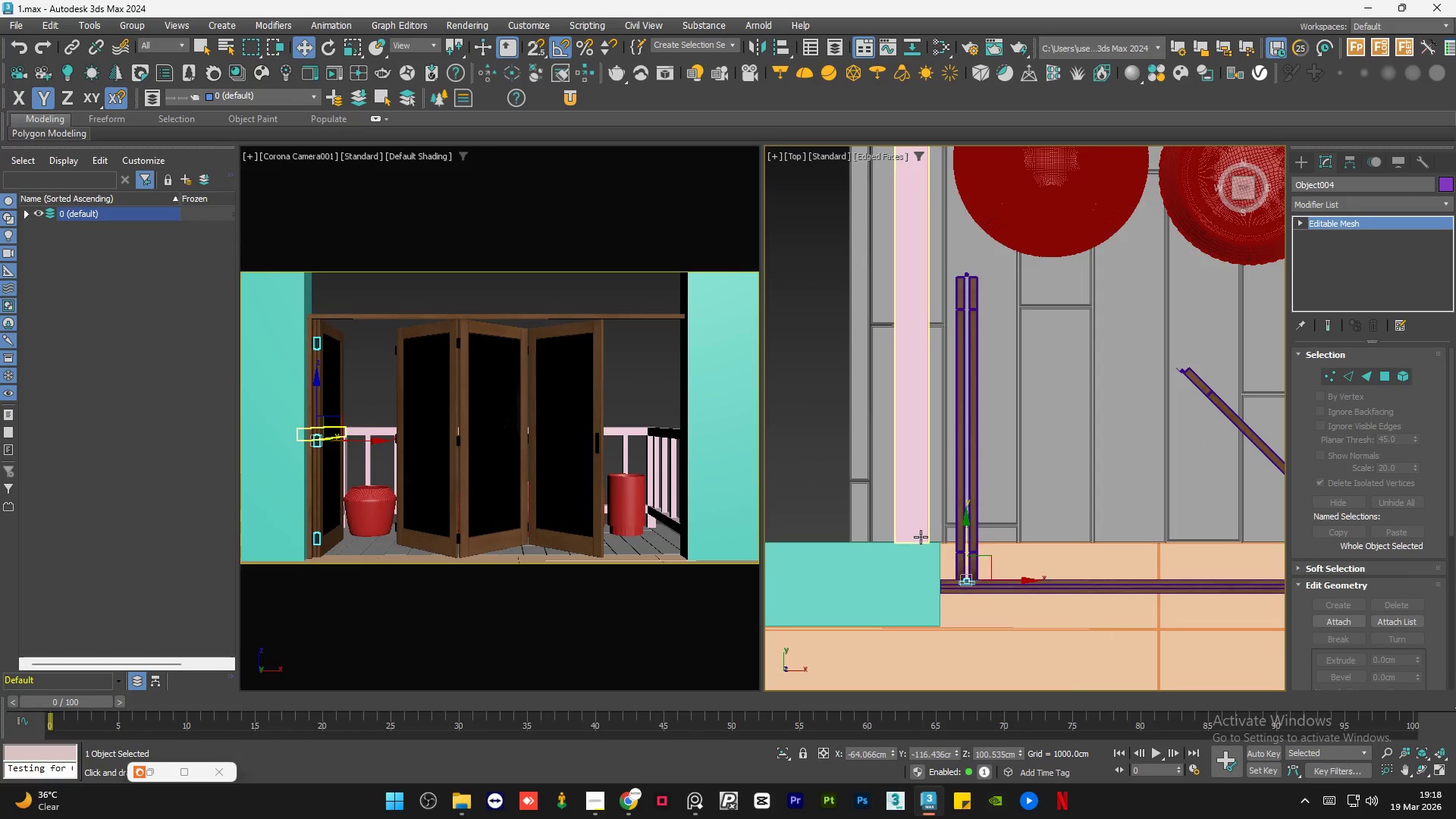 
key(F3)
 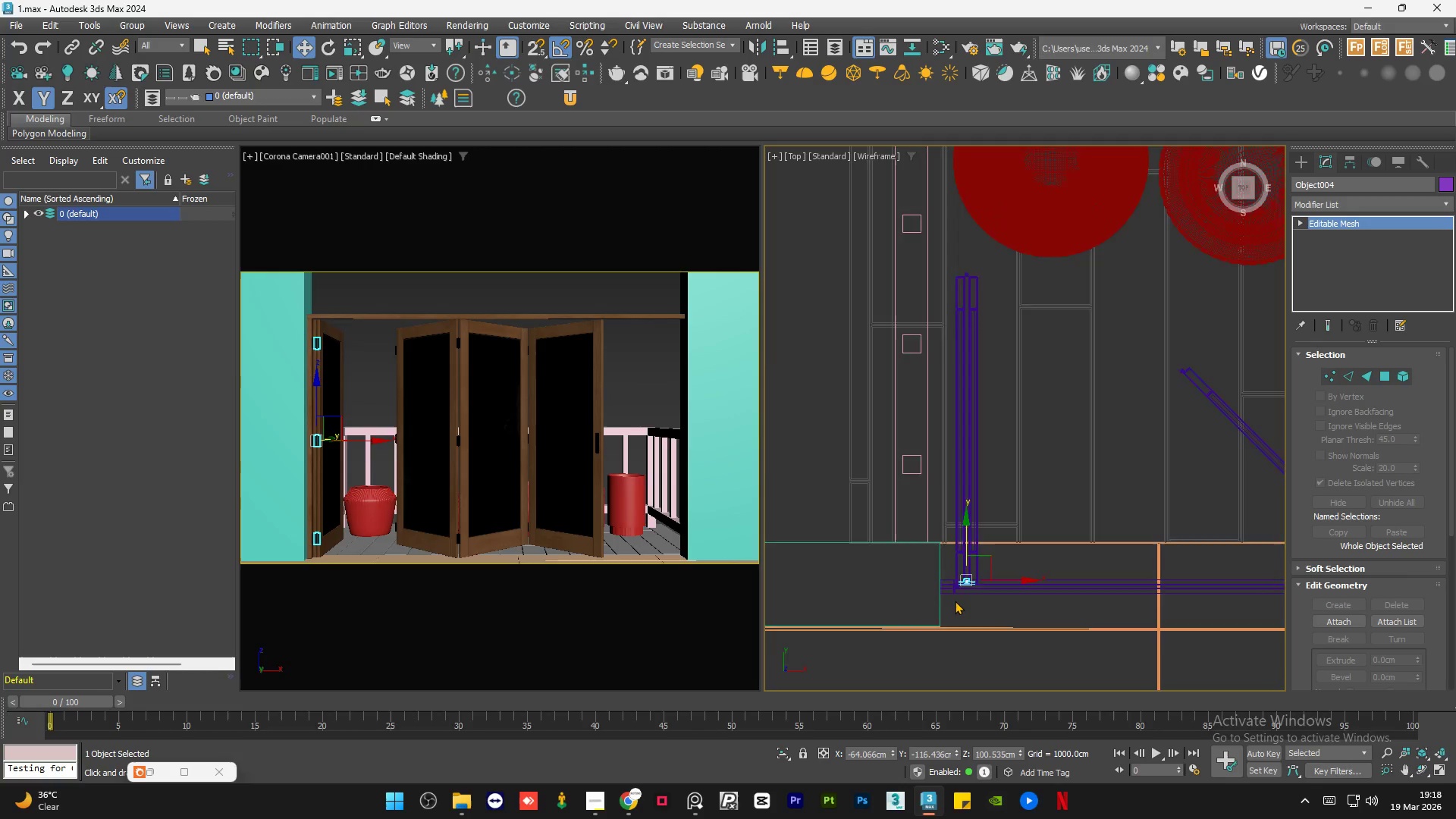 
scroll: coordinate [1044, 489], scroll_direction: up, amount: 9.0
 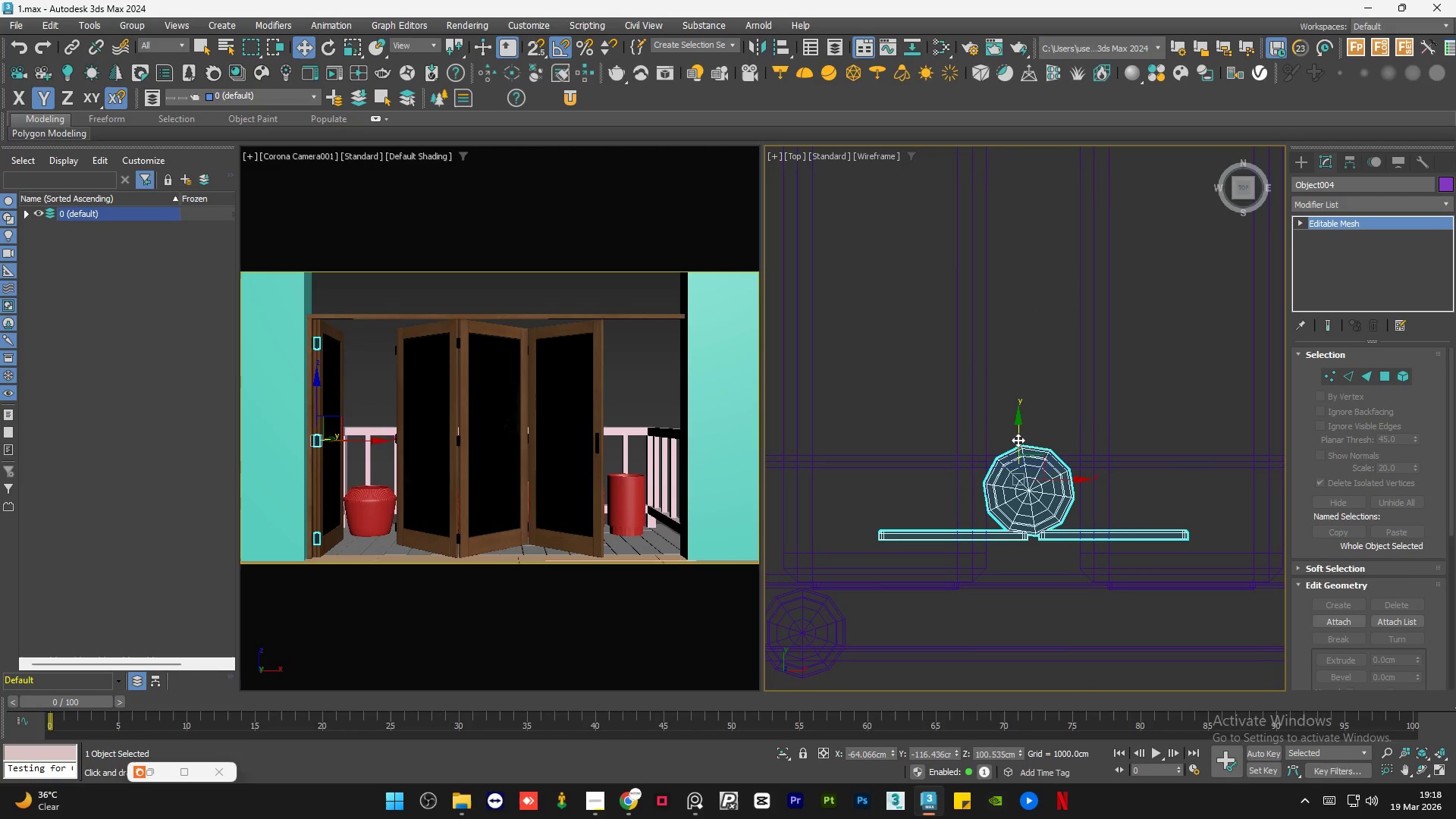 
left_click_drag(start_coordinate=[1018, 439], to_coordinate=[1042, 541])
 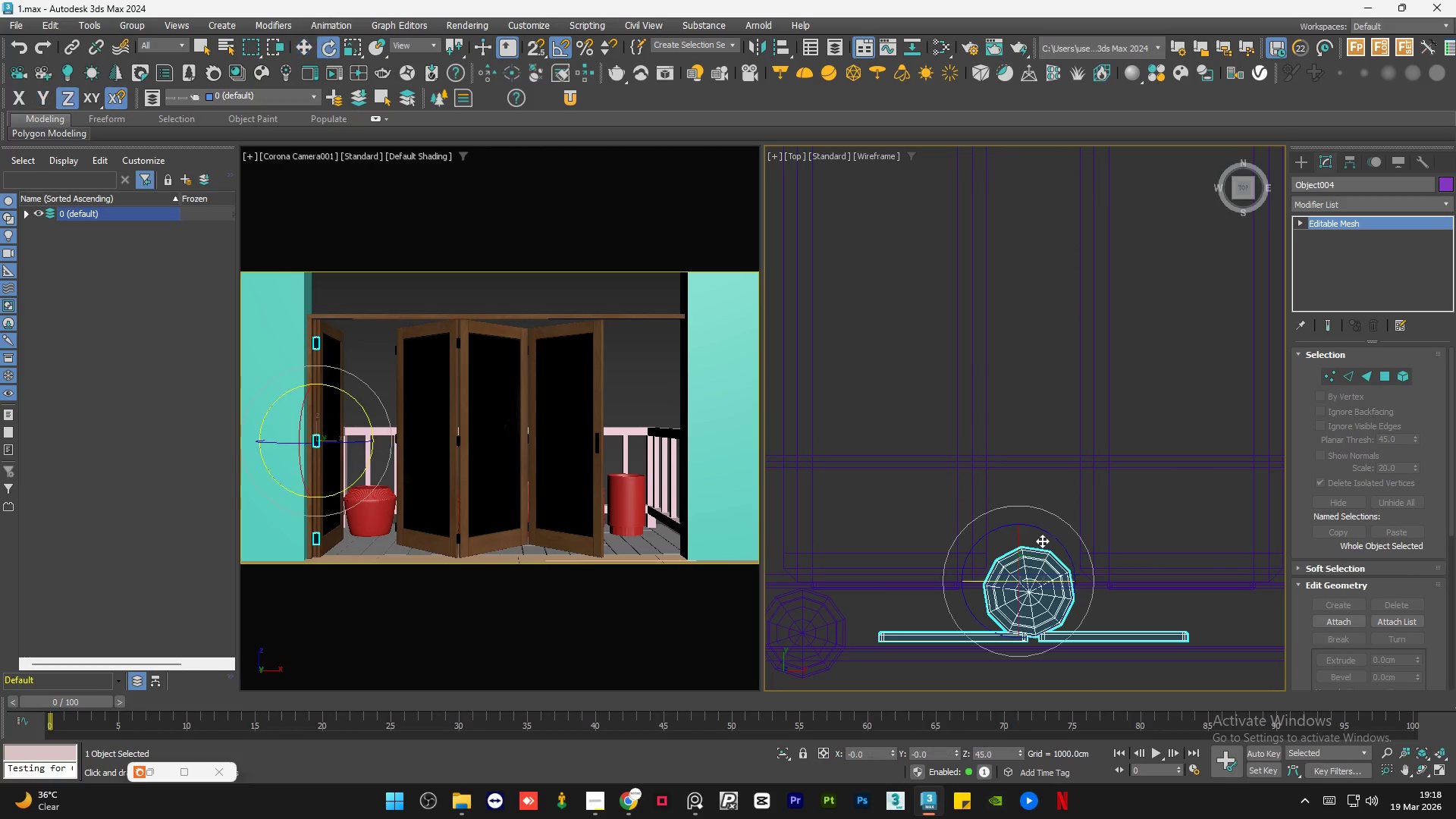 
key(E)
 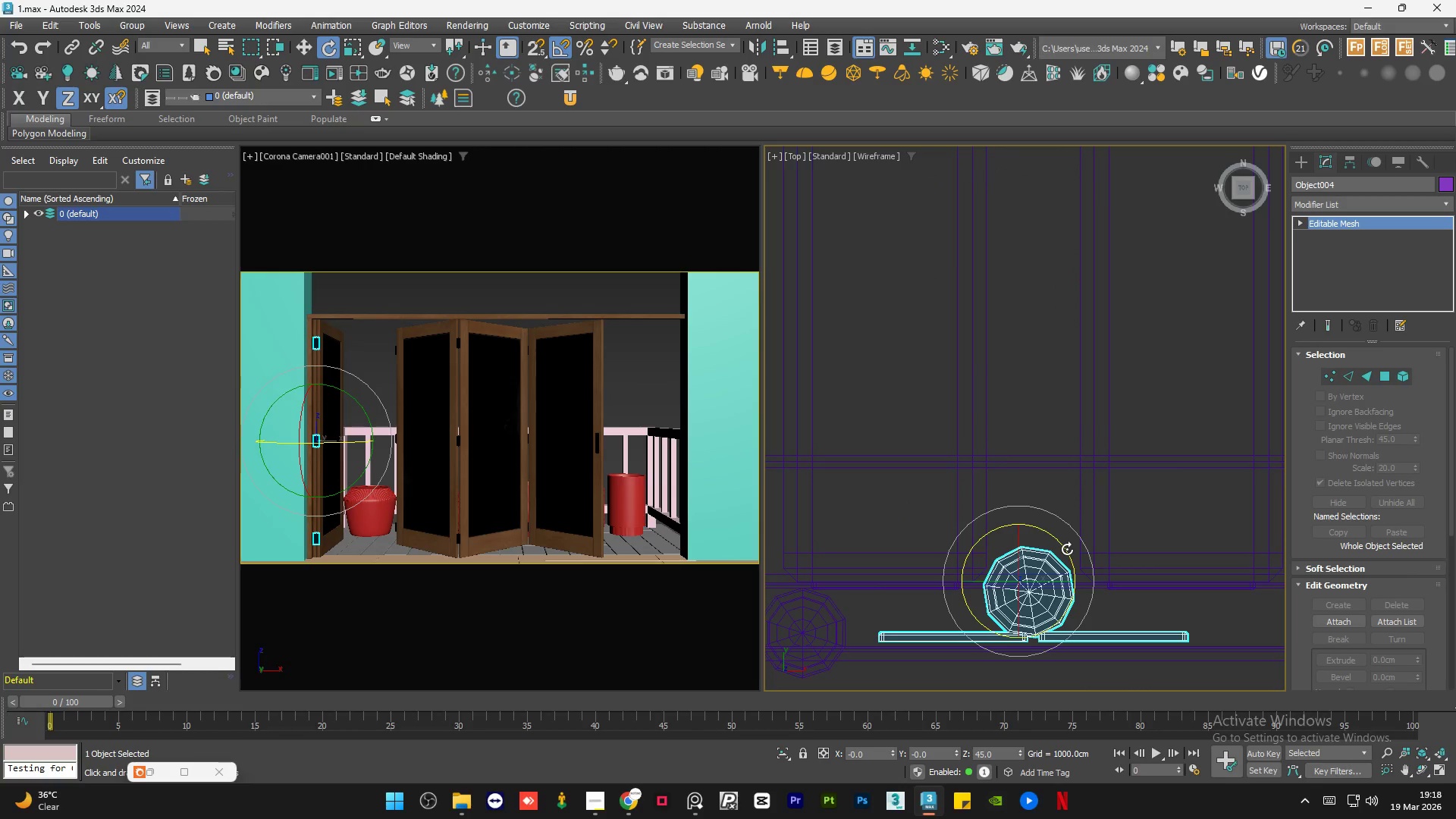 
left_click_drag(start_coordinate=[1067, 549], to_coordinate=[954, 468])
 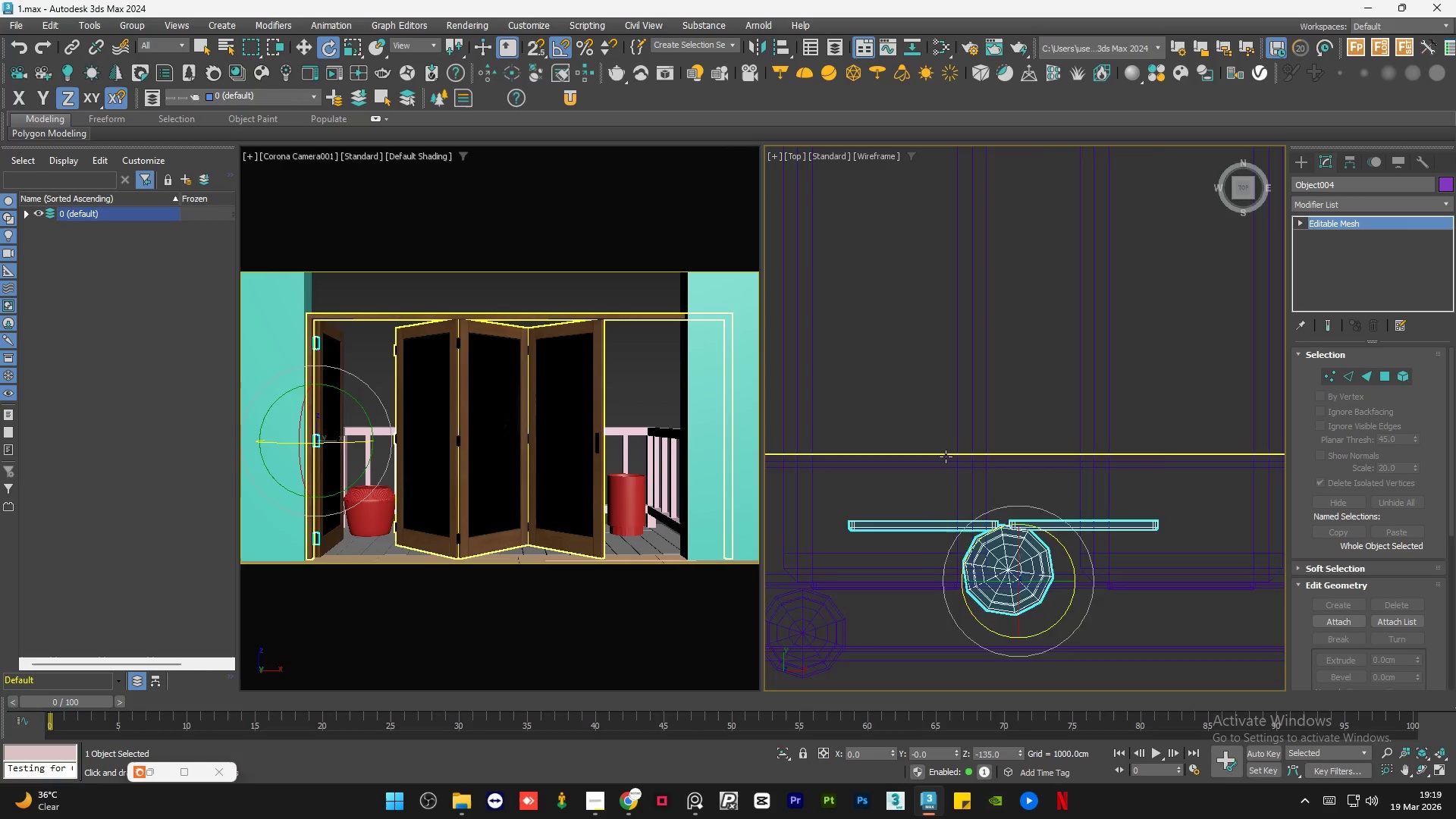 
scroll: coordinate [946, 457], scroll_direction: down, amount: 2.0
 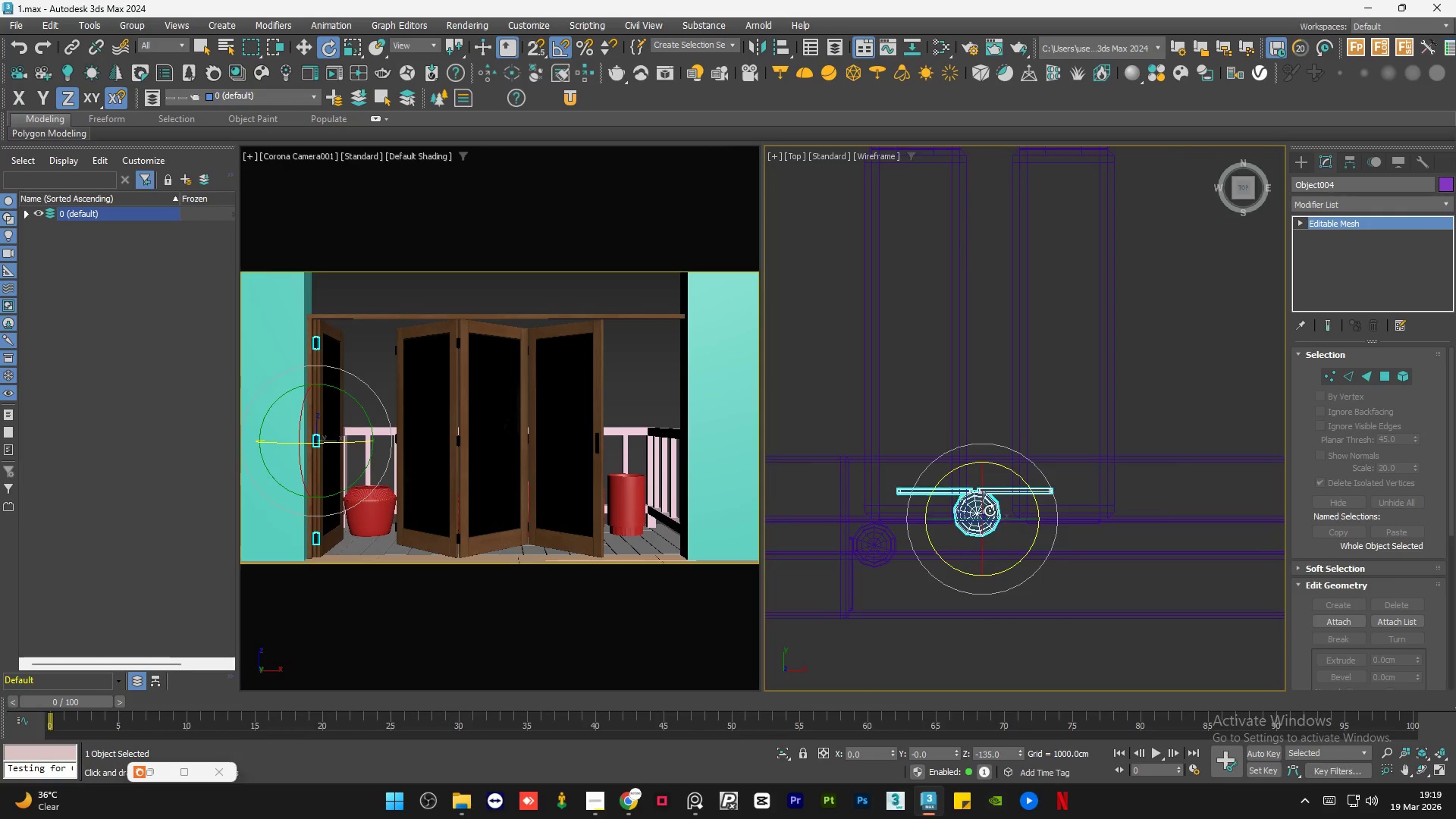 
scroll: coordinate [986, 507], scroll_direction: up, amount: 1.0
 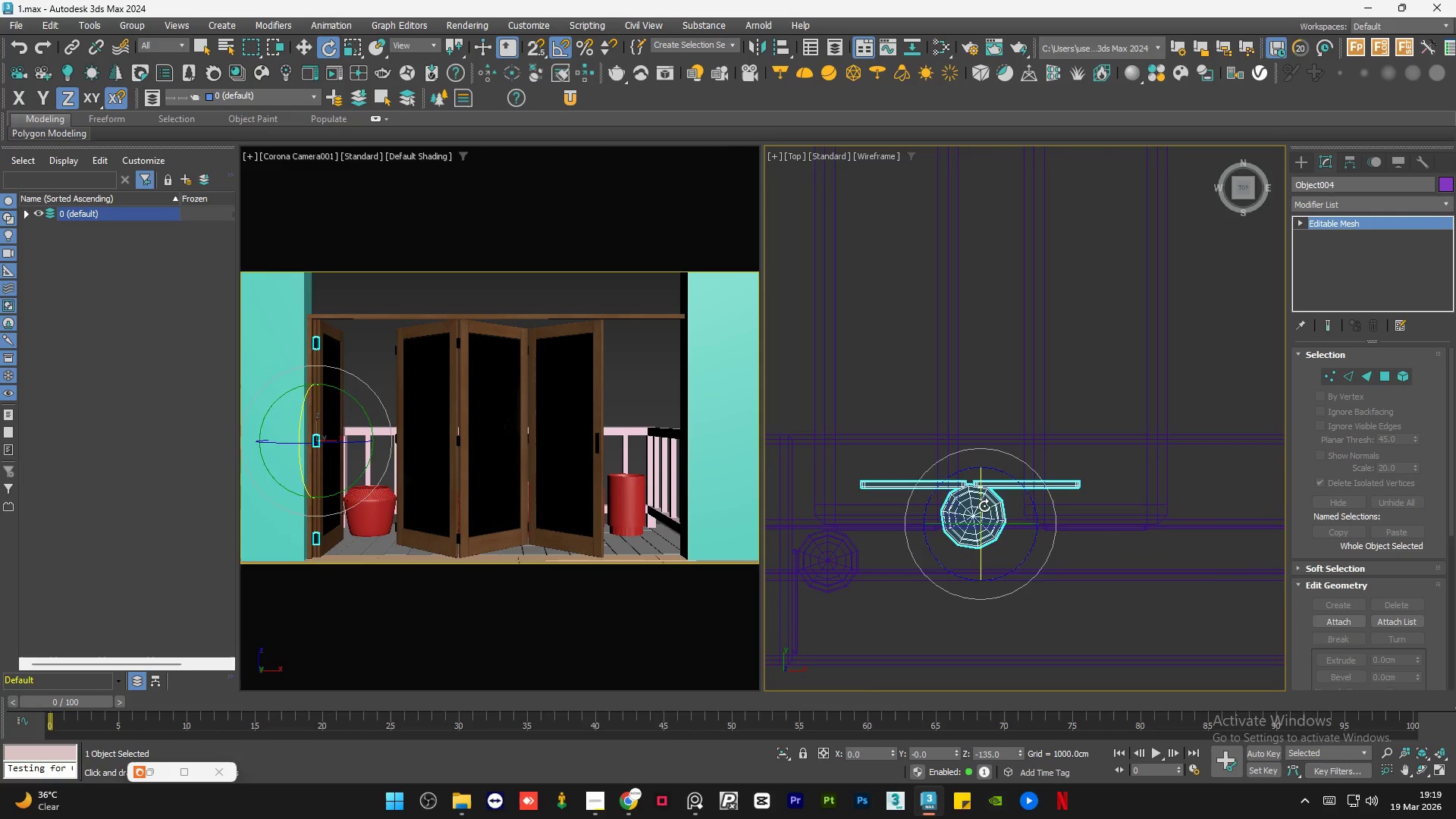 
key(W)
 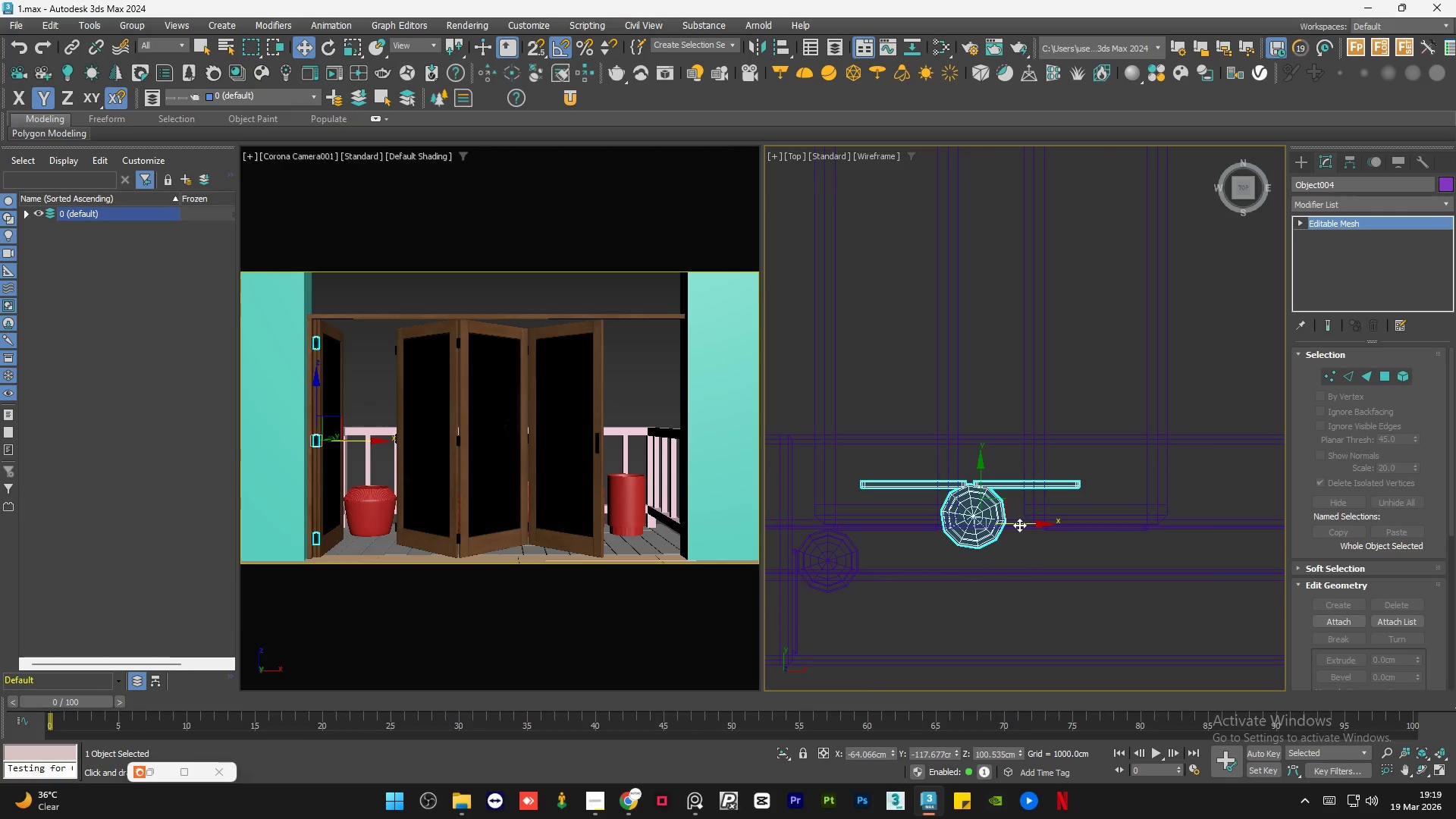 
left_click_drag(start_coordinate=[1020, 525], to_coordinate=[1043, 526])
 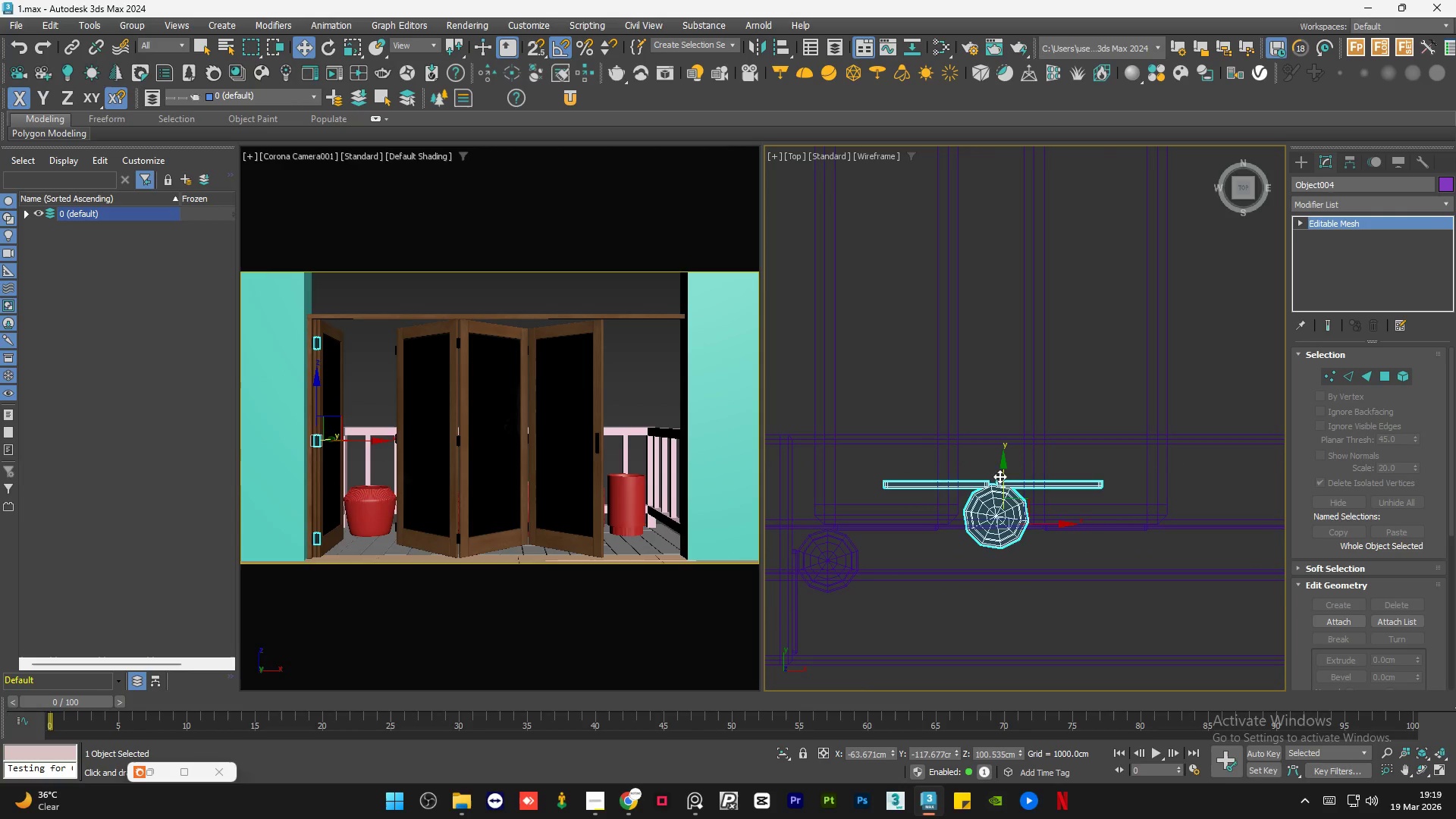 
left_click_drag(start_coordinate=[1000, 475], to_coordinate=[1023, 525])
 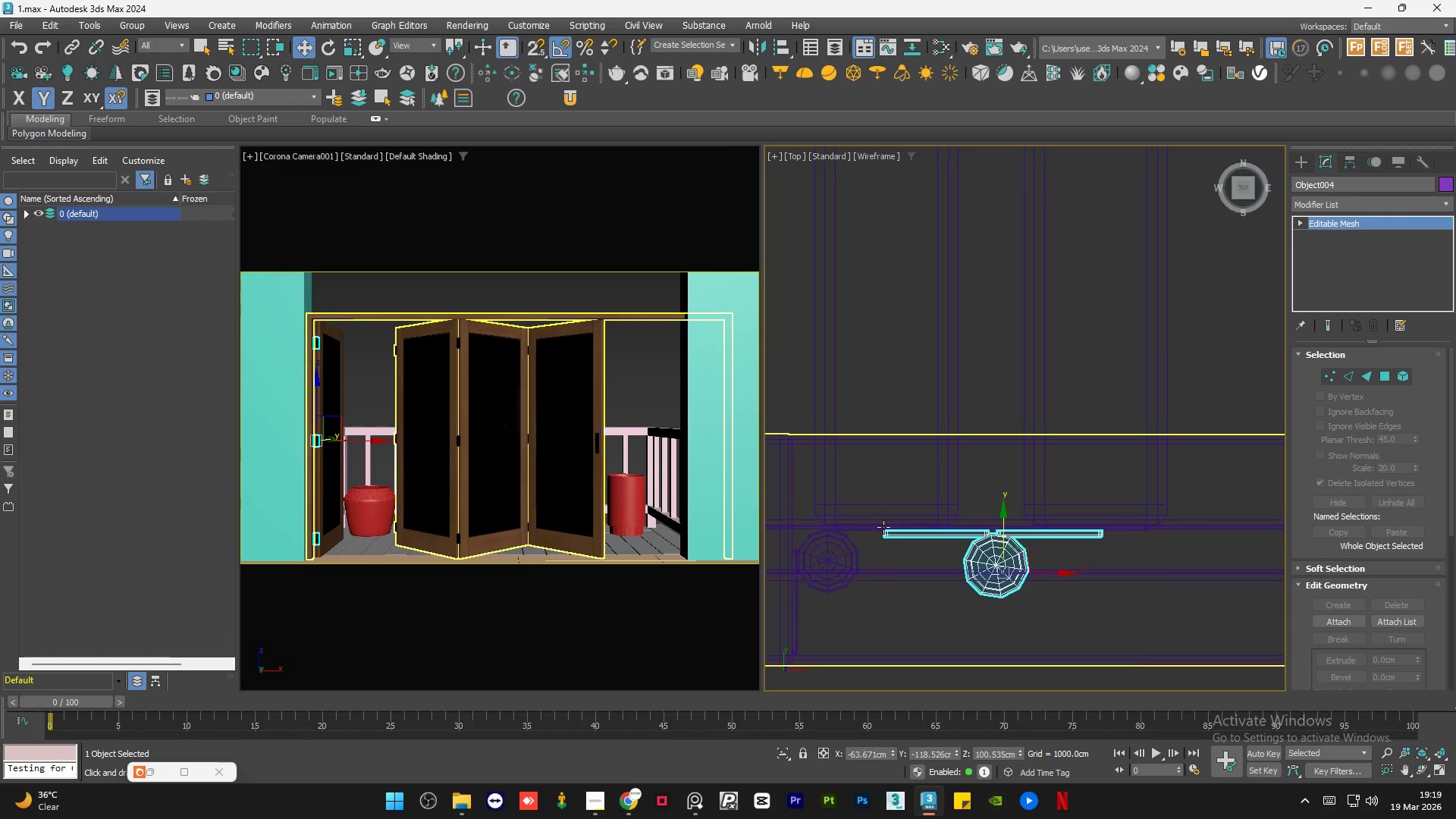 
scroll: coordinate [883, 530], scroll_direction: up, amount: 6.0
 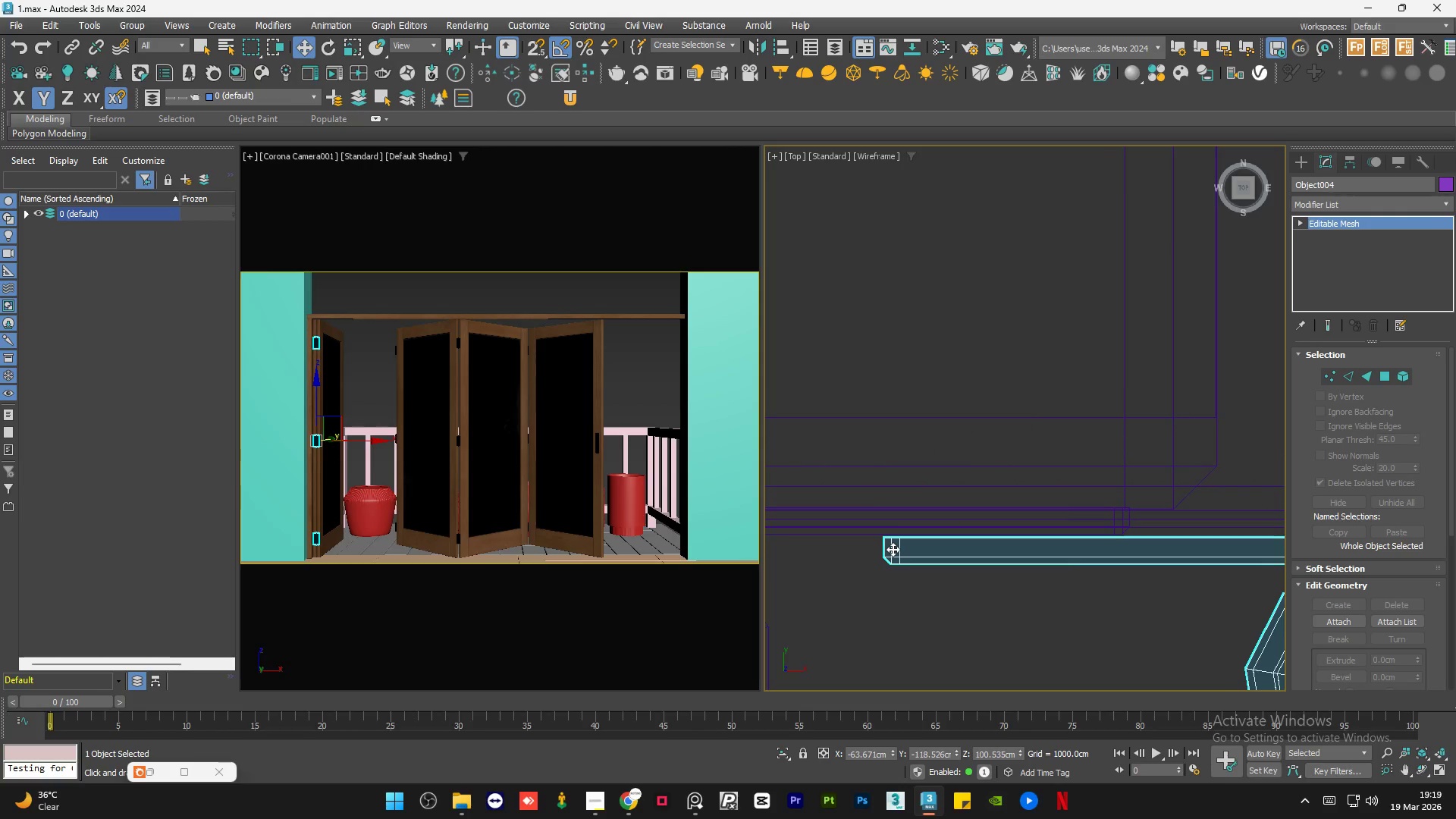 
left_click_drag(start_coordinate=[893, 549], to_coordinate=[893, 544])
 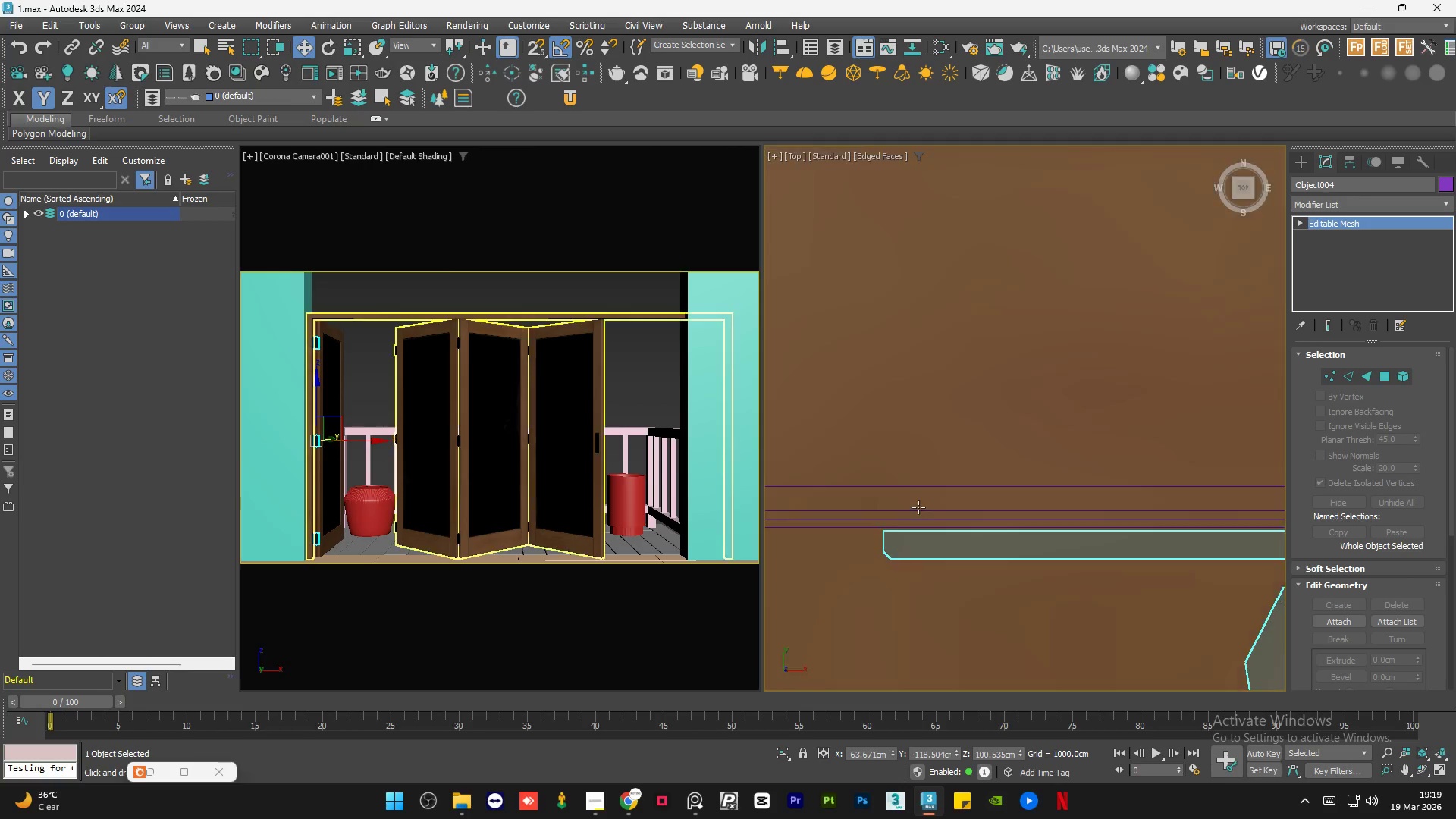 
key(F3)
 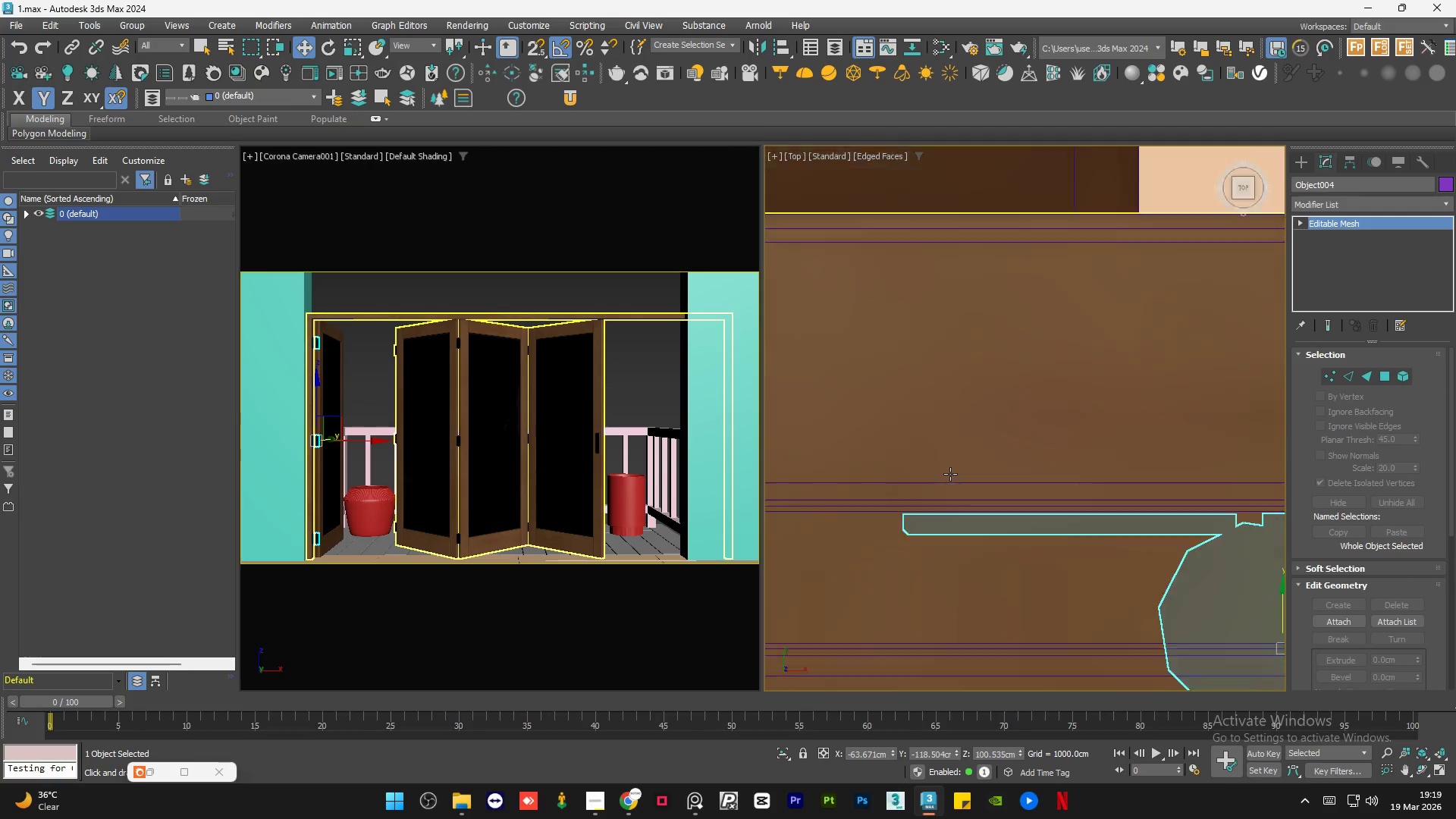 
hold_key(key=AltLeft, duration=0.56)
 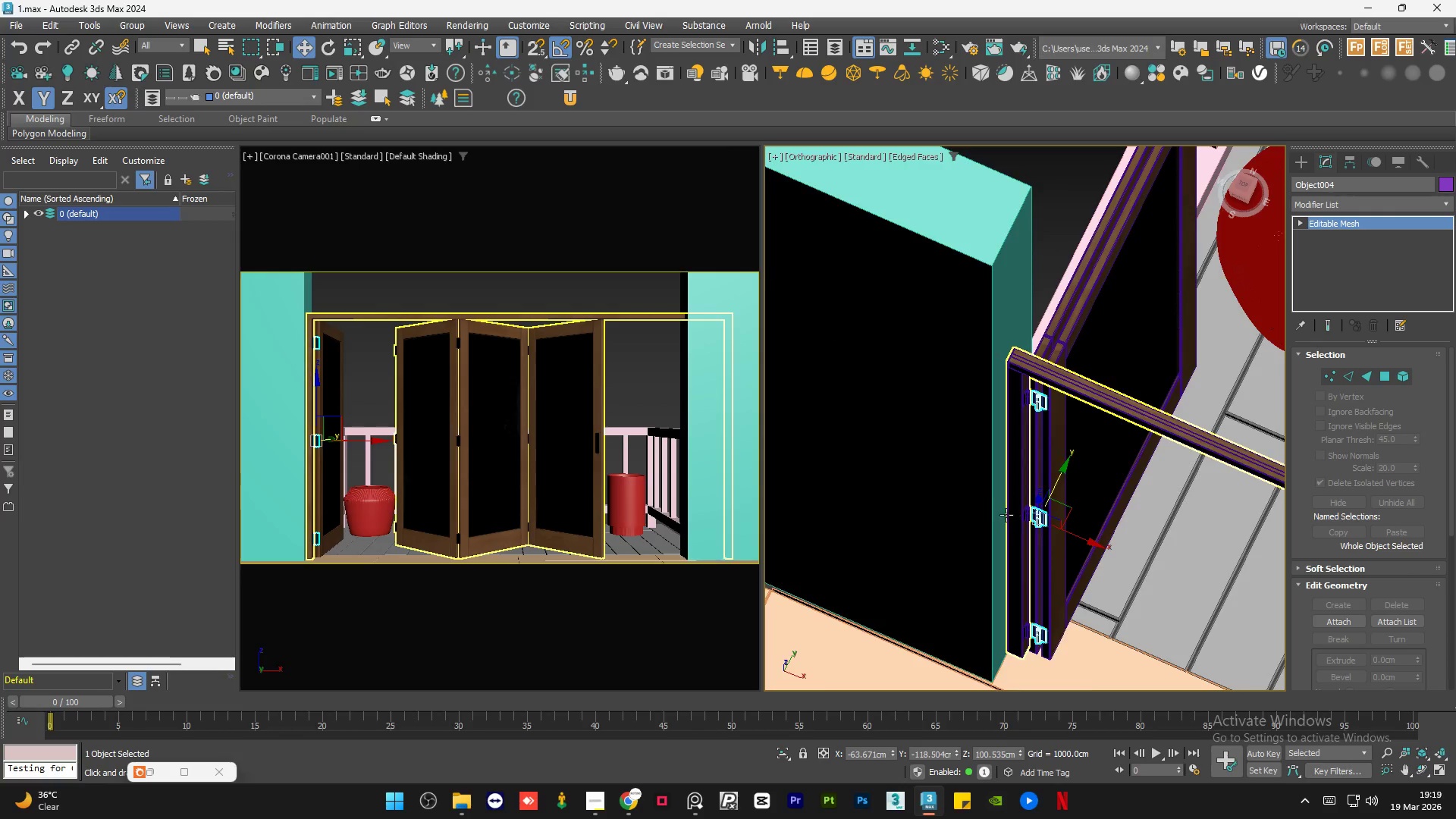 
scroll: coordinate [1059, 528], scroll_direction: down, amount: 12.0
 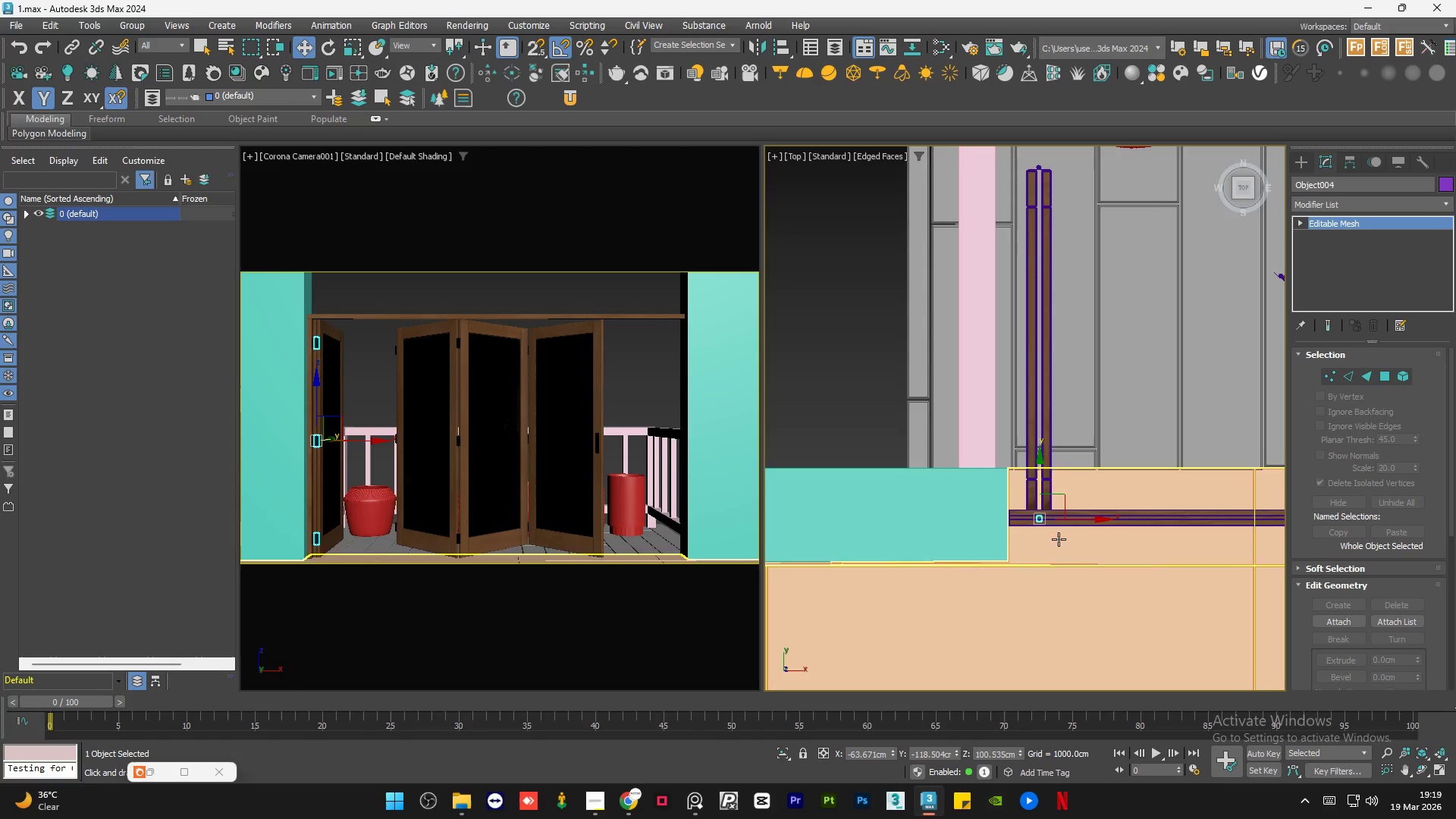 
left_click([983, 320])
 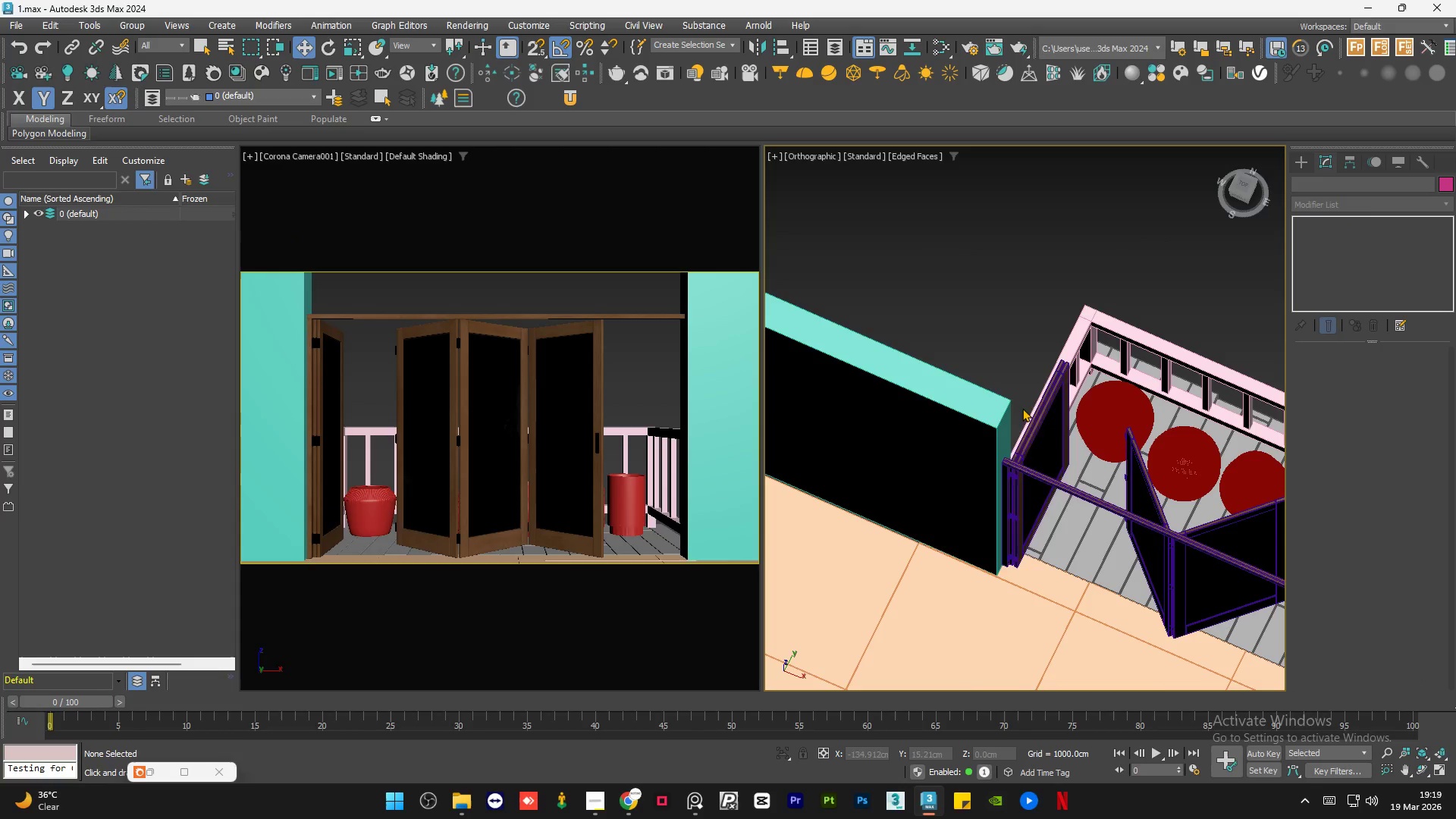 
scroll: coordinate [994, 518], scroll_direction: down, amount: 3.0
 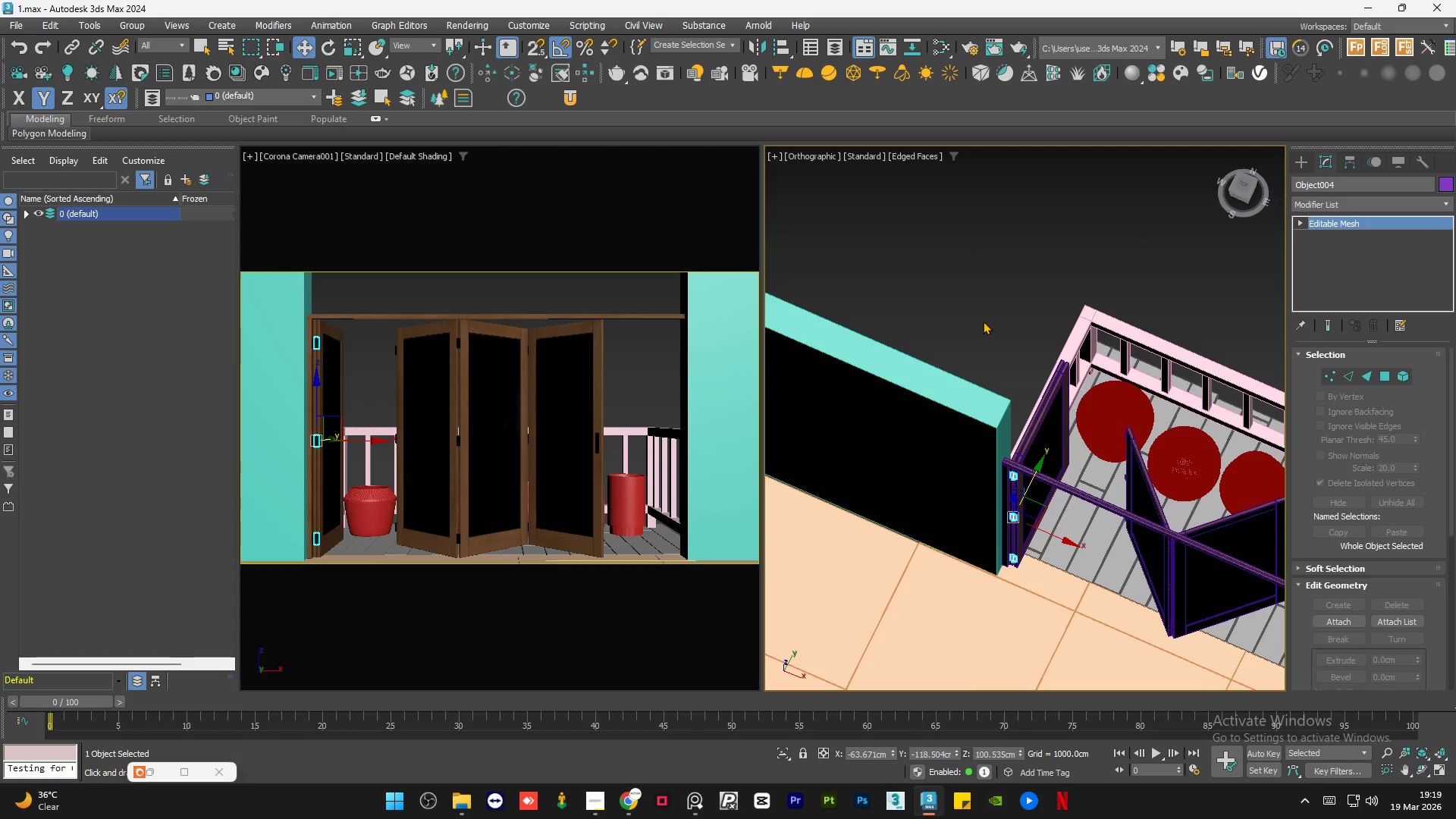 
hold_key(key=AltLeft, duration=0.83)
 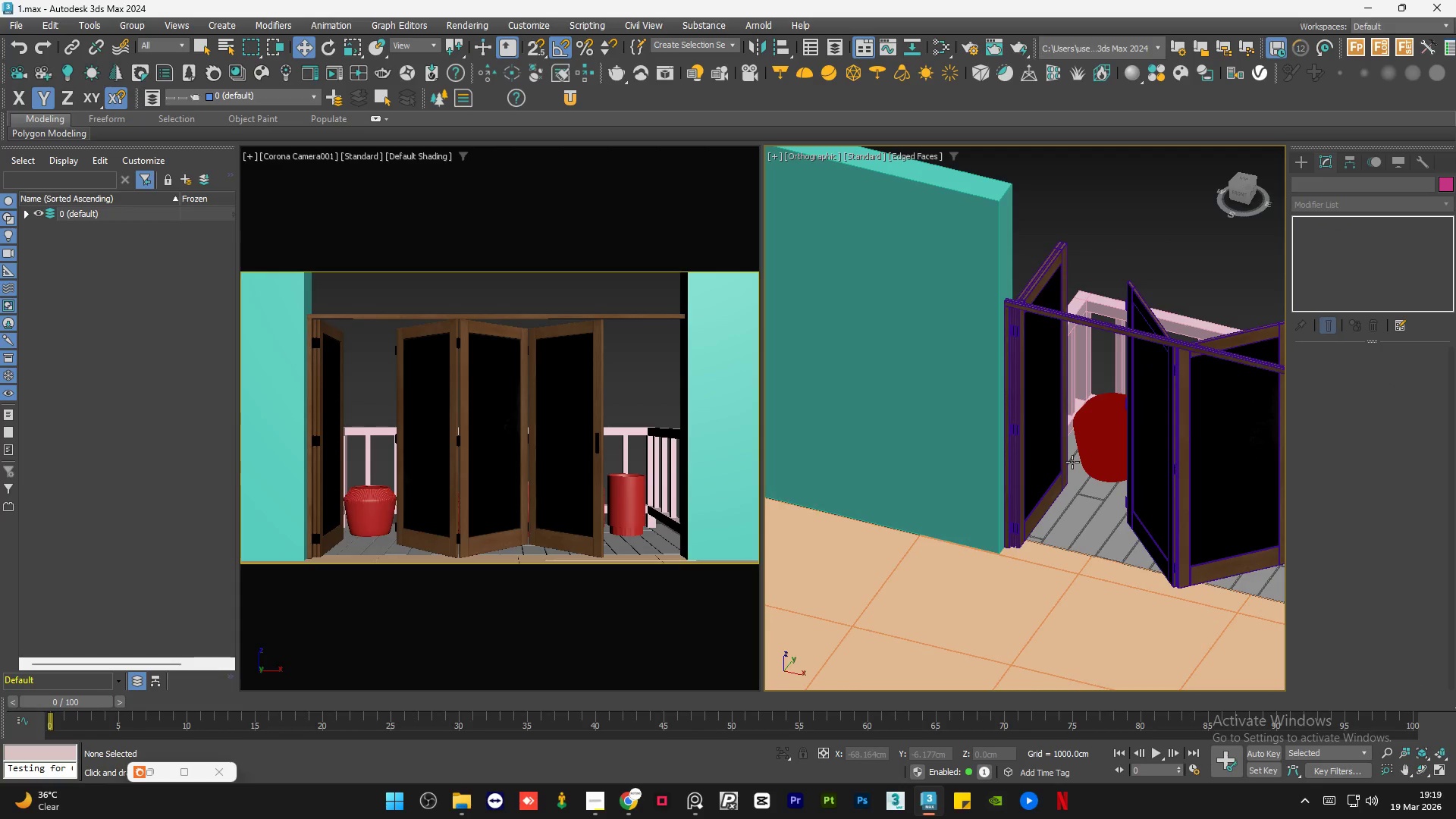 
key(F4)
 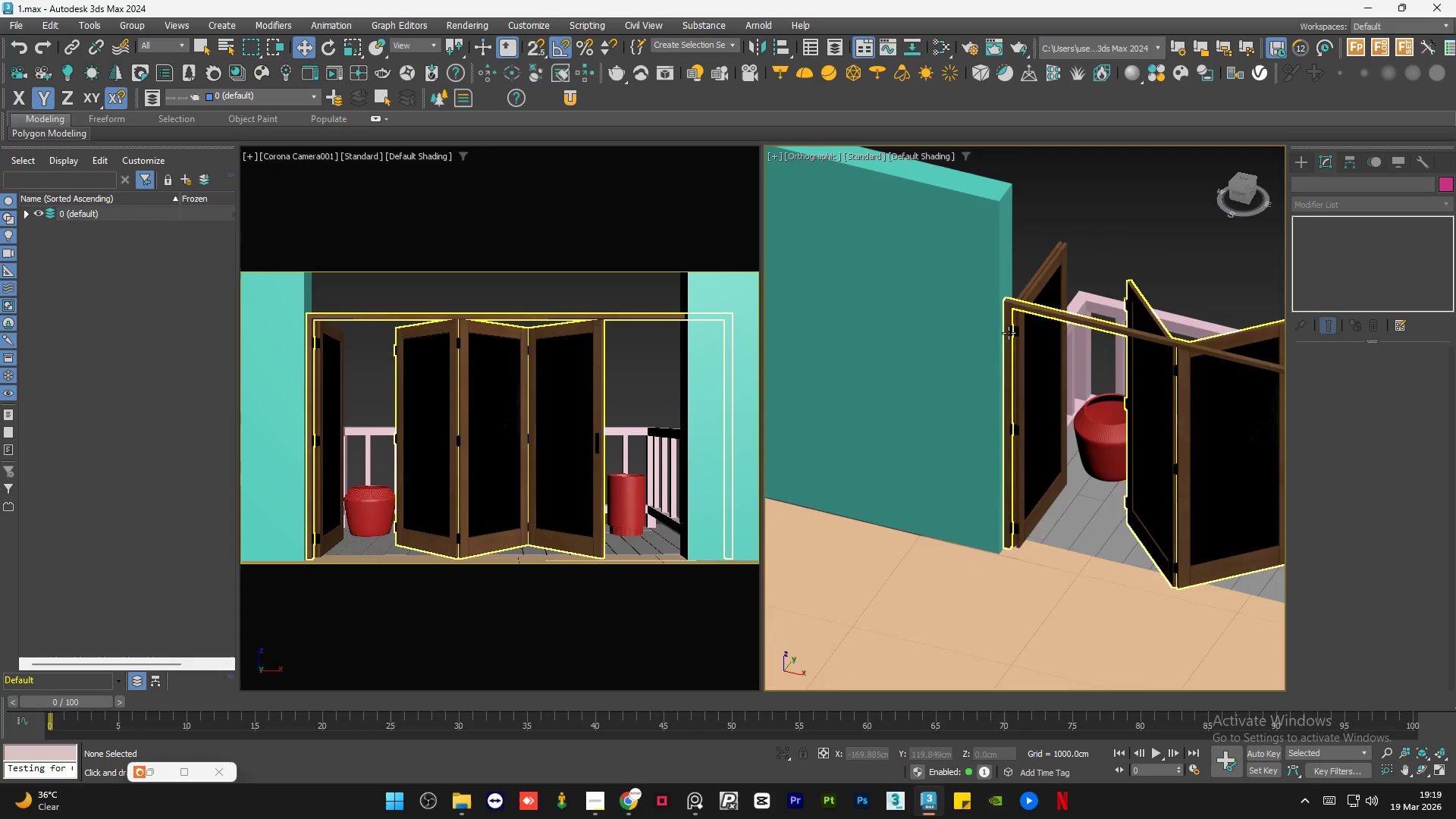 
left_click([1022, 317])
 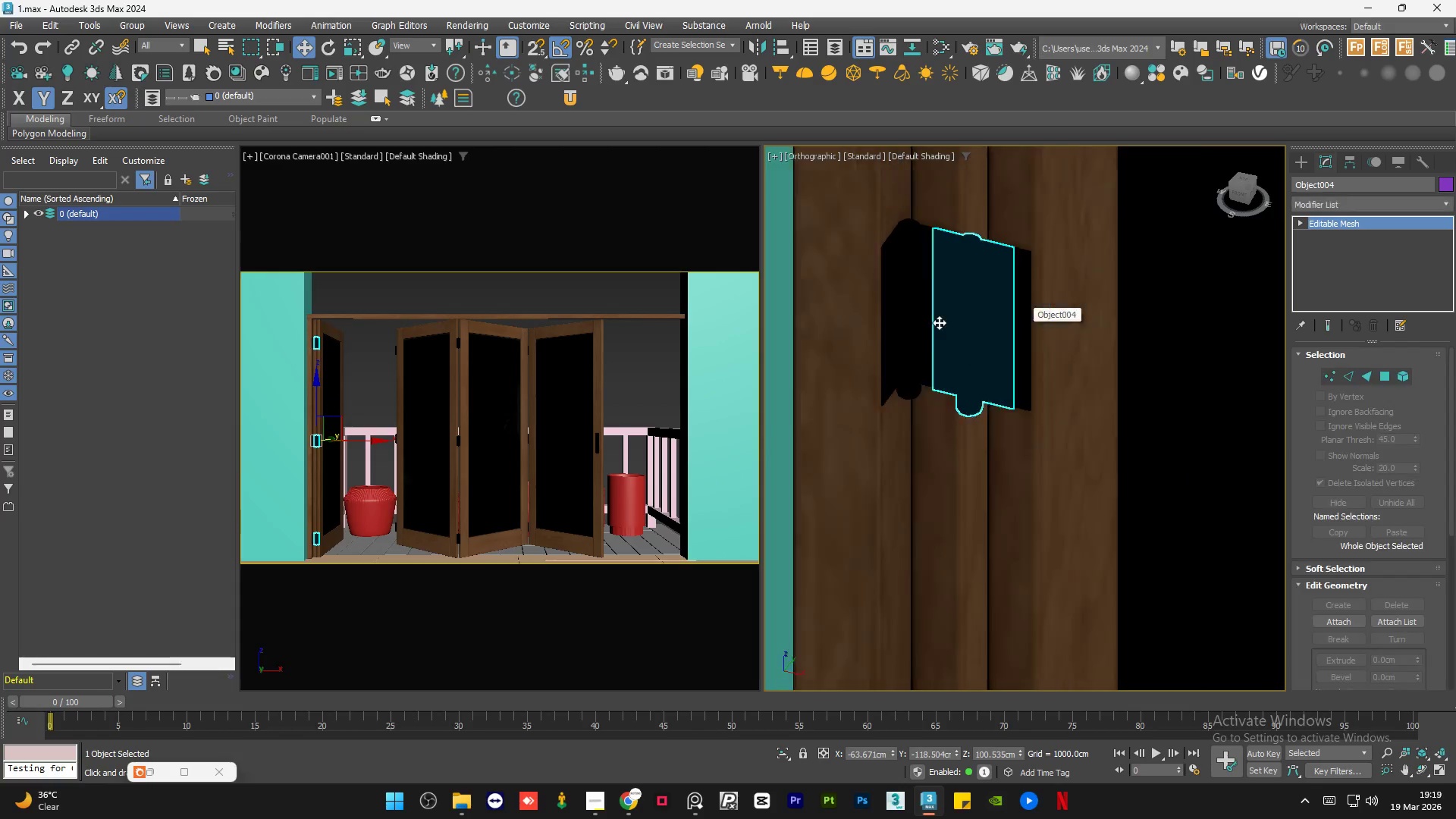 
scroll: coordinate [1022, 317], scroll_direction: up, amount: 9.0
 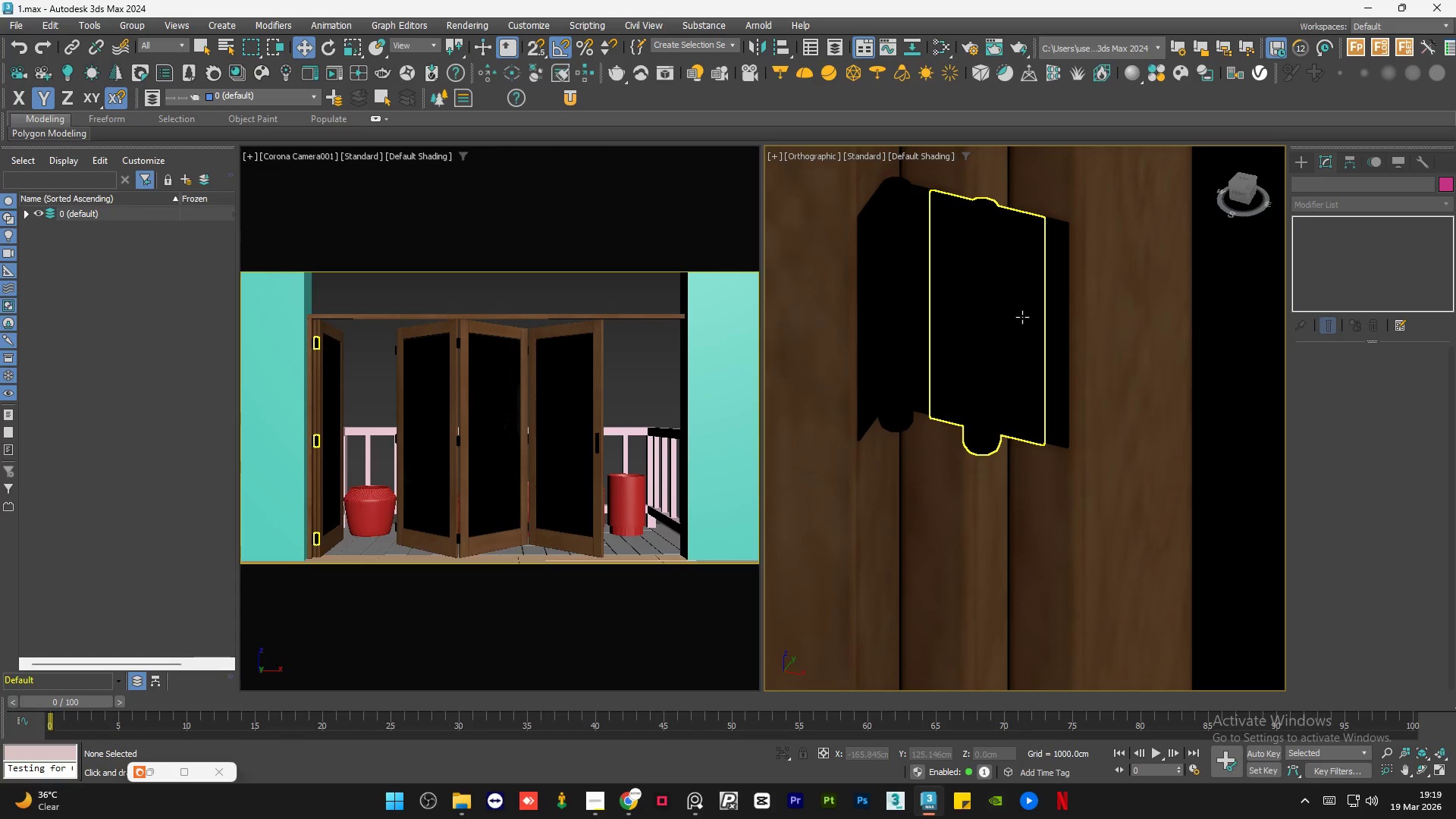 
hold_key(key=AltLeft, duration=1.34)
scroll: coordinate [964, 406], scroll_direction: down, amount: 4.0
 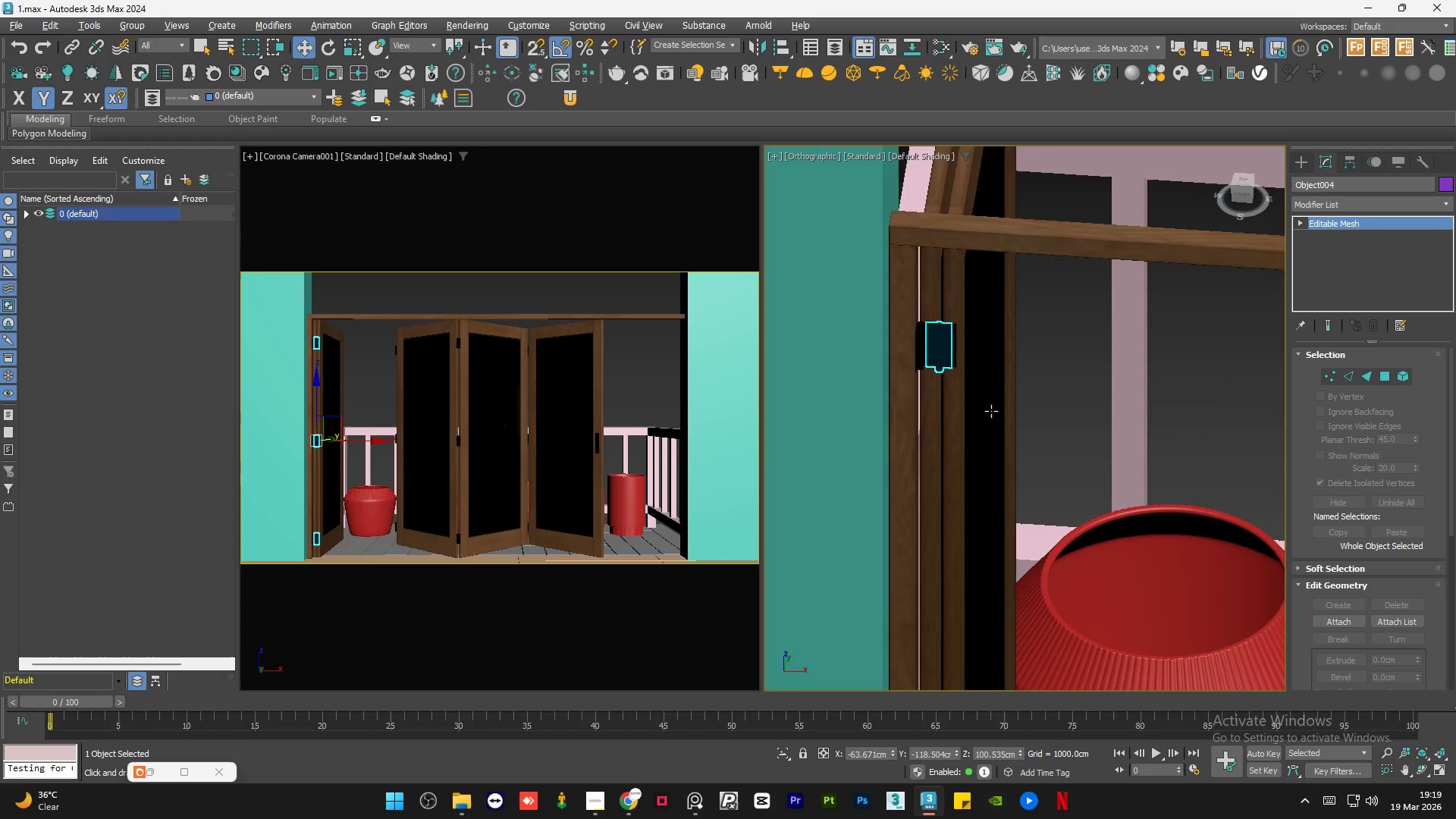 
scroll: coordinate [934, 341], scroll_direction: up, amount: 7.0
 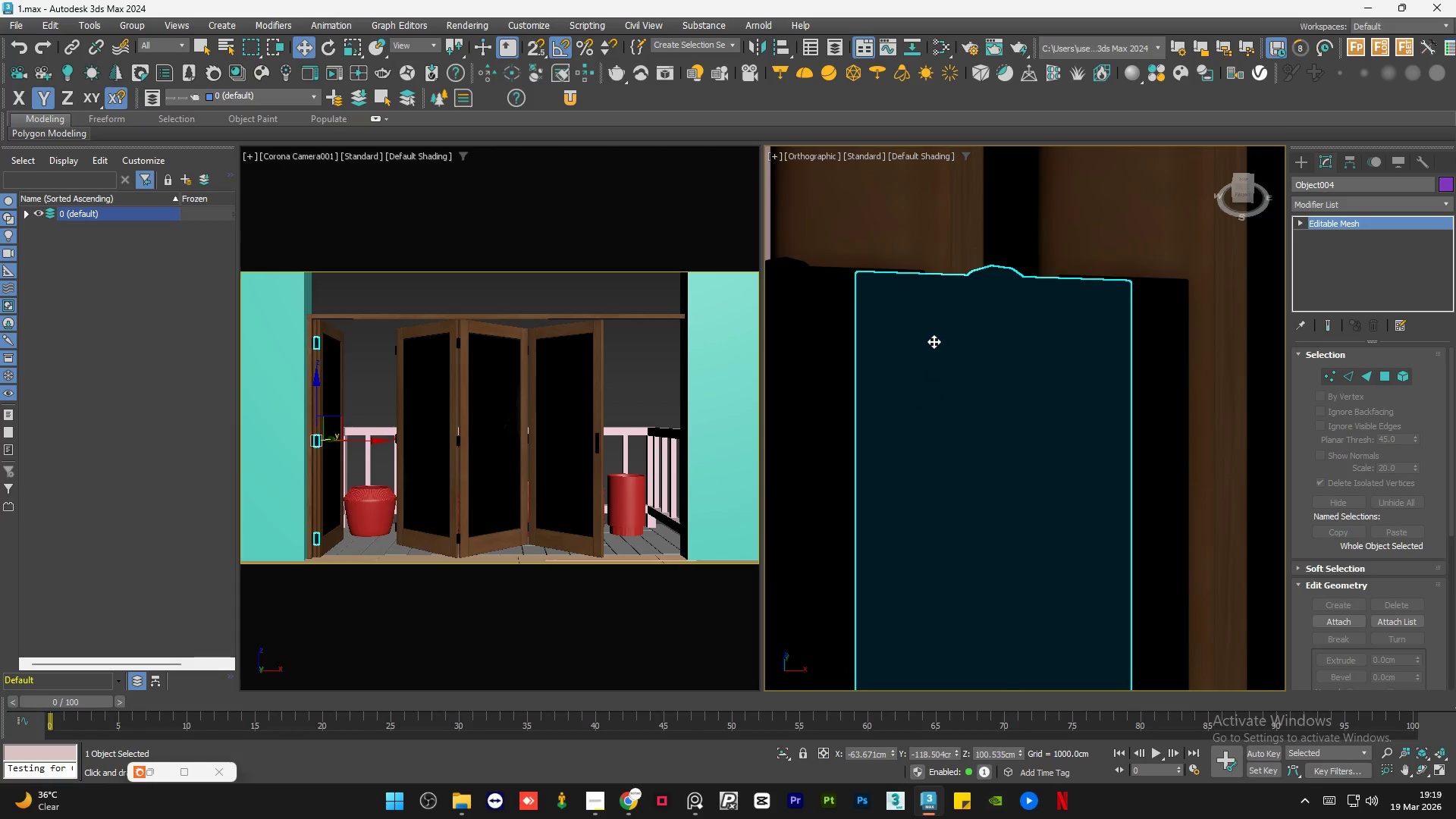 
scroll: coordinate [934, 341], scroll_direction: down, amount: 3.0
 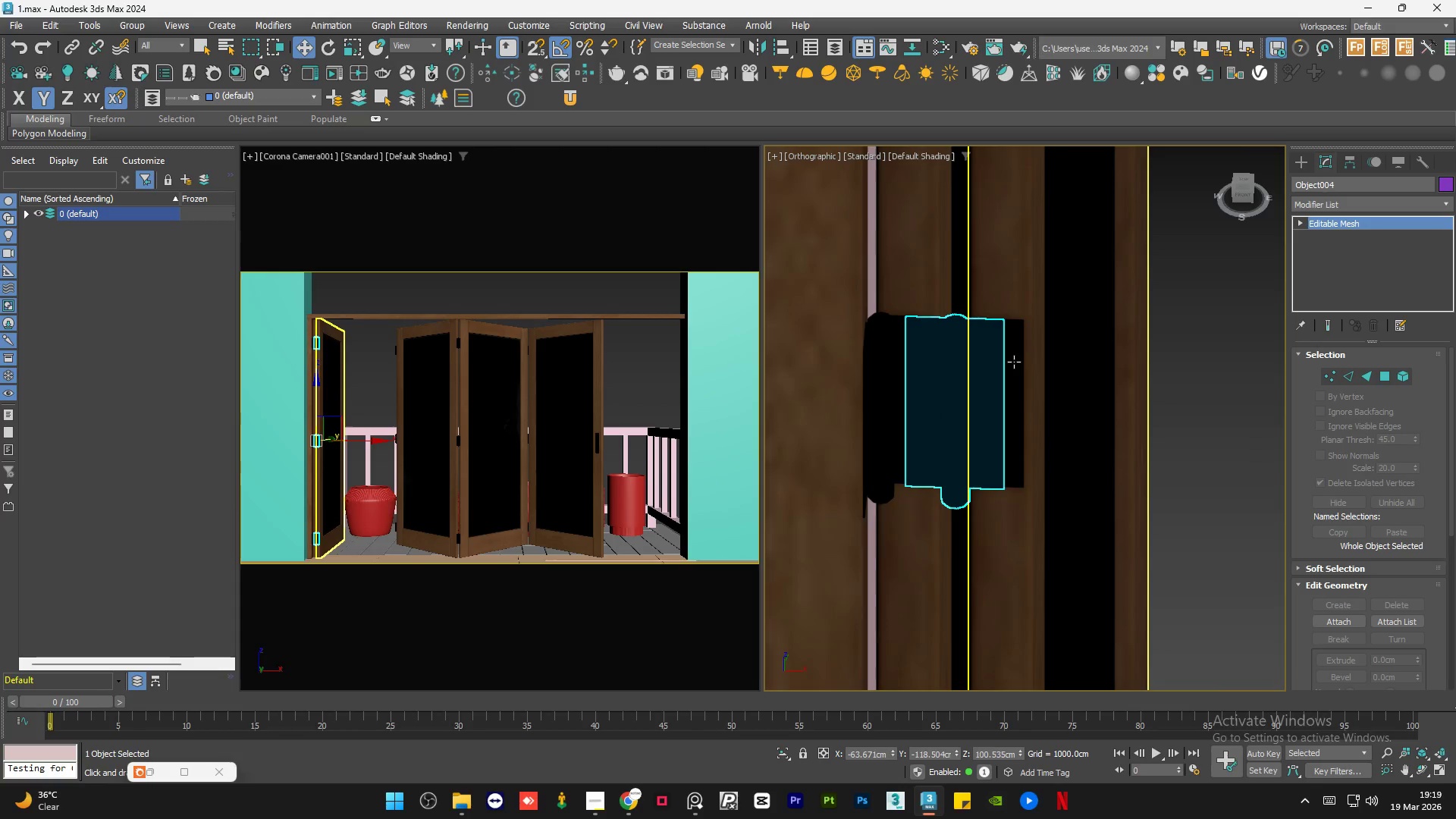 
hold_key(key=AltLeft, duration=1.5)
 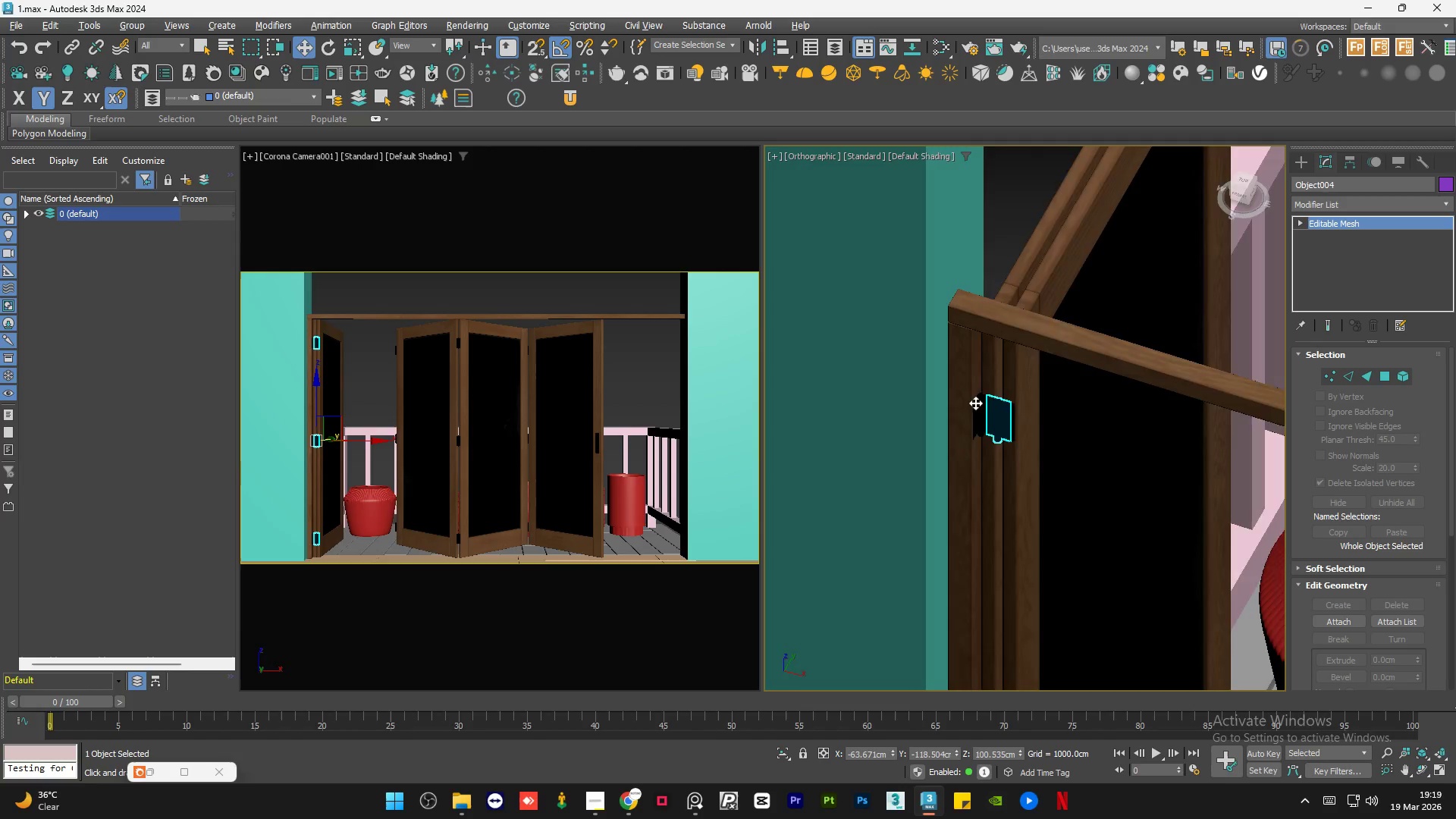 
scroll: coordinate [1012, 363], scroll_direction: down, amount: 4.0
 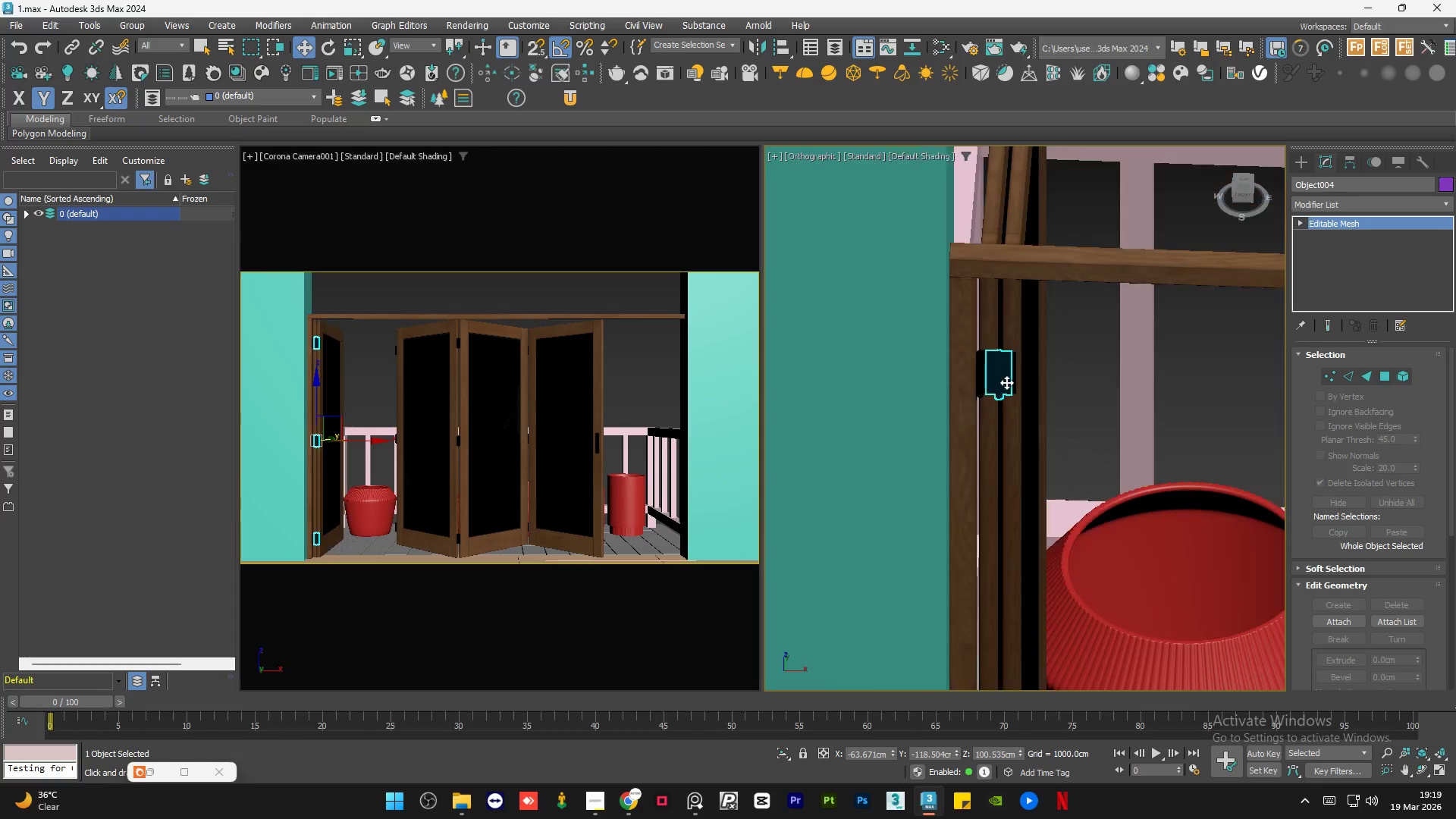 
hold_key(key=AltLeft, duration=1.44)
 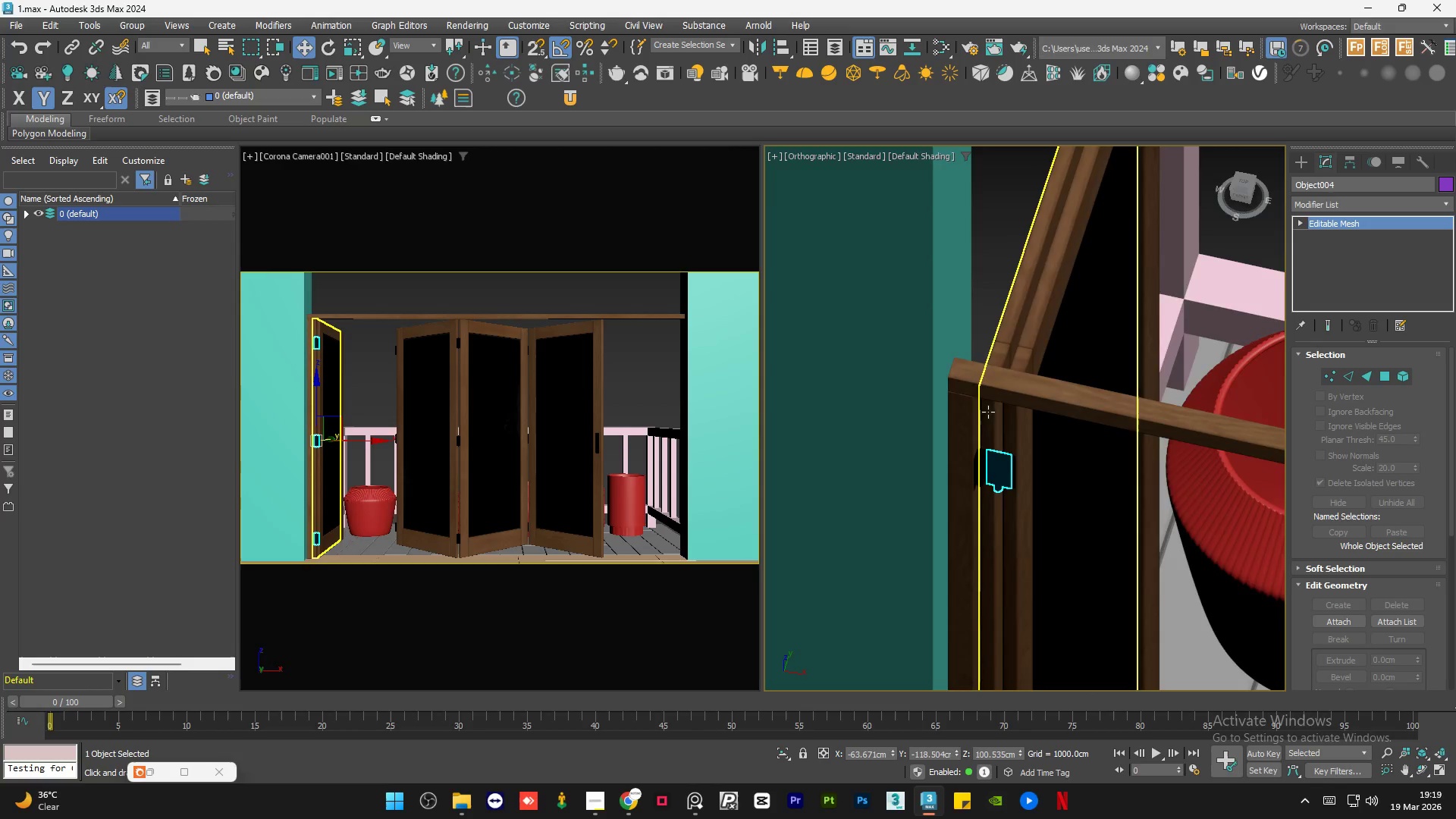 
hold_key(key=AltLeft, duration=0.89)
 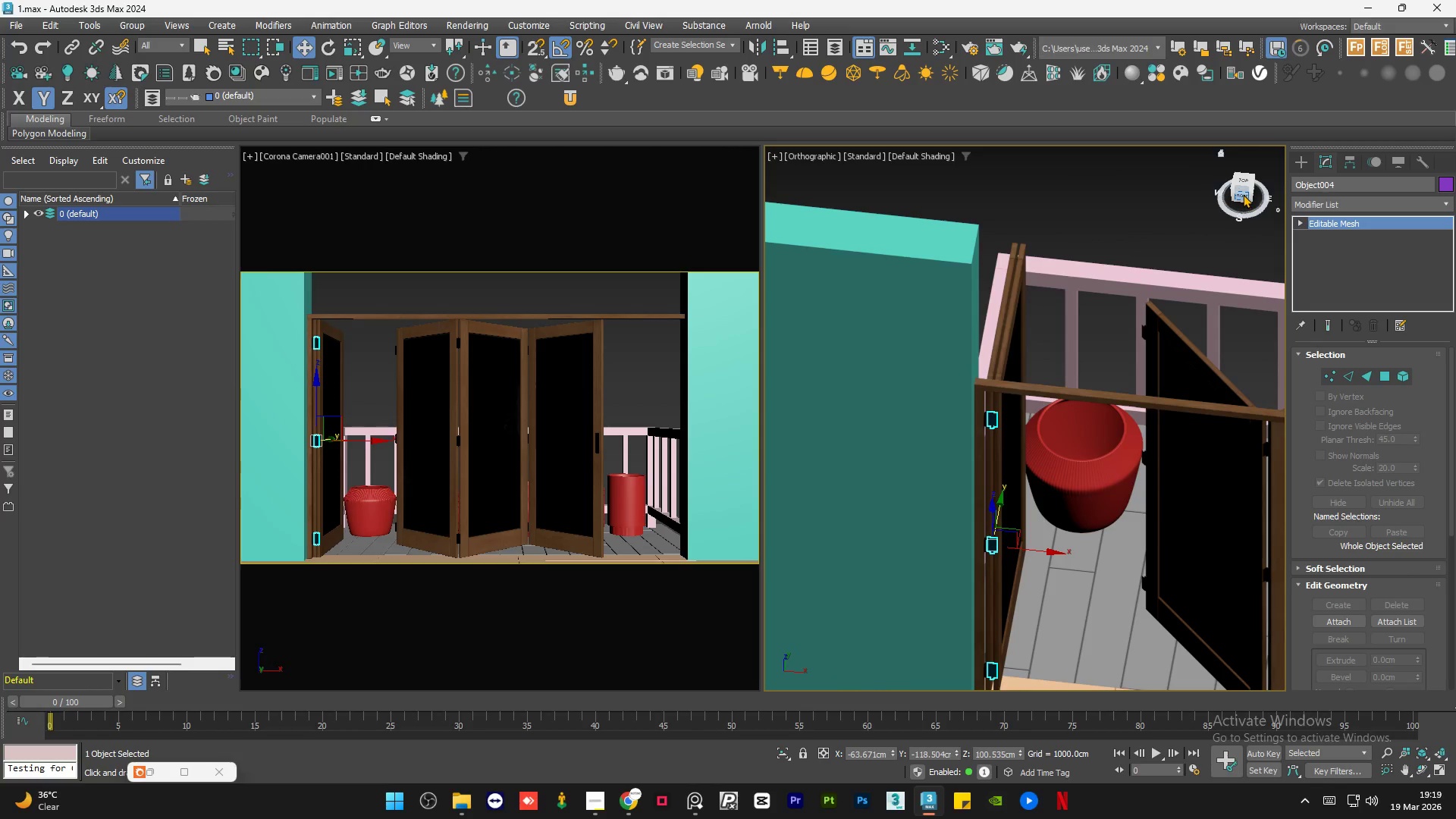 
scroll: coordinate [988, 412], scroll_direction: down, amount: 3.0
 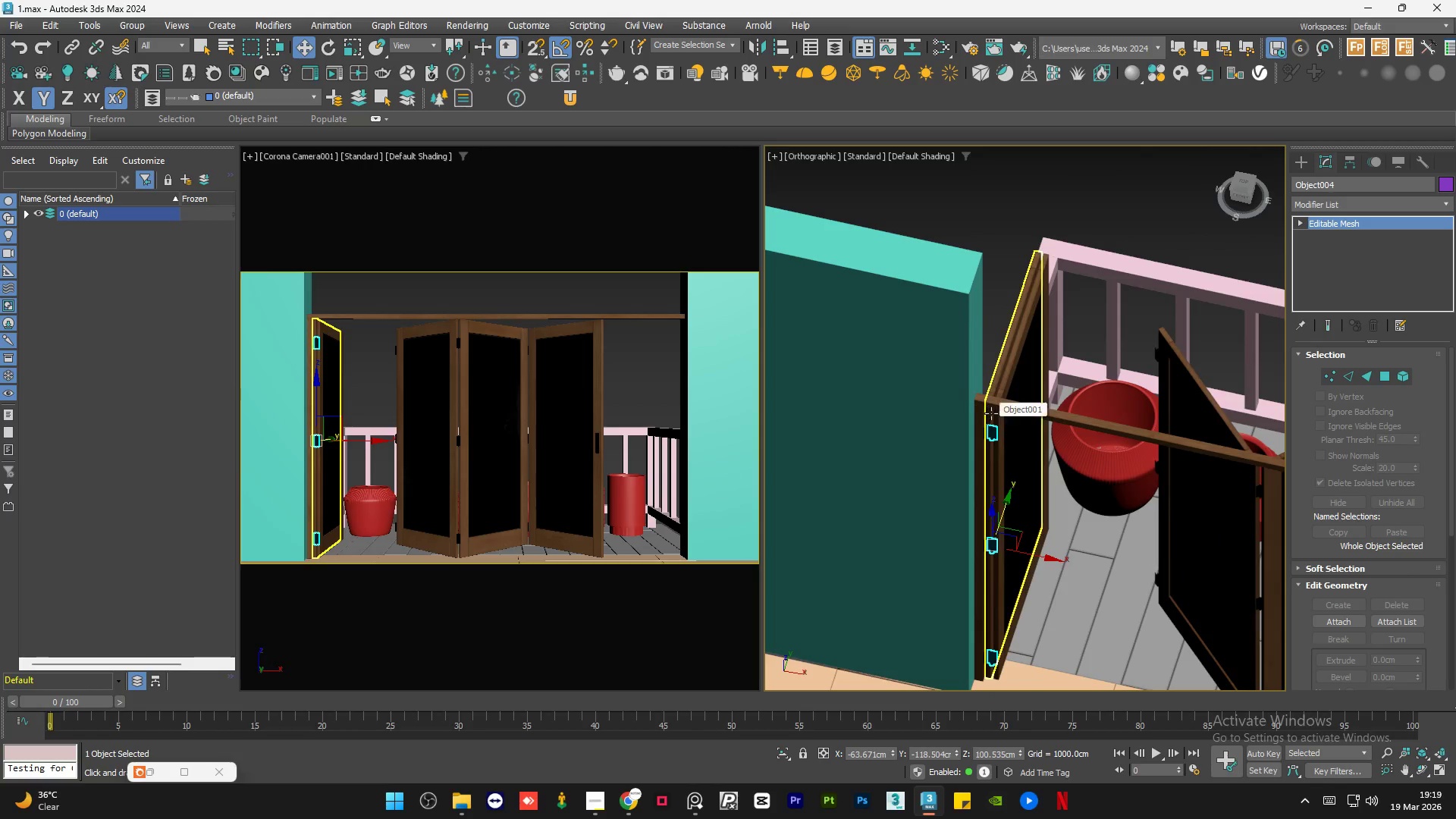 
left_click([1241, 194])
 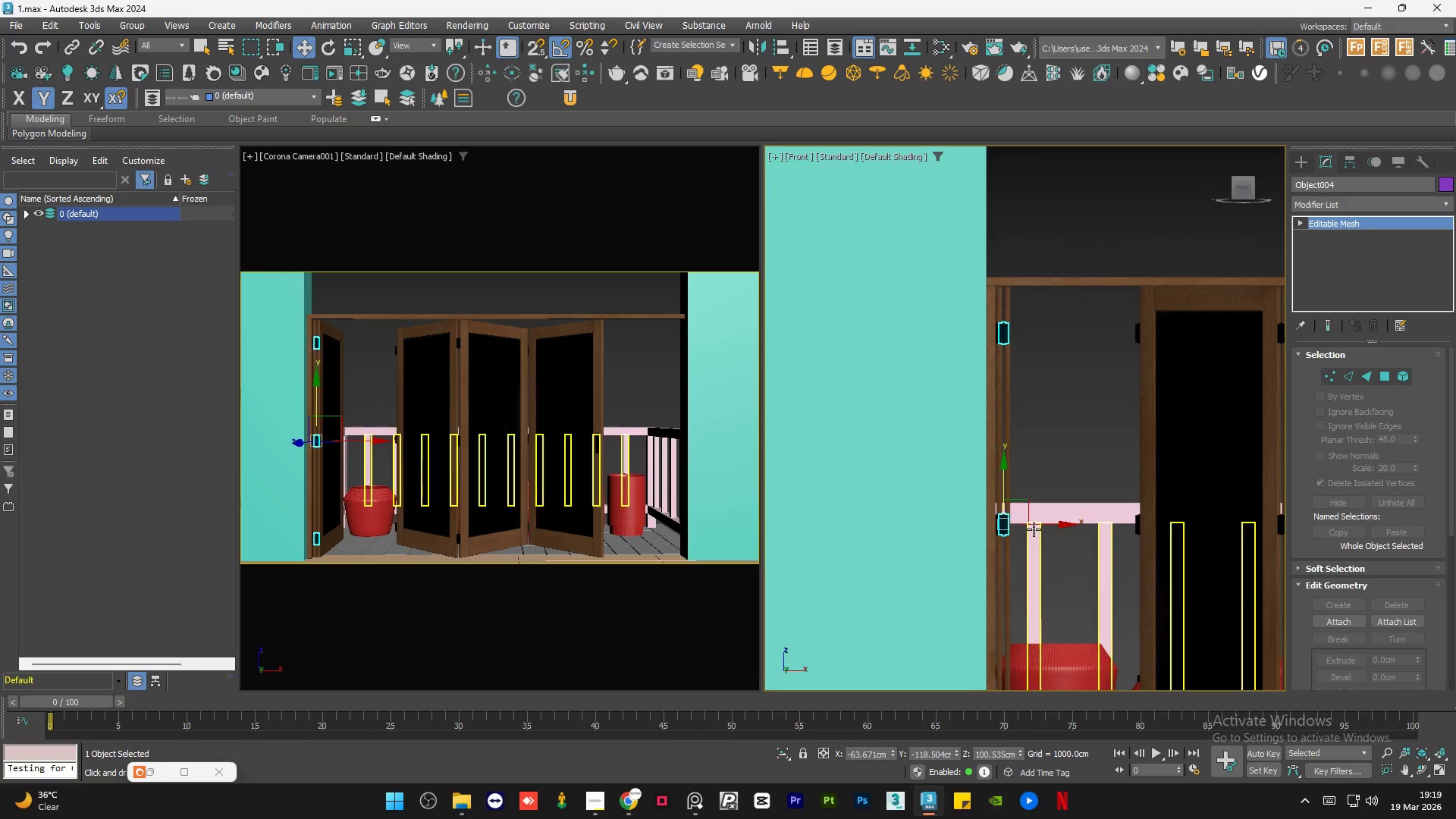 
left_click_drag(start_coordinate=[1037, 524], to_coordinate=[1046, 523])
 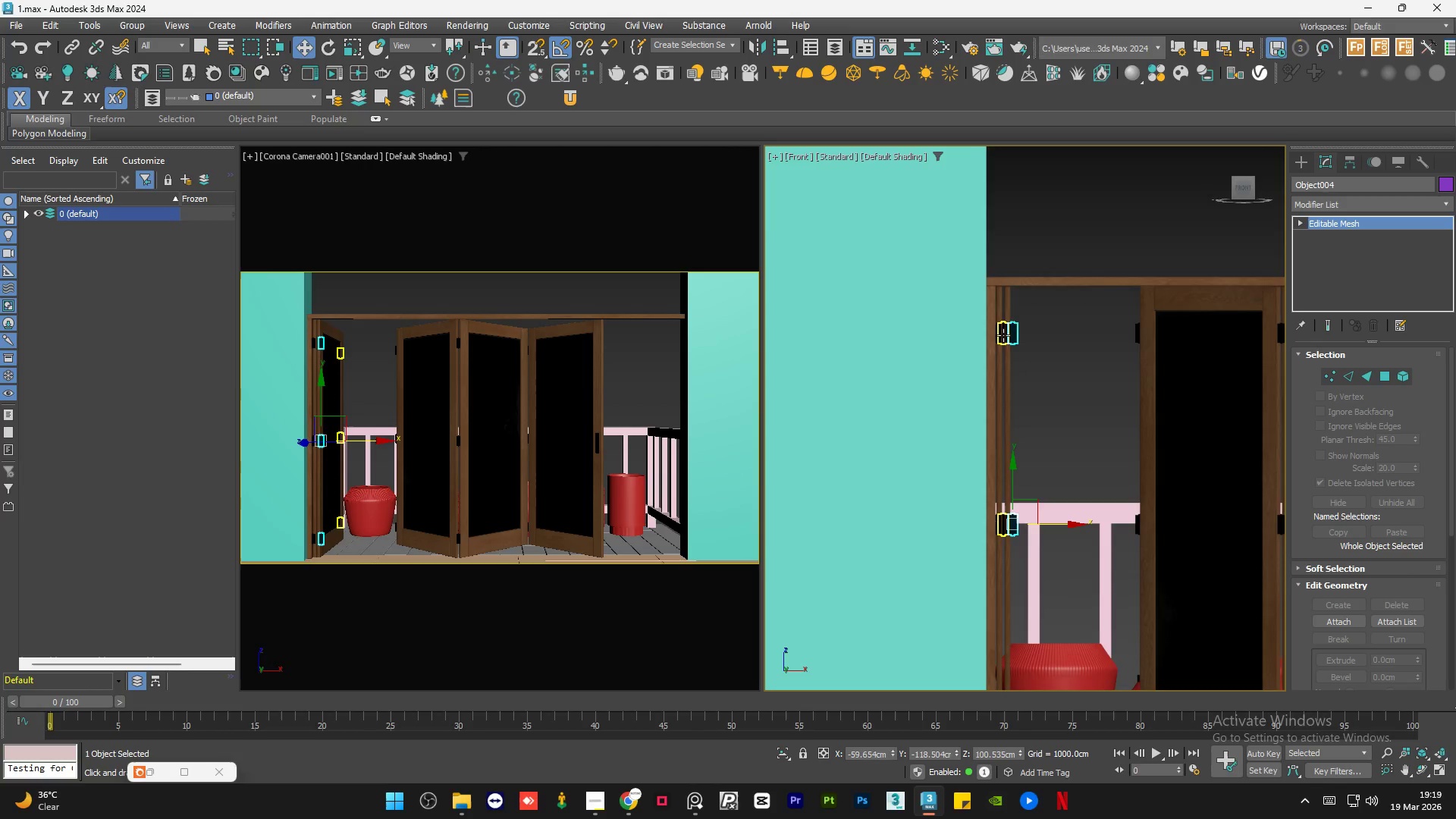 
scroll: coordinate [1047, 222], scroll_direction: up, amount: 8.0
 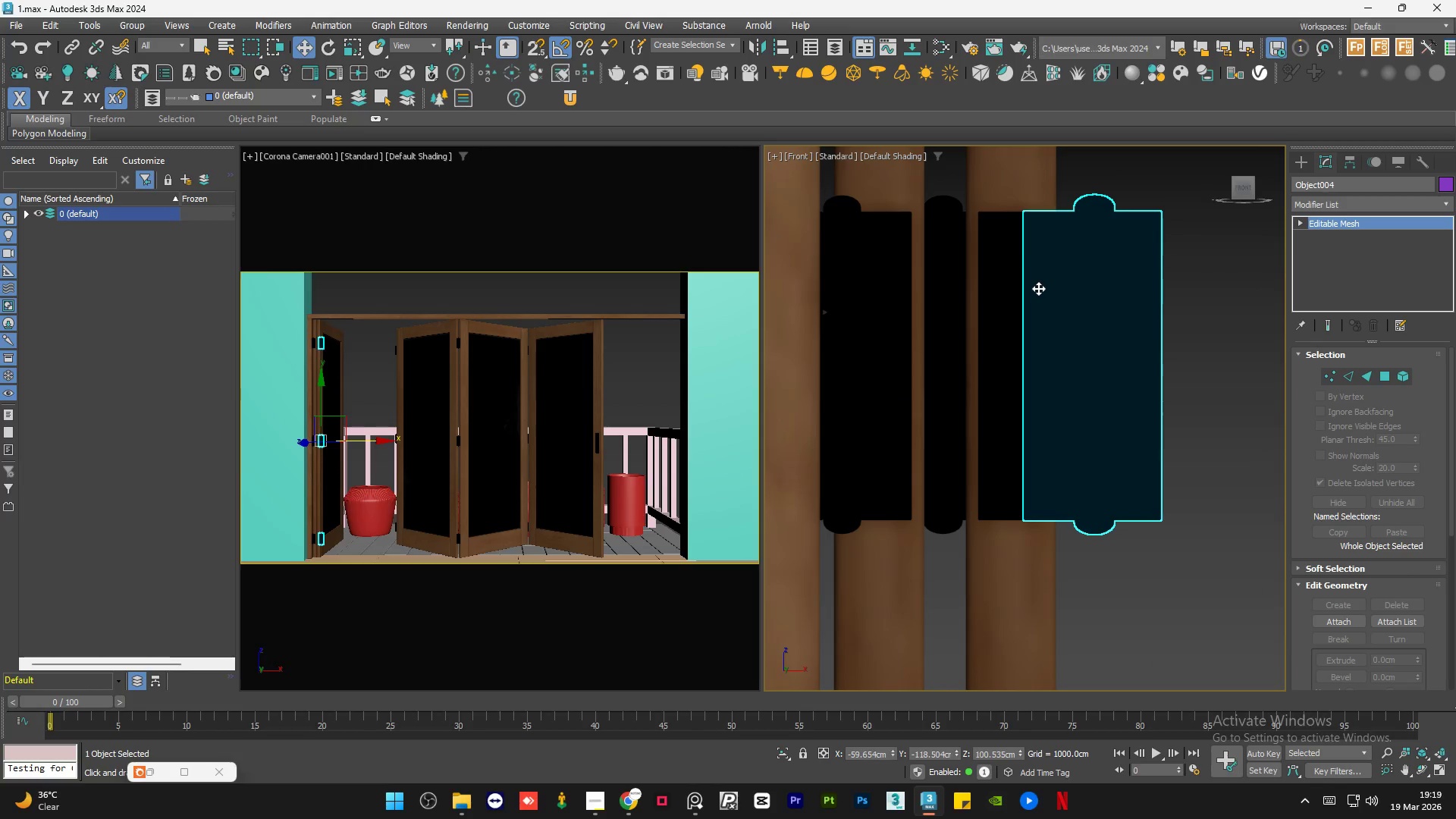 
left_click_drag(start_coordinate=[1038, 288], to_coordinate=[1032, 287])
 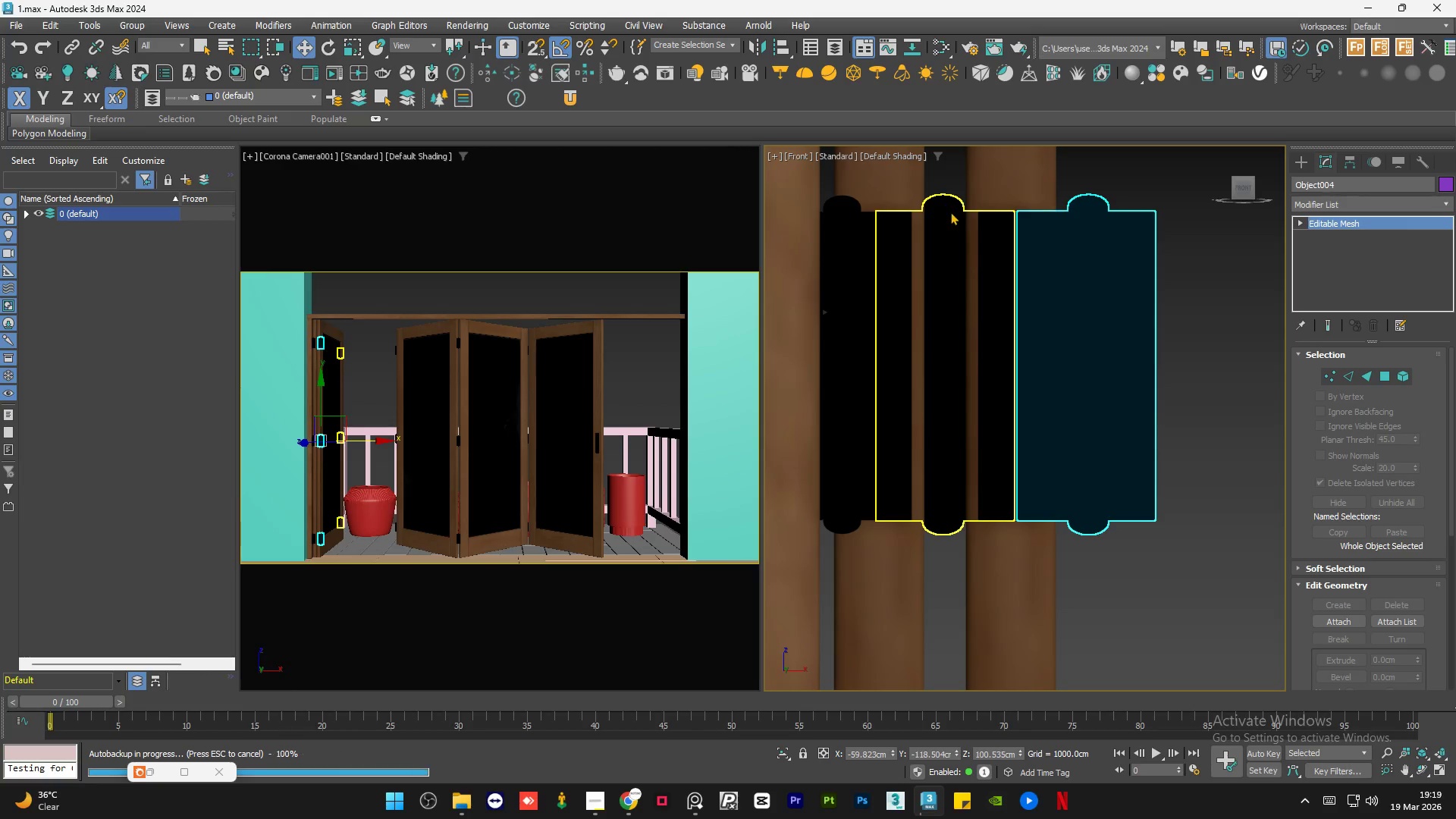 
scroll: coordinate [943, 185], scroll_direction: up, amount: 5.0
 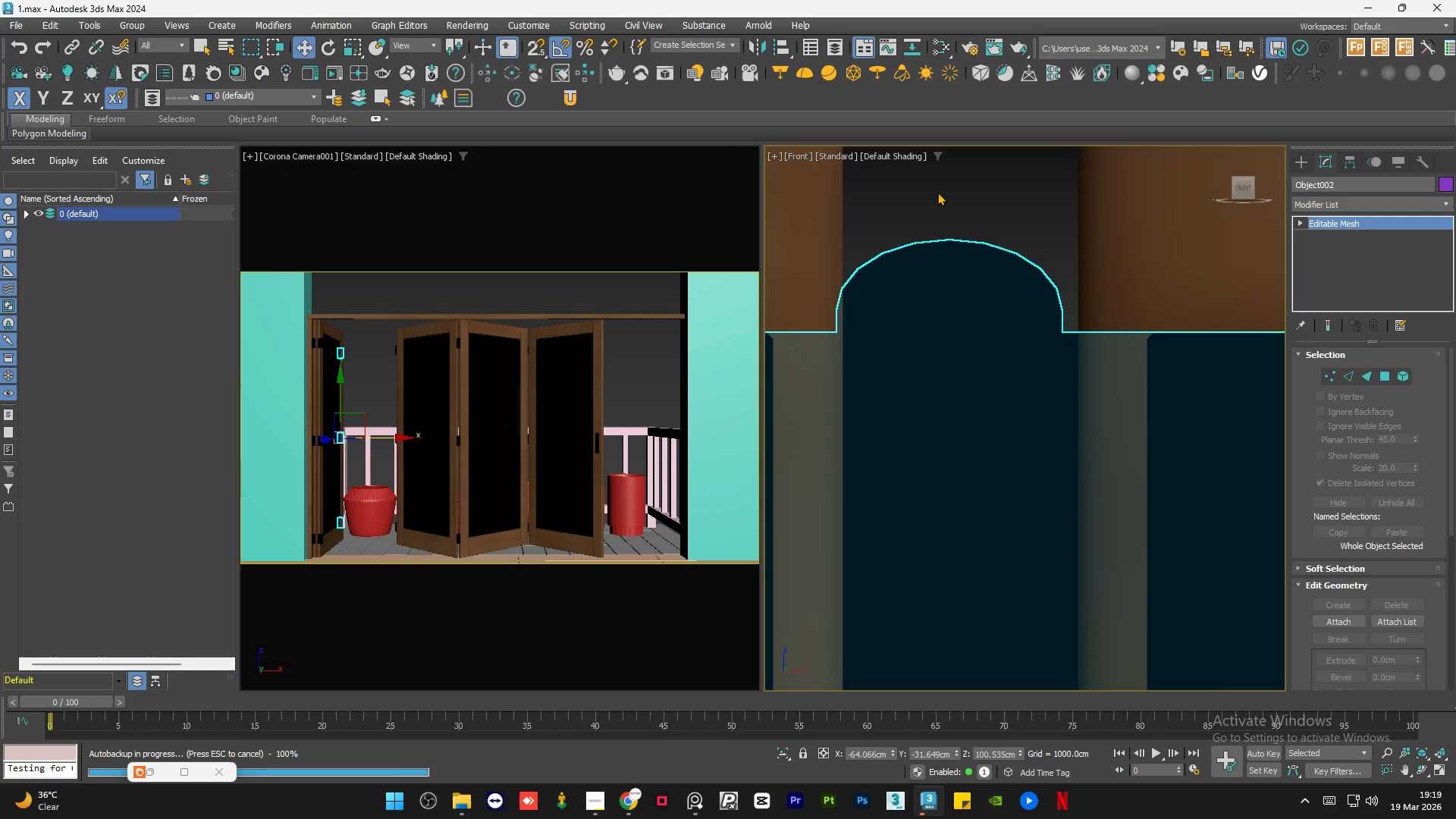 
scroll: coordinate [924, 228], scroll_direction: down, amount: 5.0
 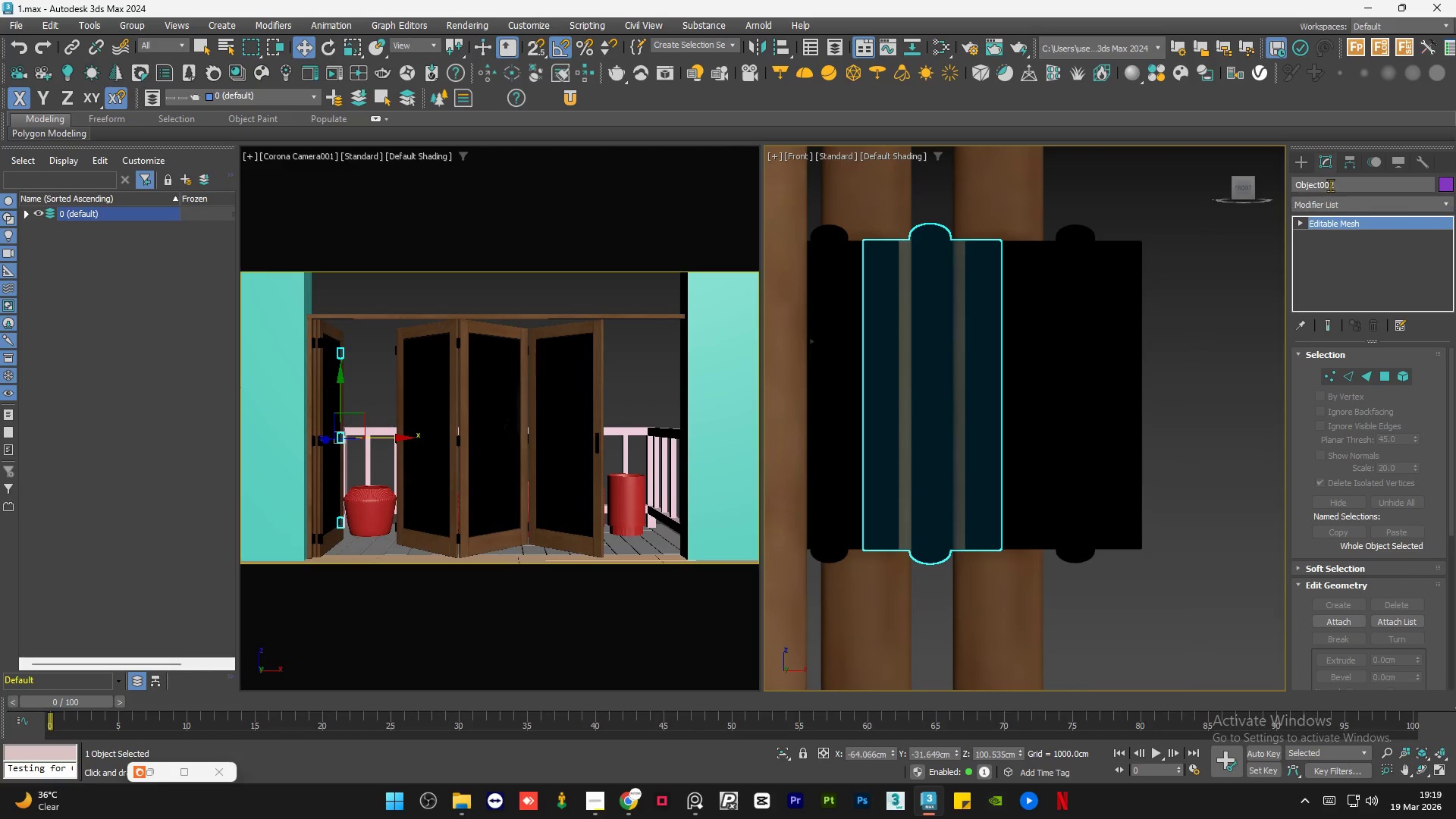 
left_click_drag(start_coordinate=[1350, 161], to_coordinate=[1363, 264])
 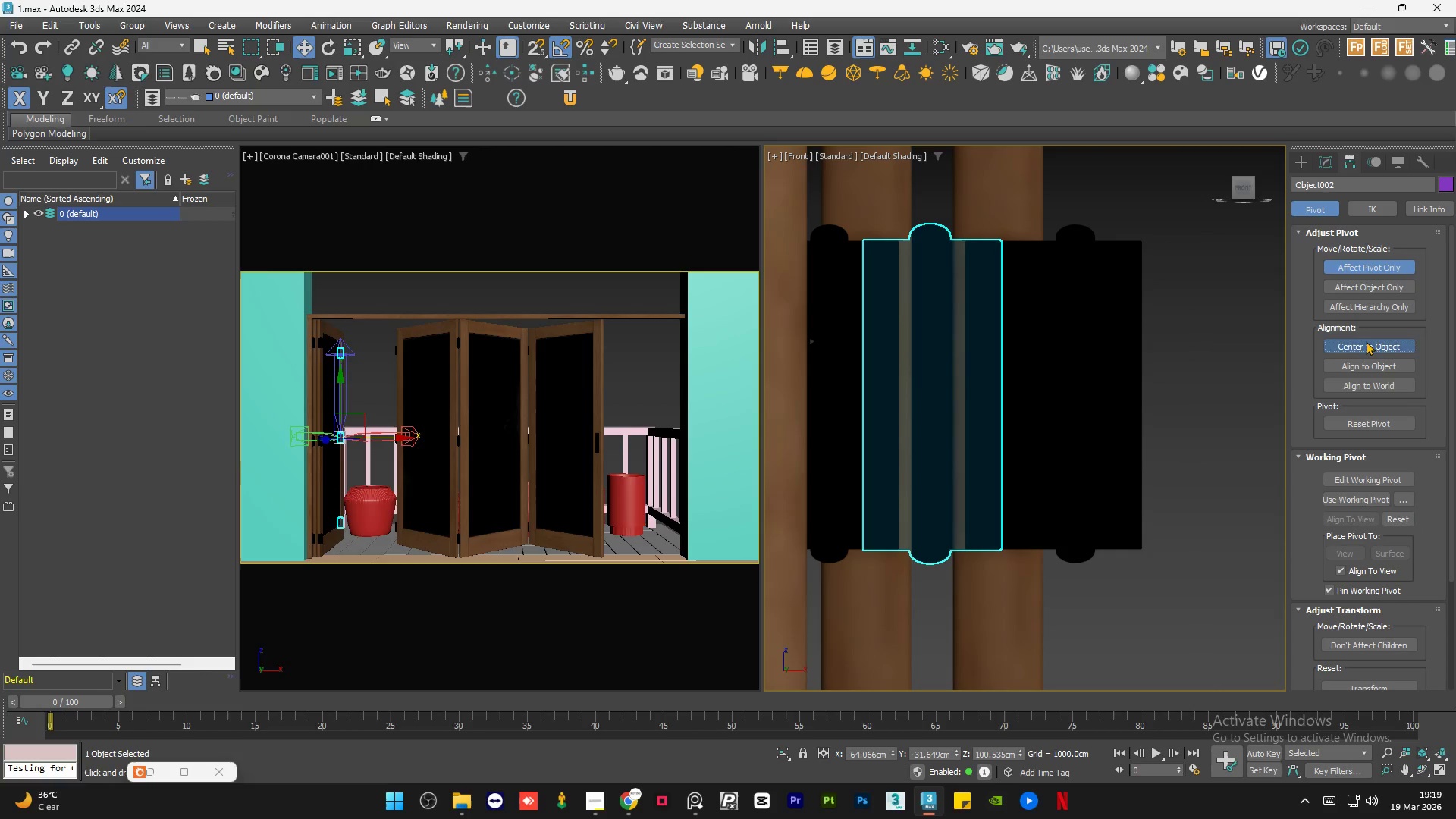 
left_click([1363, 264])
 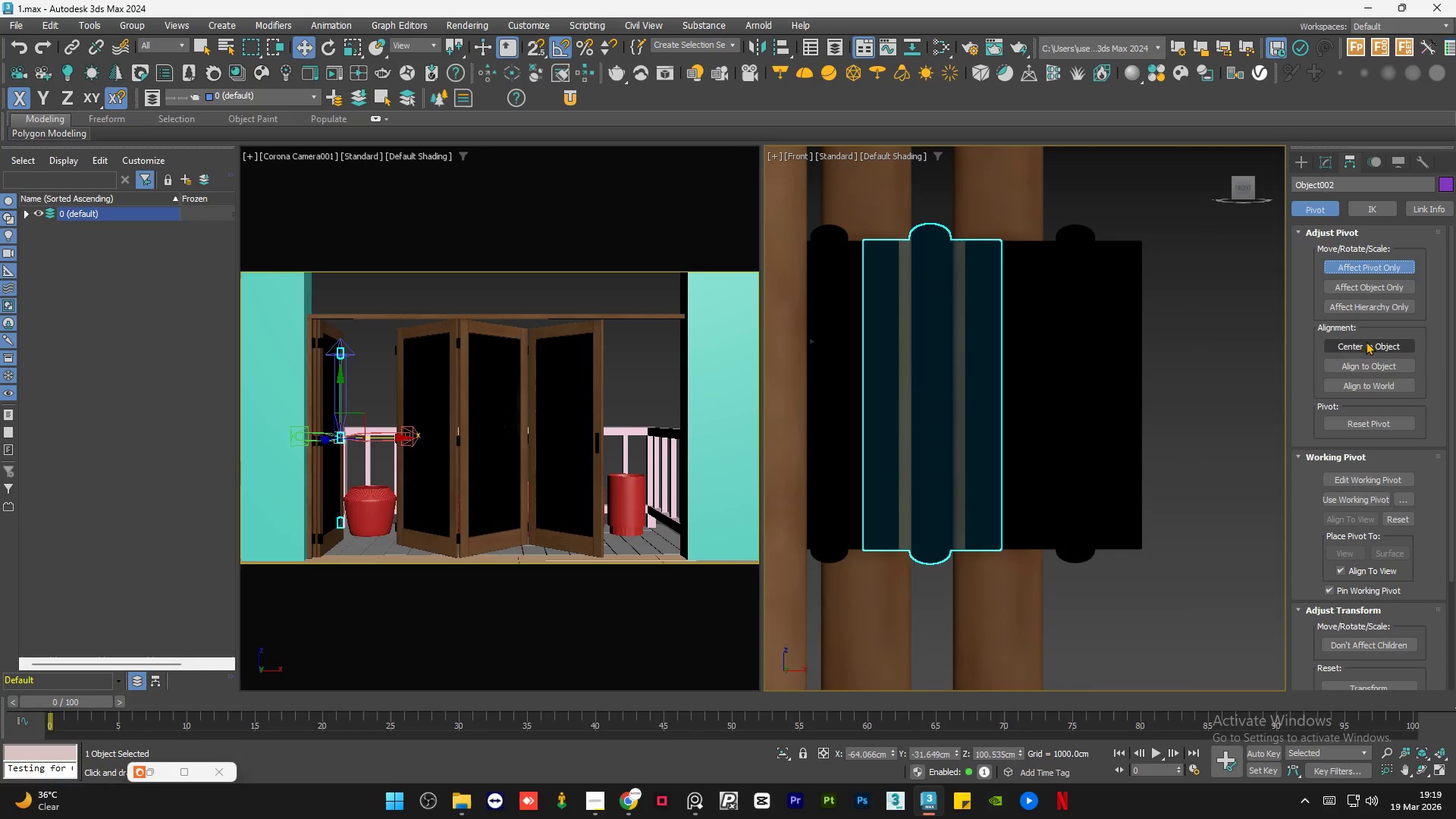 
left_click([1366, 341])
 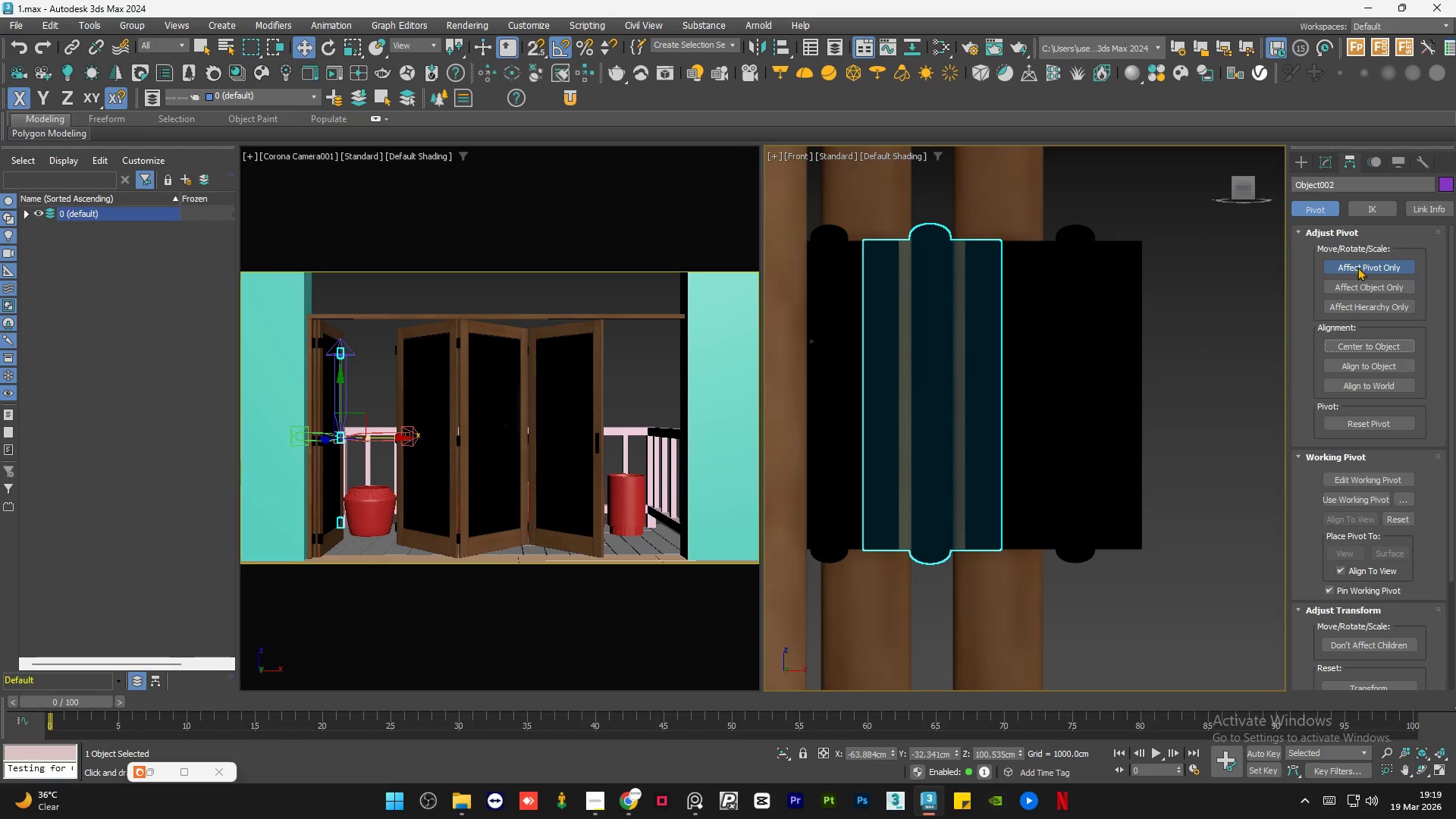 
left_click([1358, 265])
 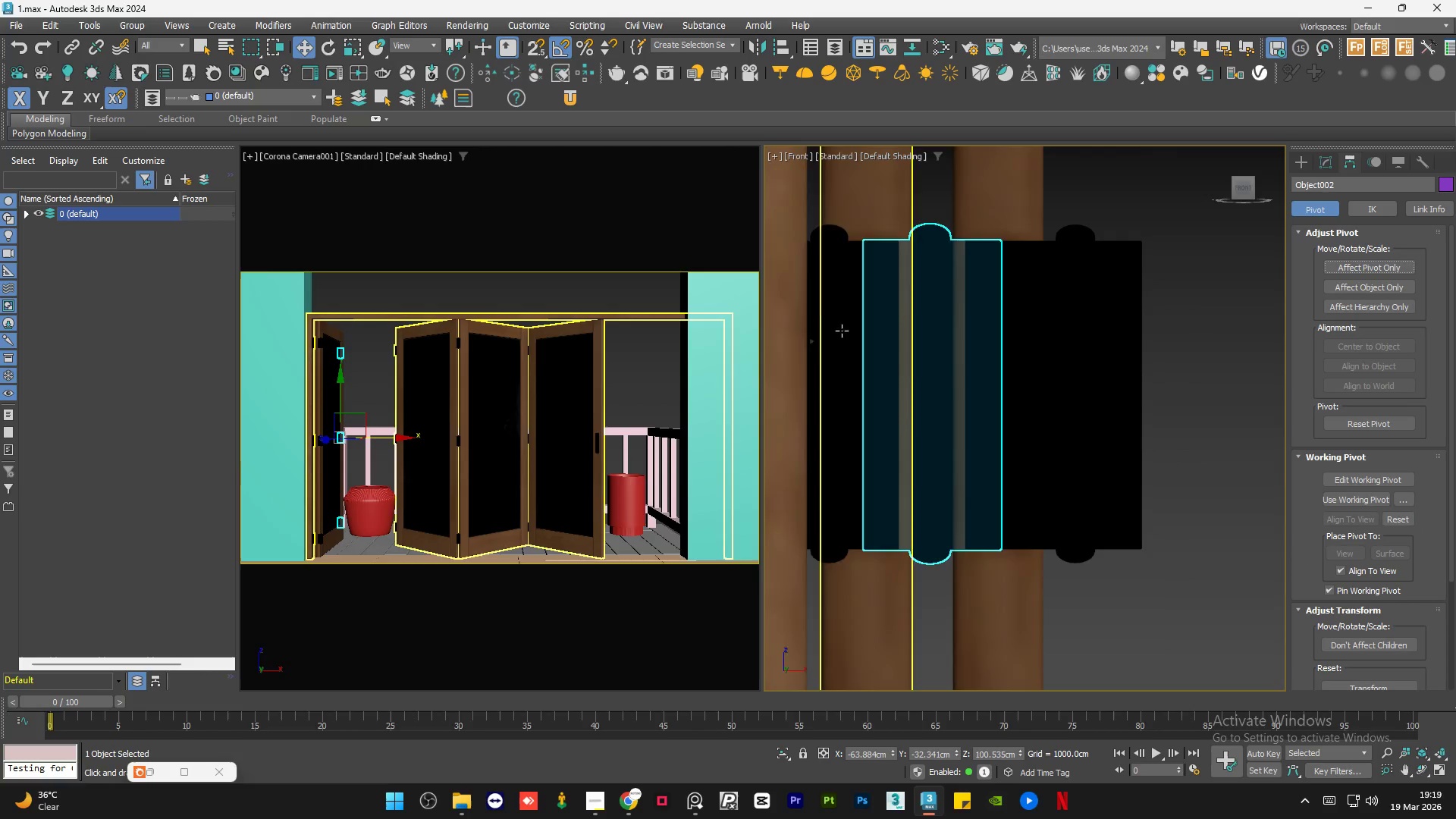 
scroll: coordinate [884, 322], scroll_direction: down, amount: 8.0
 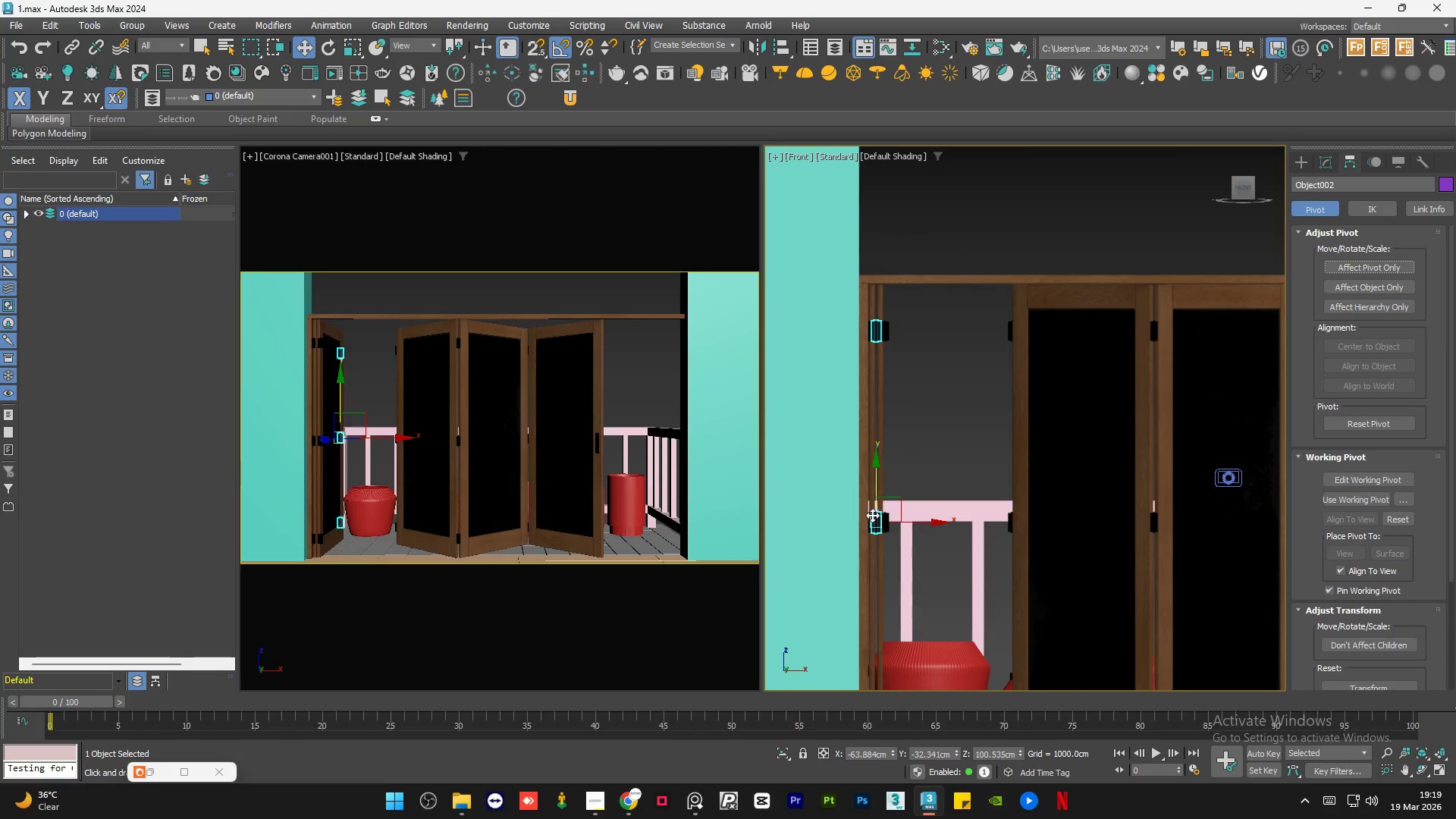 
scroll: coordinate [891, 409], scroll_direction: up, amount: 8.0
 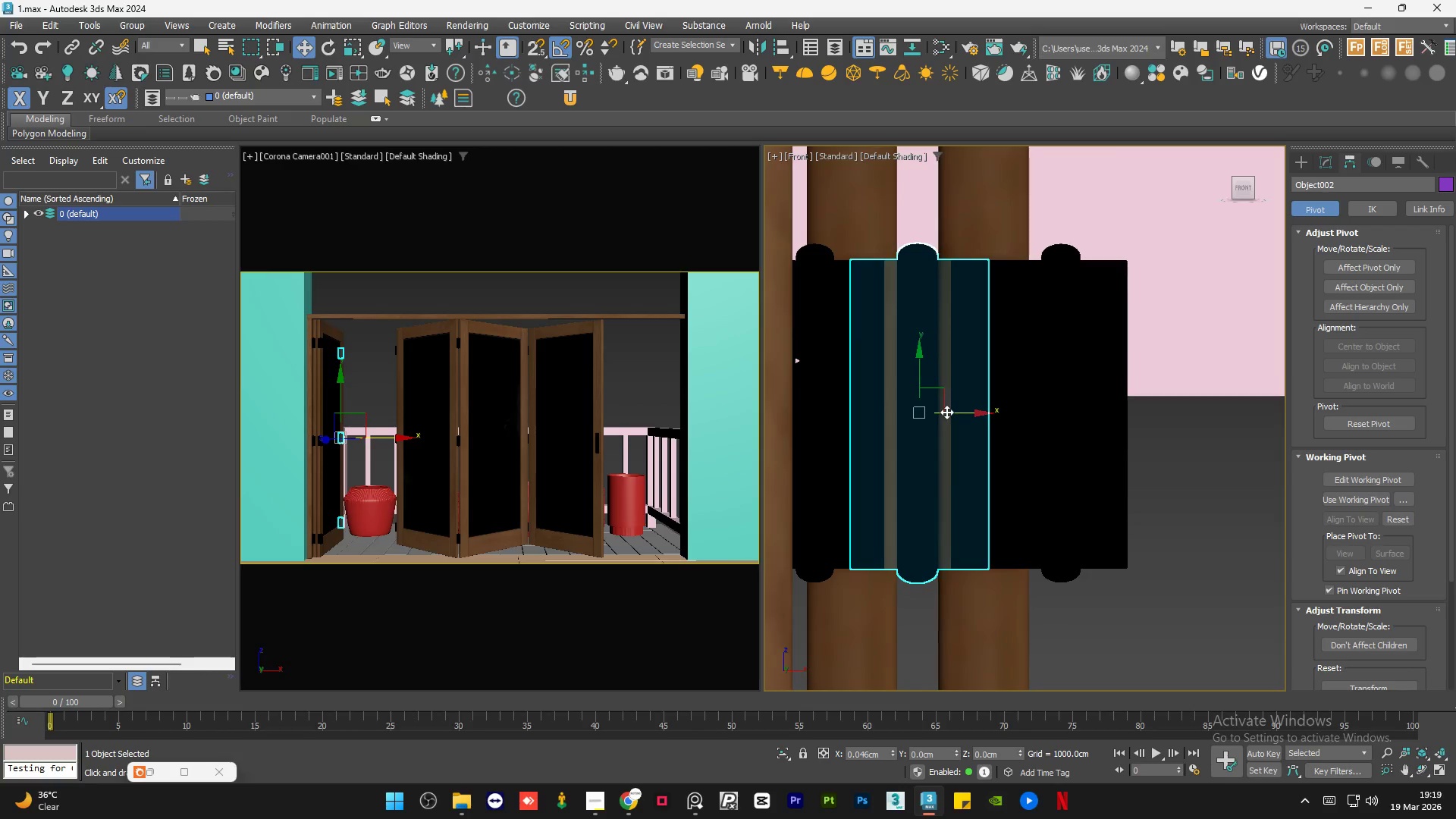 
left_click([1140, 554])
 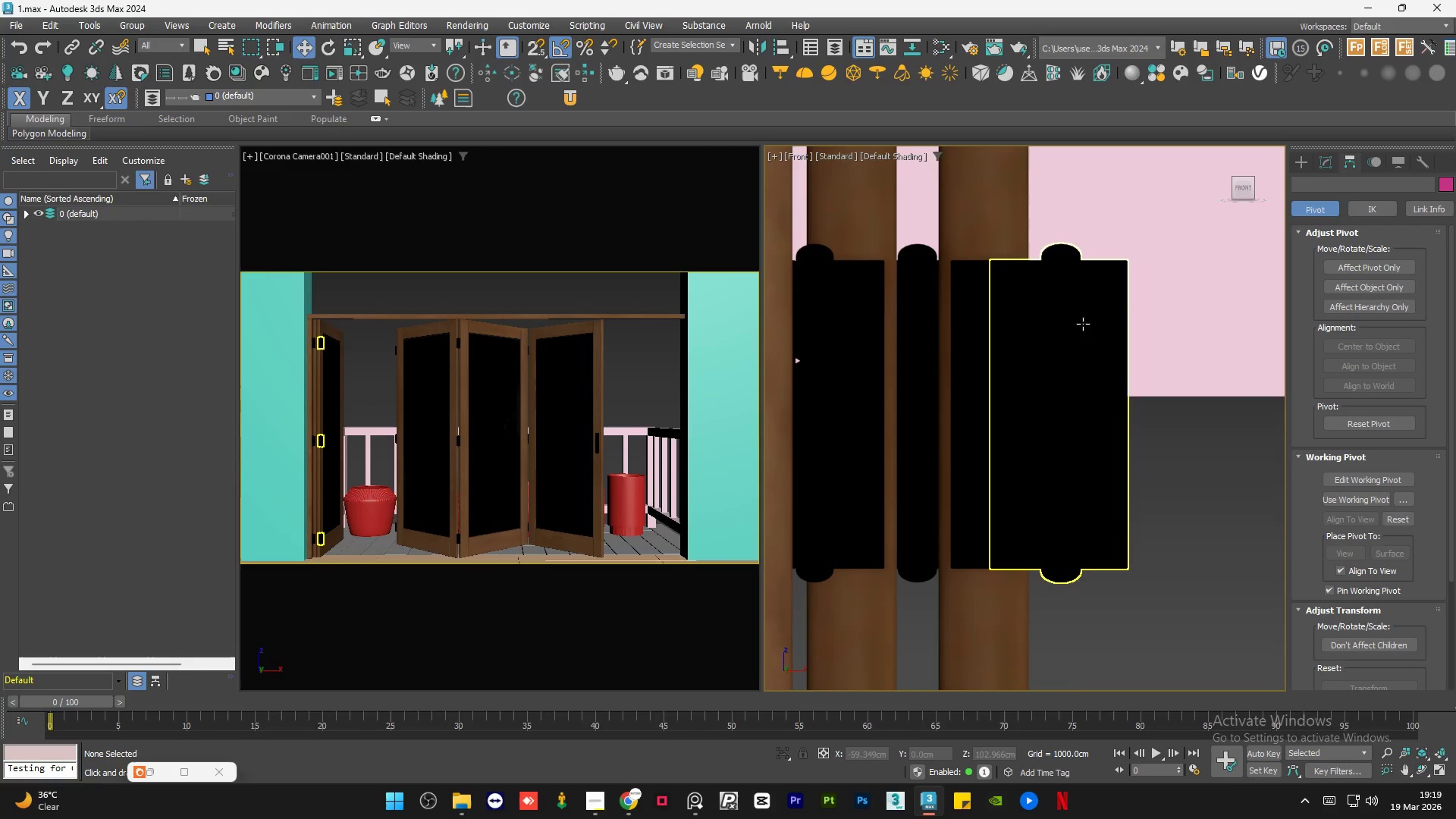 
left_click([1083, 322])
 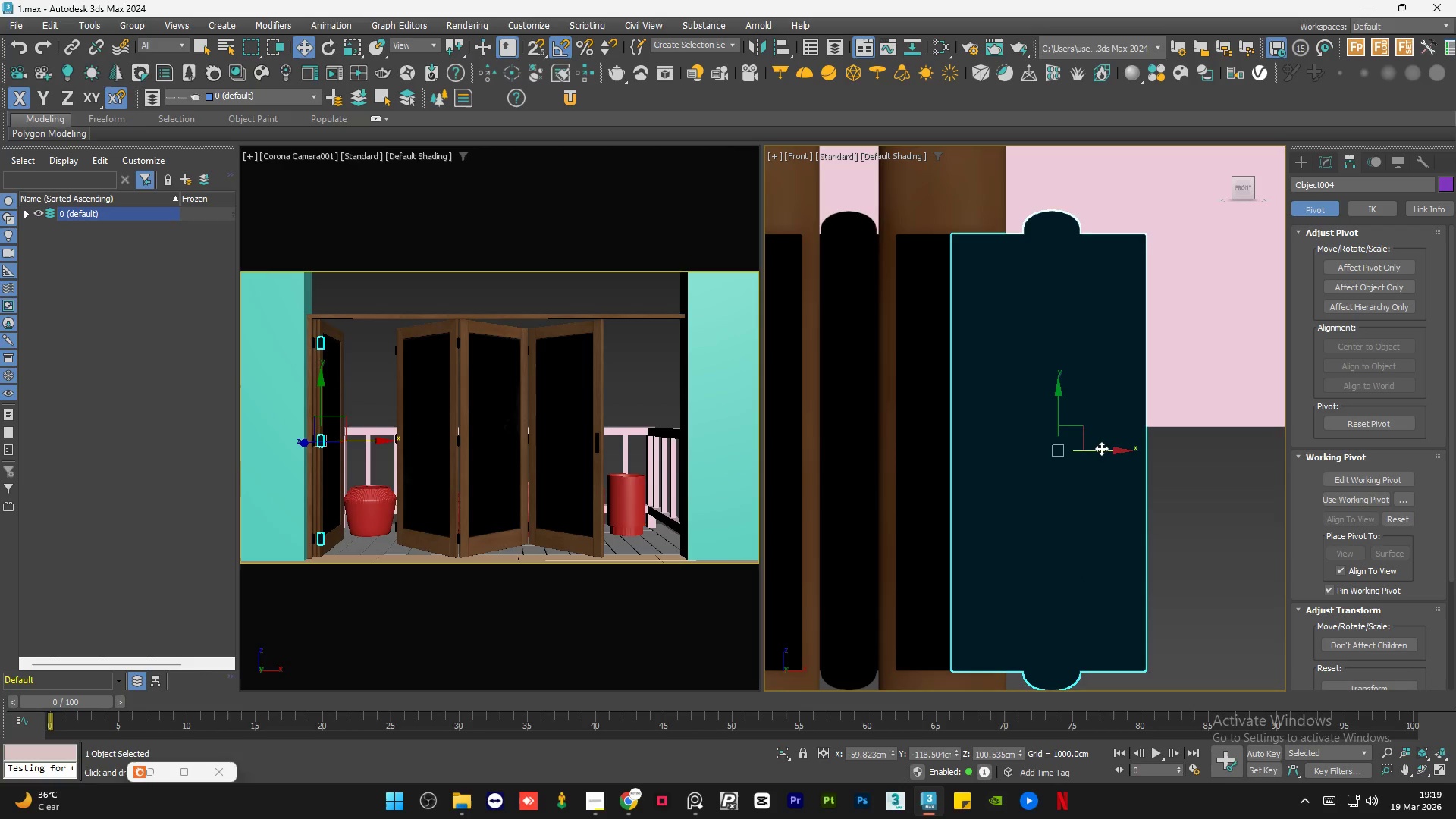 
scroll: coordinate [1083, 322], scroll_direction: up, amount: 1.0
 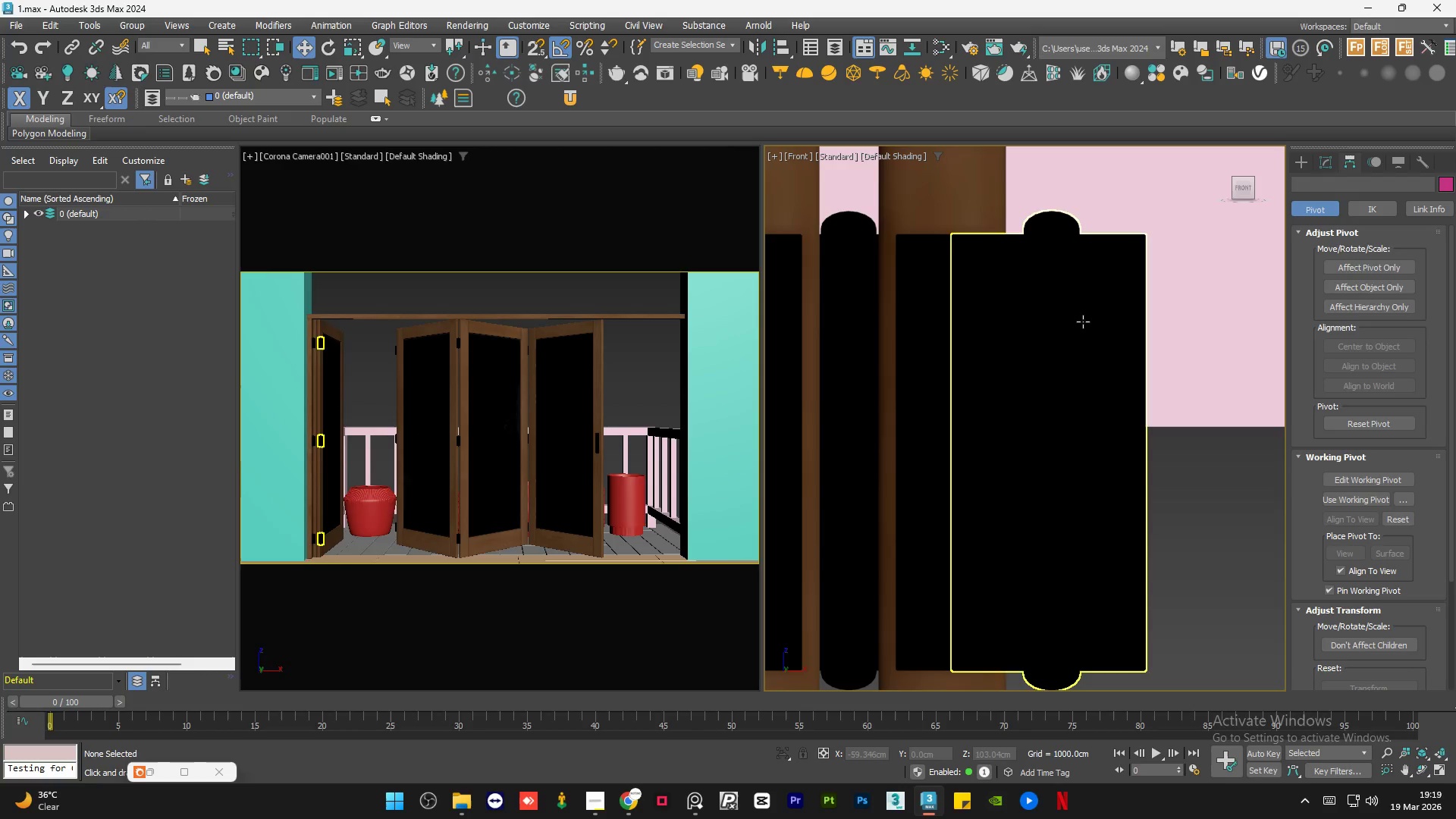 
left_click_drag(start_coordinate=[1102, 449], to_coordinate=[1088, 449])
 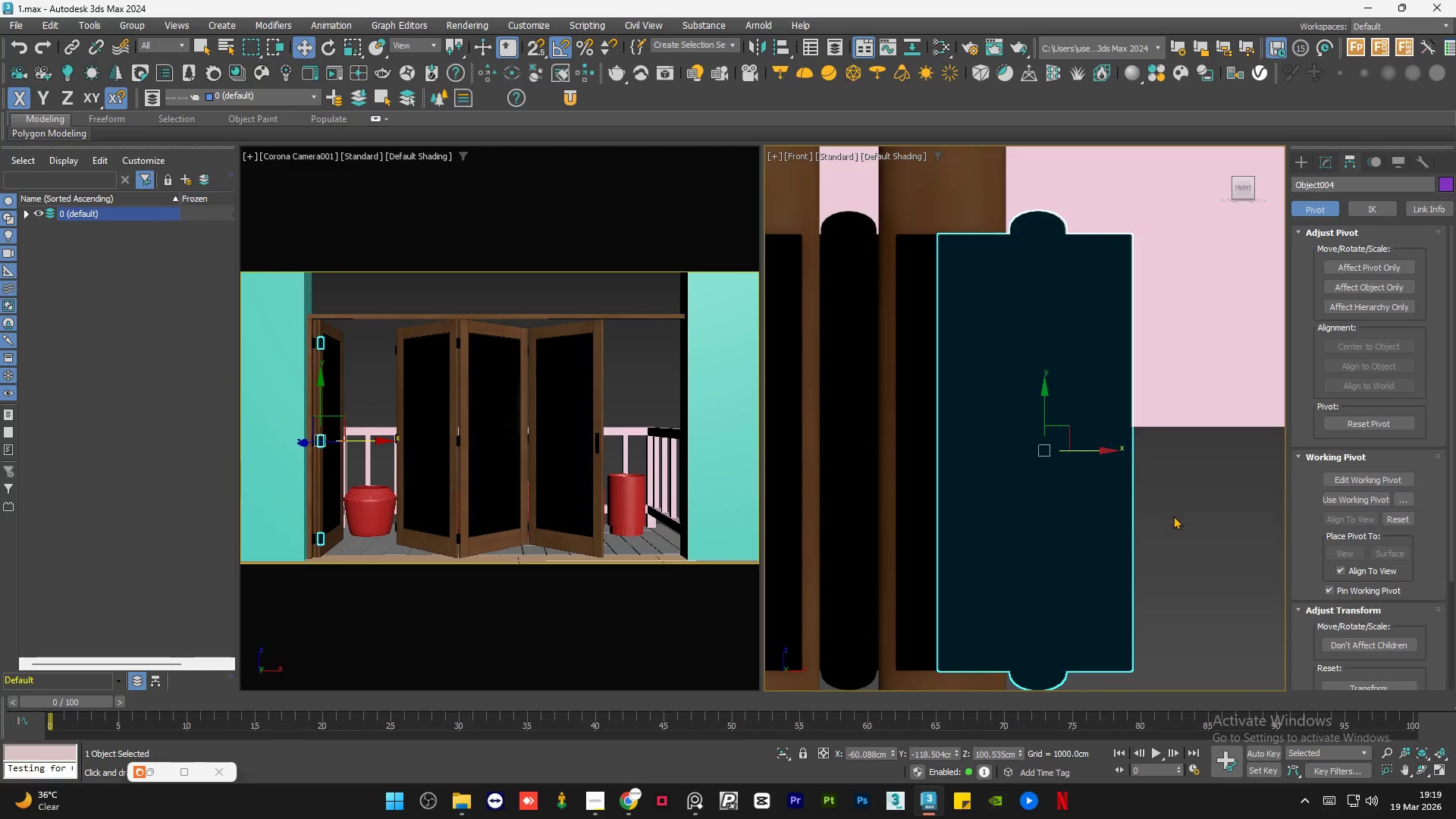 
left_click([1173, 516])
 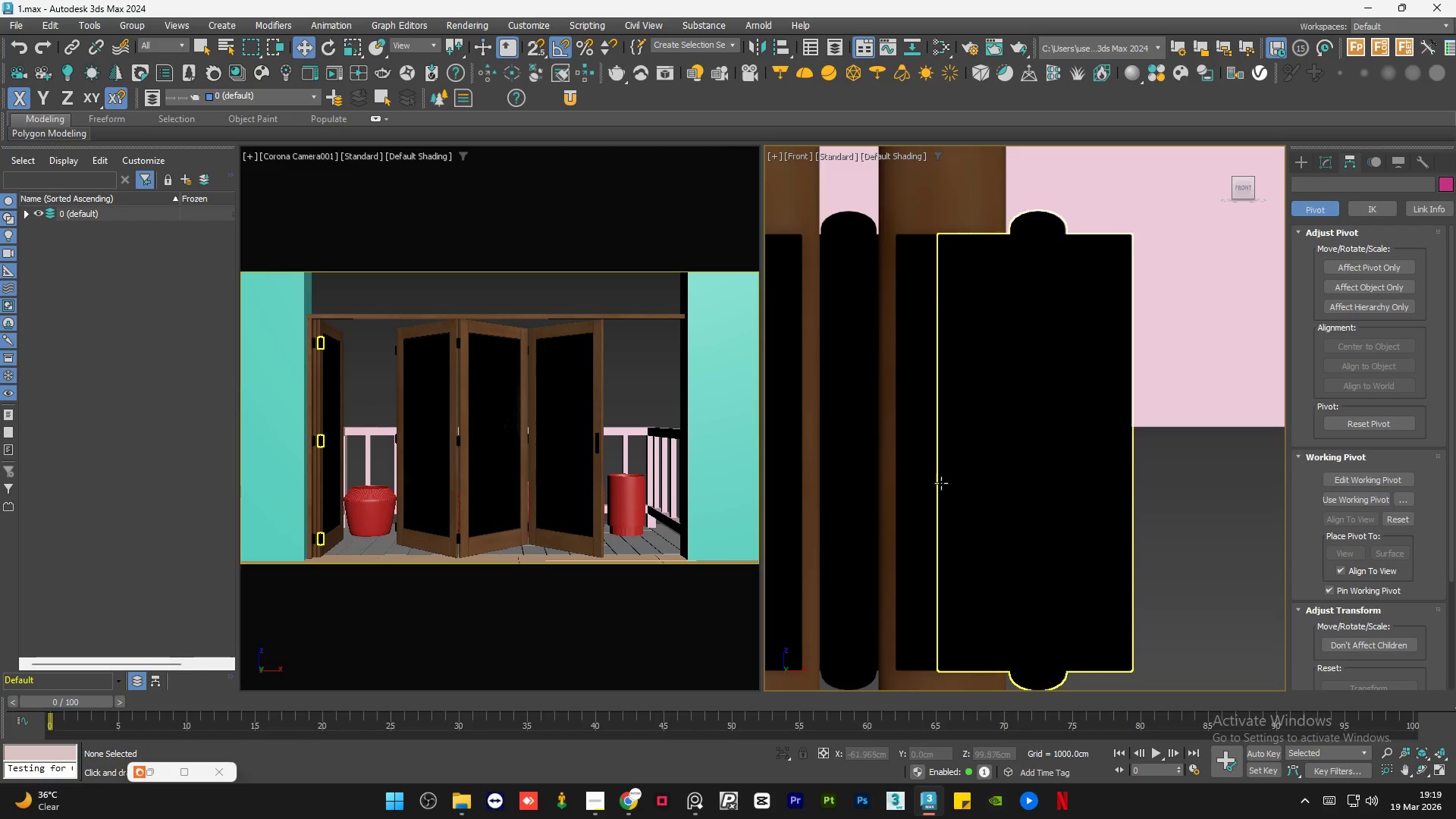 
left_click([948, 360])
 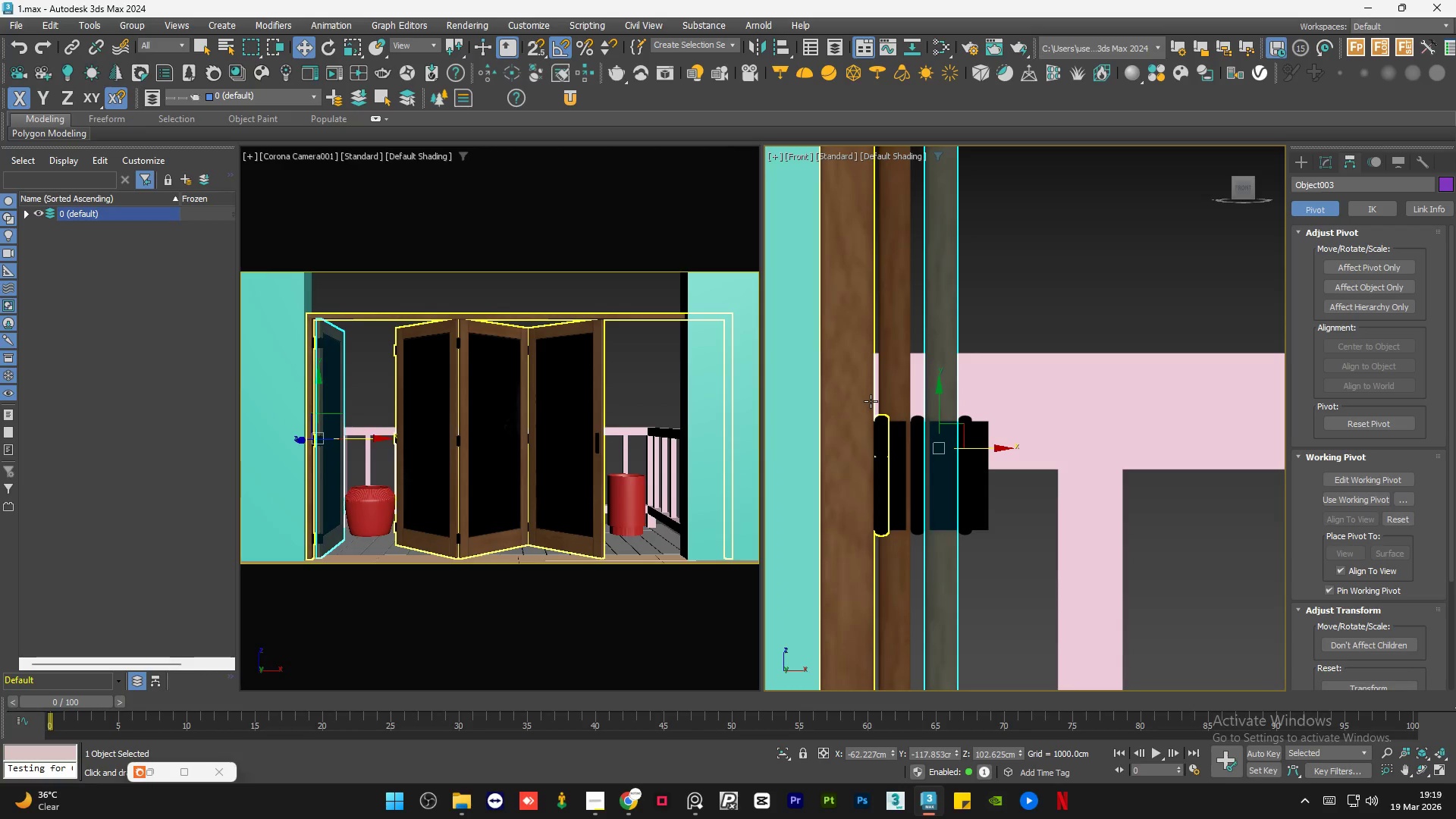 
scroll: coordinate [940, 483], scroll_direction: down, amount: 4.0
 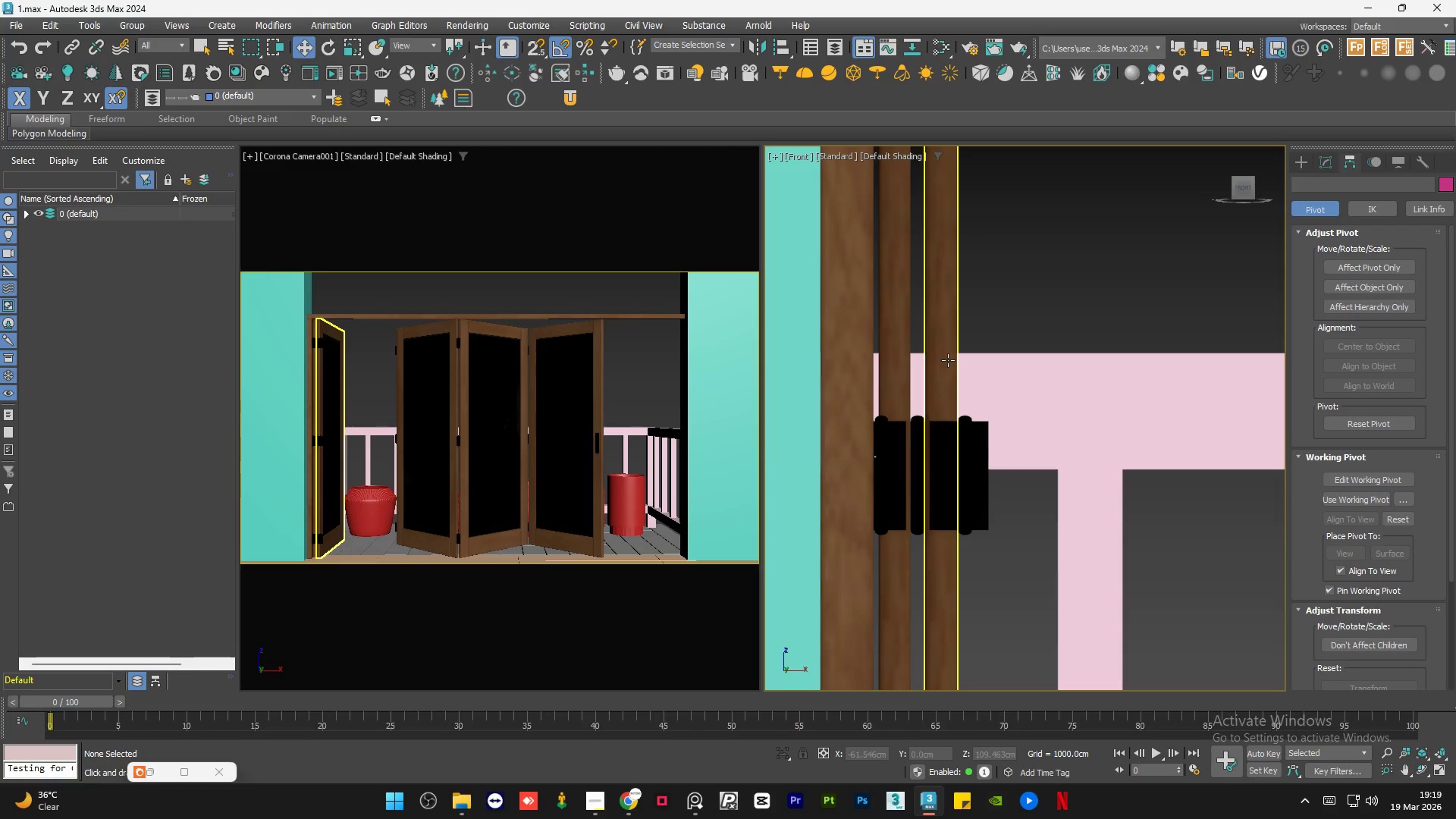 
hold_key(key=AltLeft, duration=1.34)
 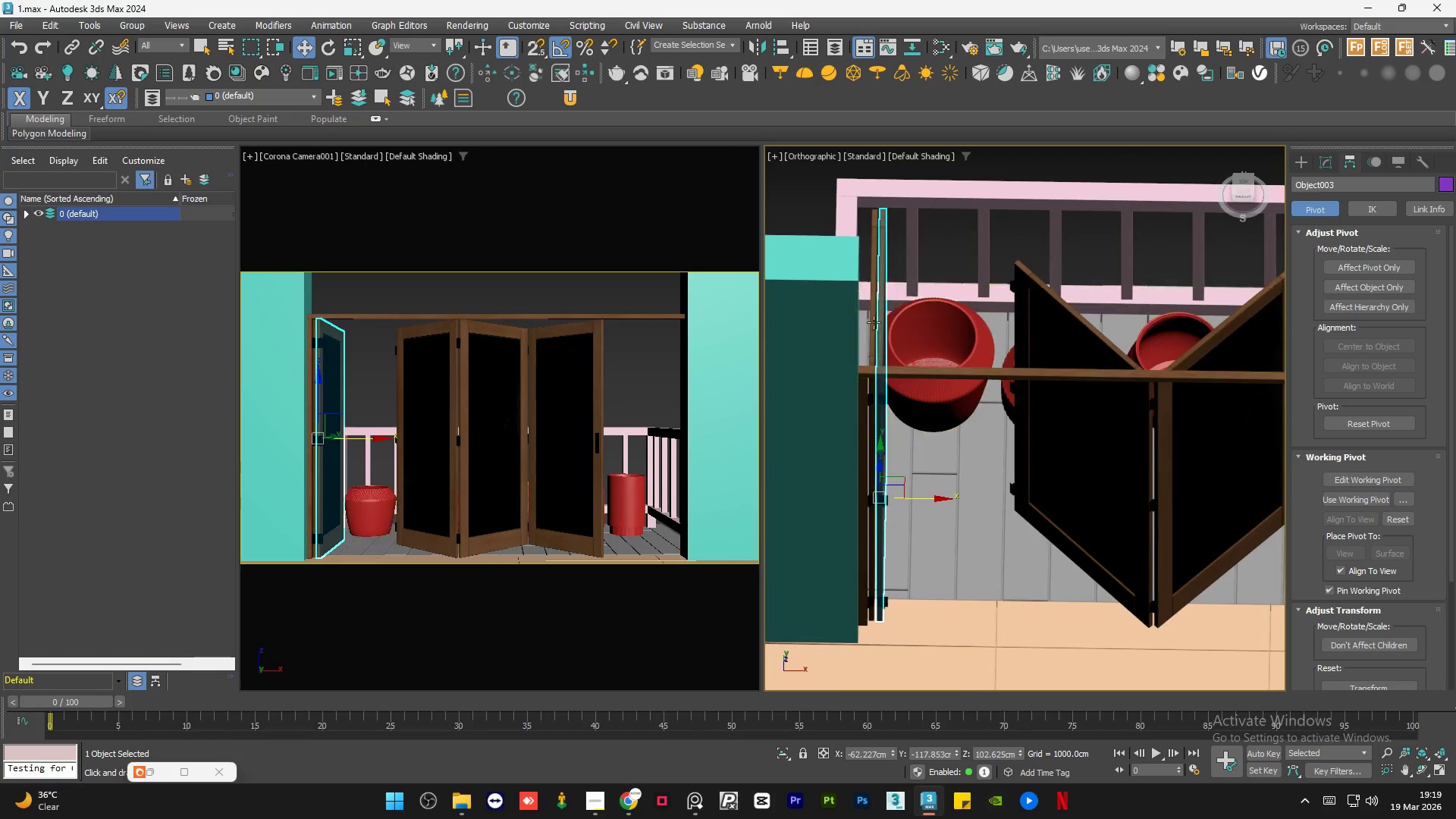 
scroll: coordinate [873, 324], scroll_direction: down, amount: 6.0
 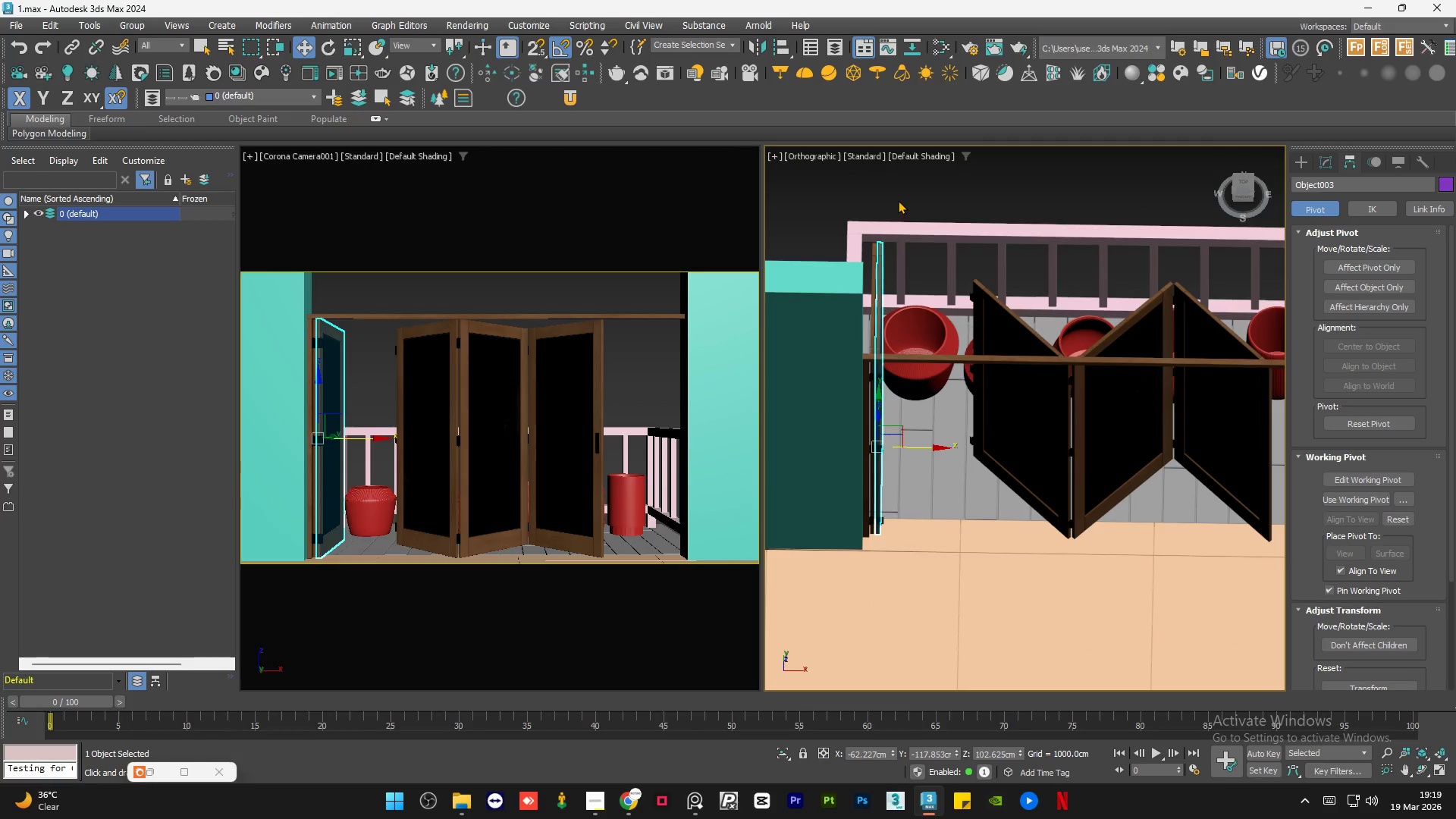 
left_click([898, 200])
 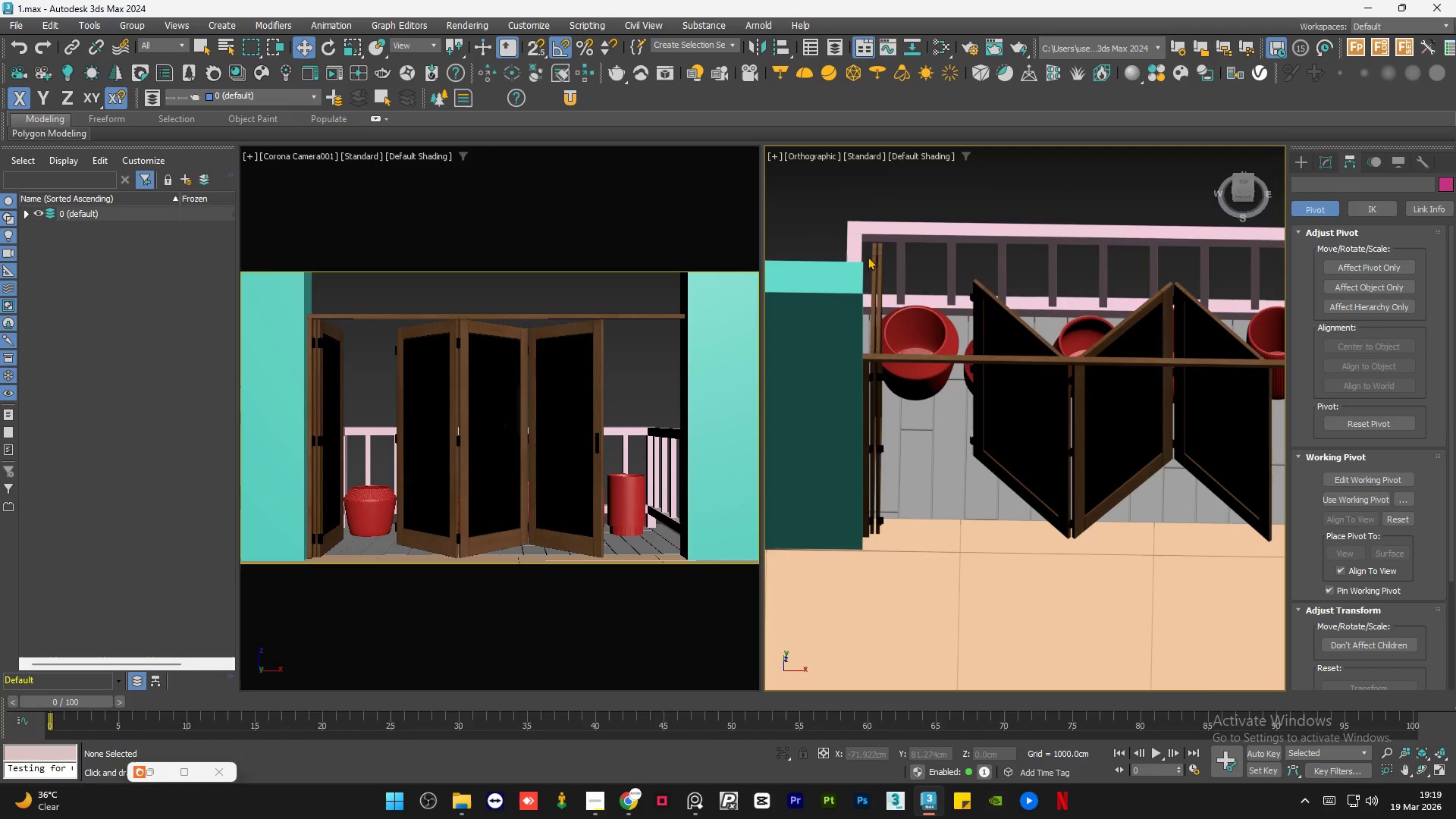 
hold_key(key=AltLeft, duration=0.5)
 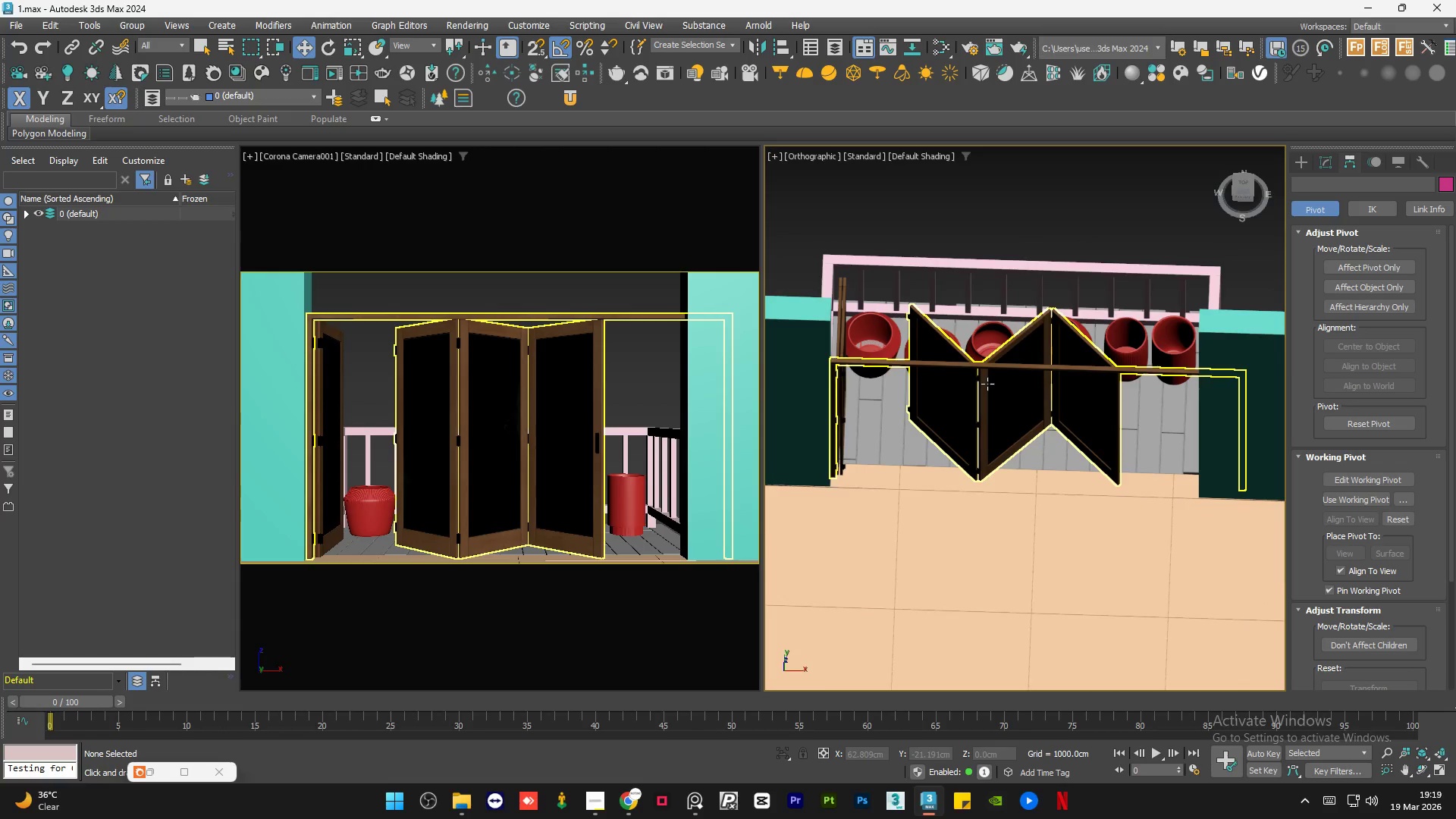 
scroll: coordinate [840, 268], scroll_direction: down, amount: 1.0
 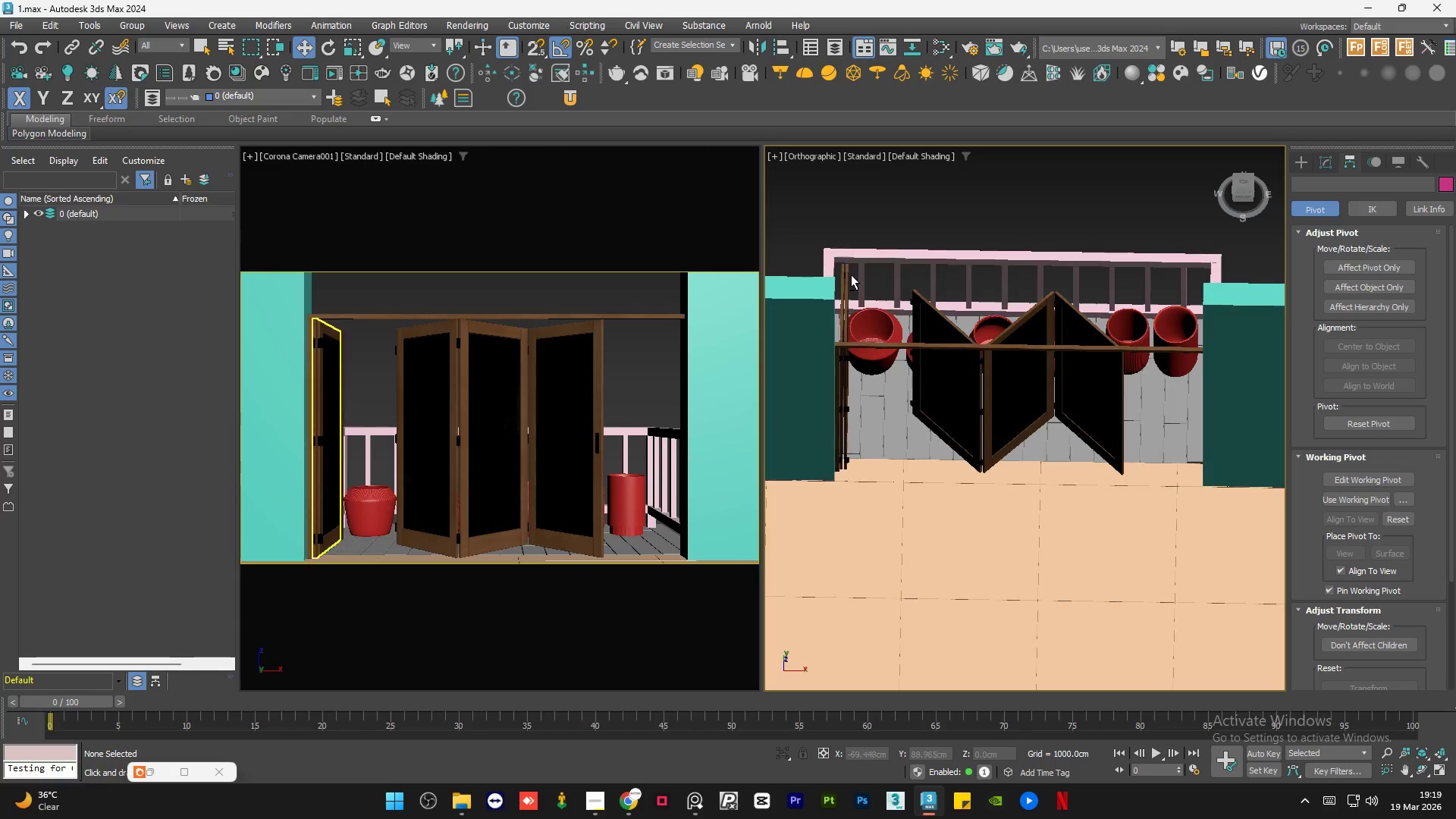 
left_click([987, 384])
 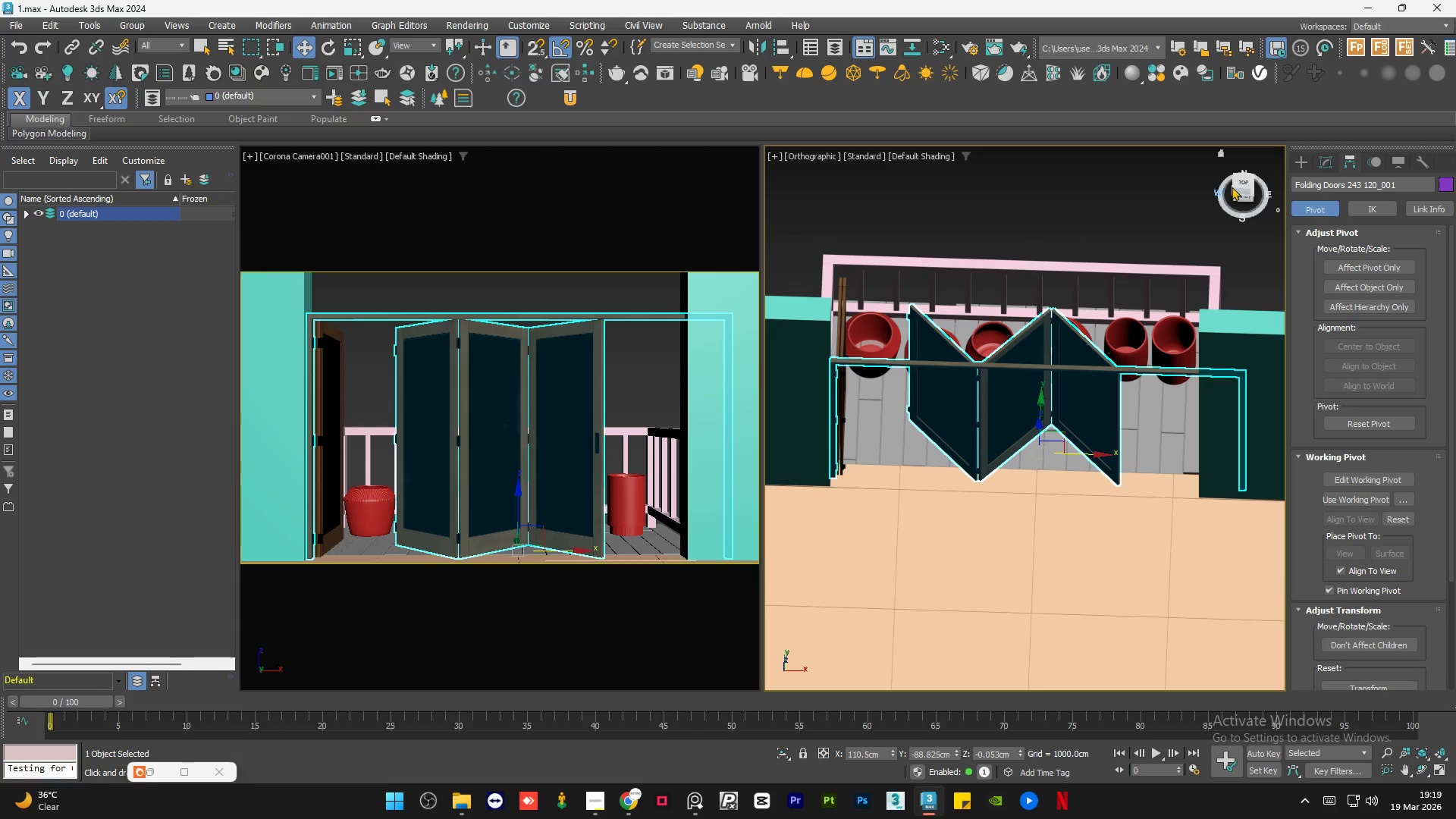 
left_click([1246, 180])
 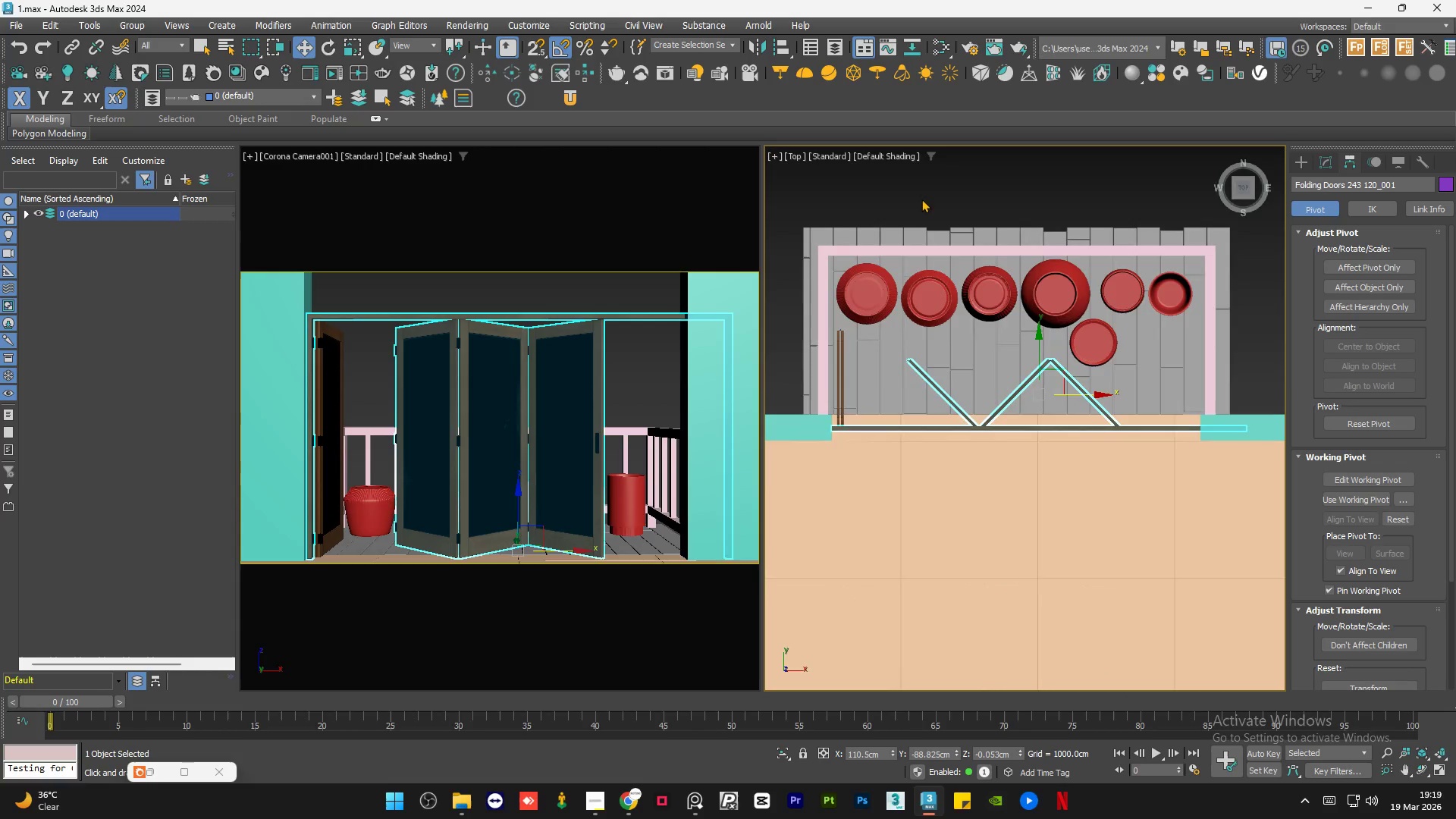 
left_click([930, 214])
 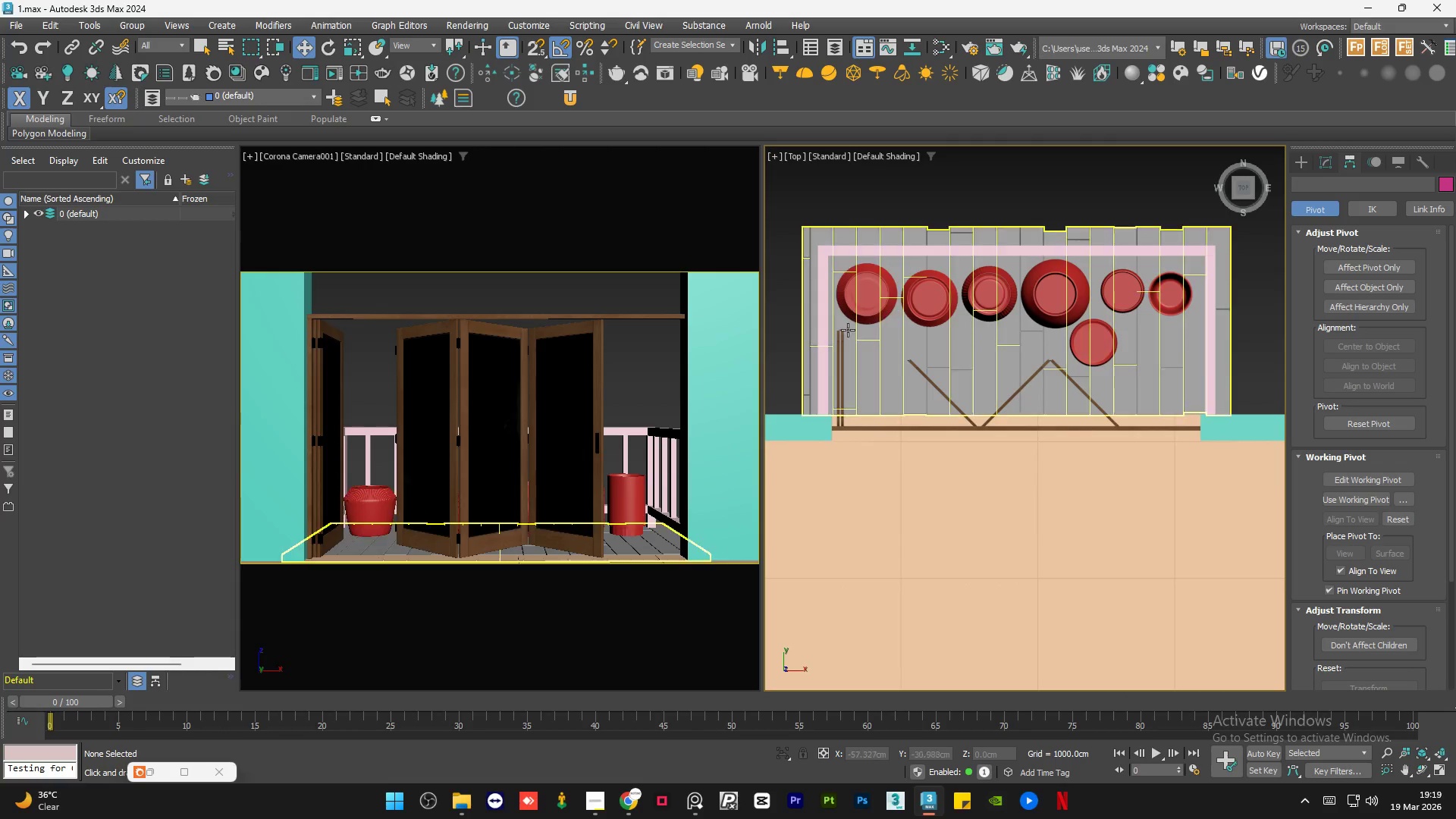 
scroll: coordinate [863, 243], scroll_direction: up, amount: 10.0
 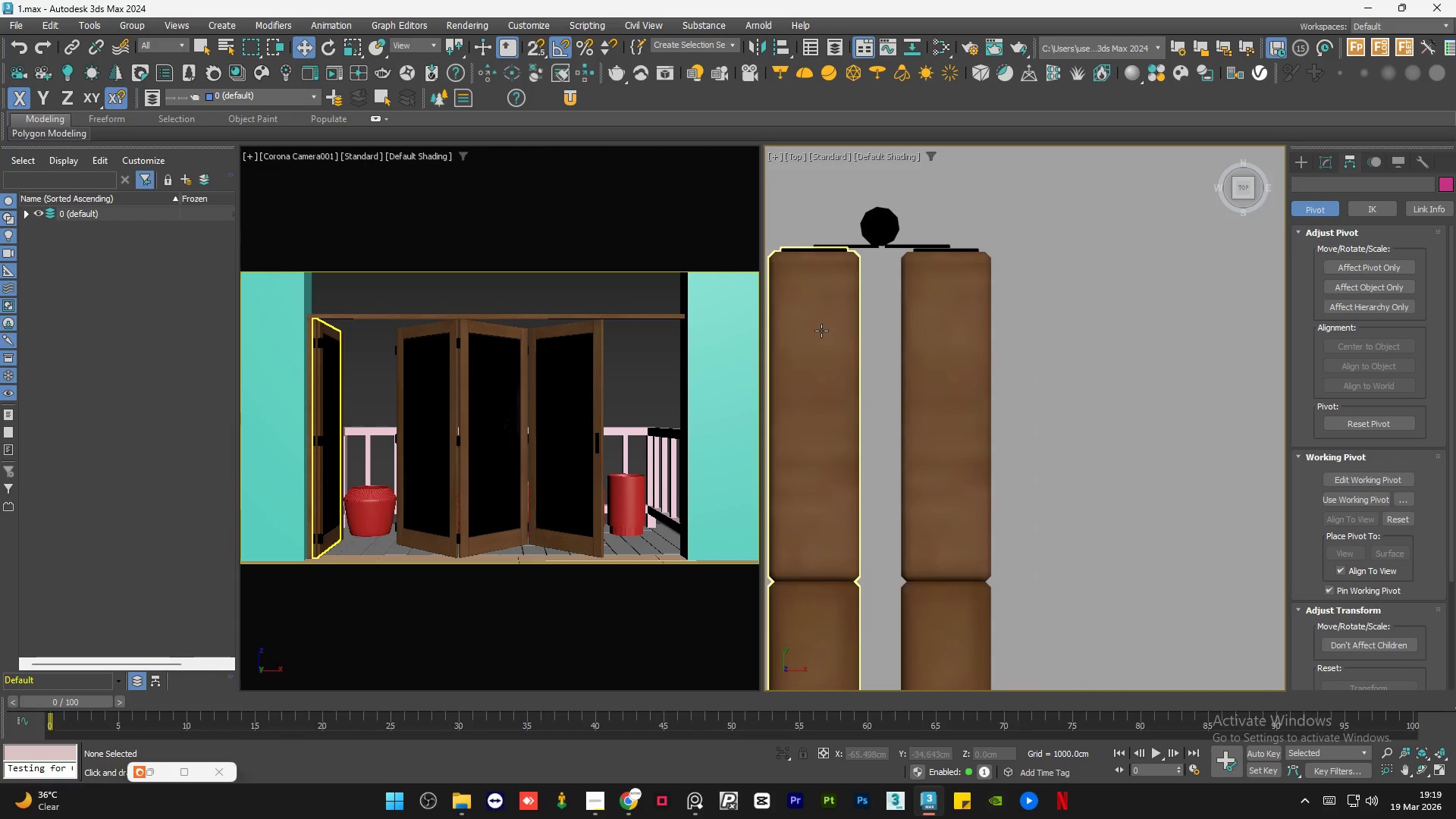 
left_click([821, 331])
 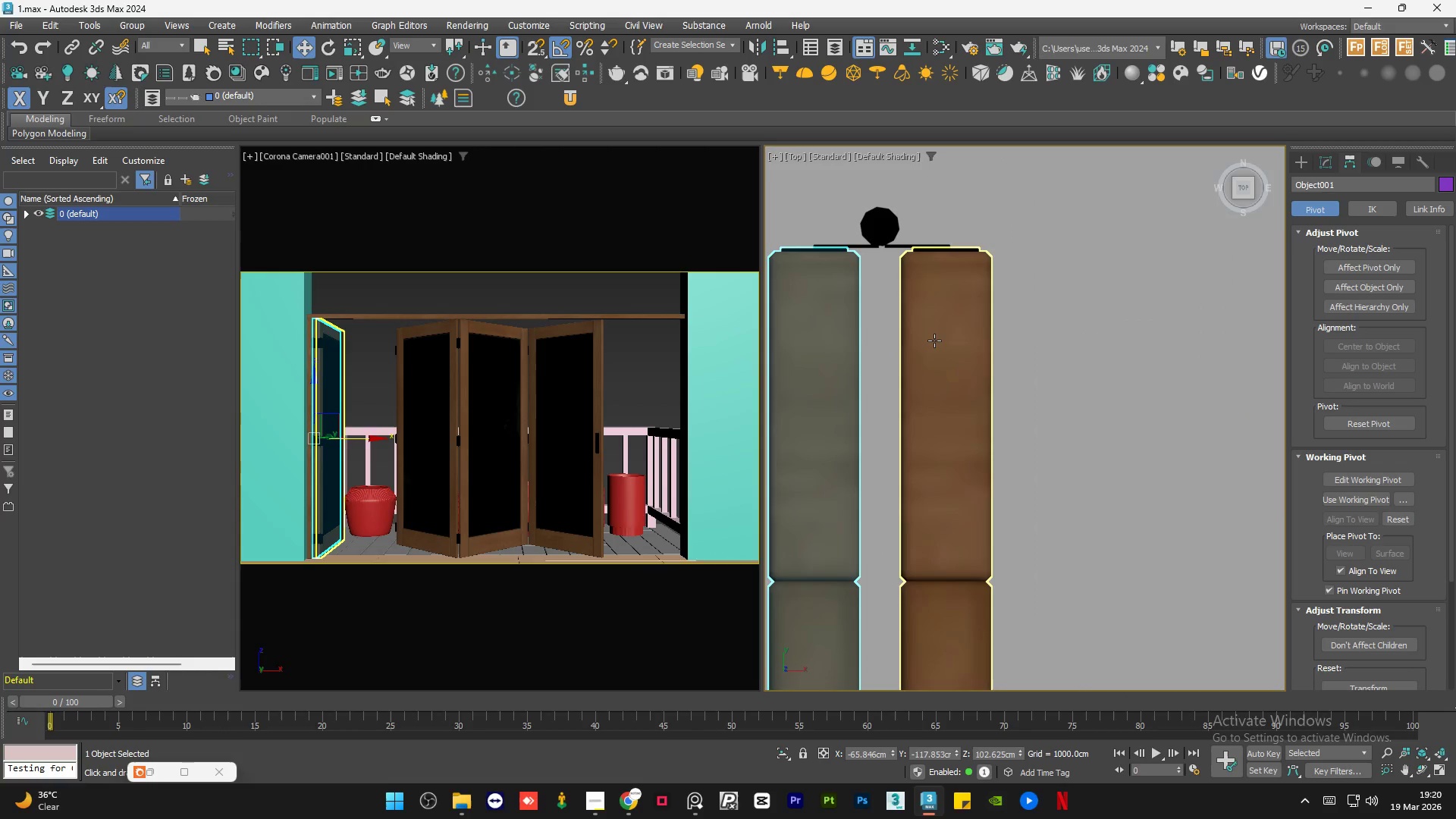 
hold_key(key=ControlLeft, duration=0.45)
left_click([934, 340])
 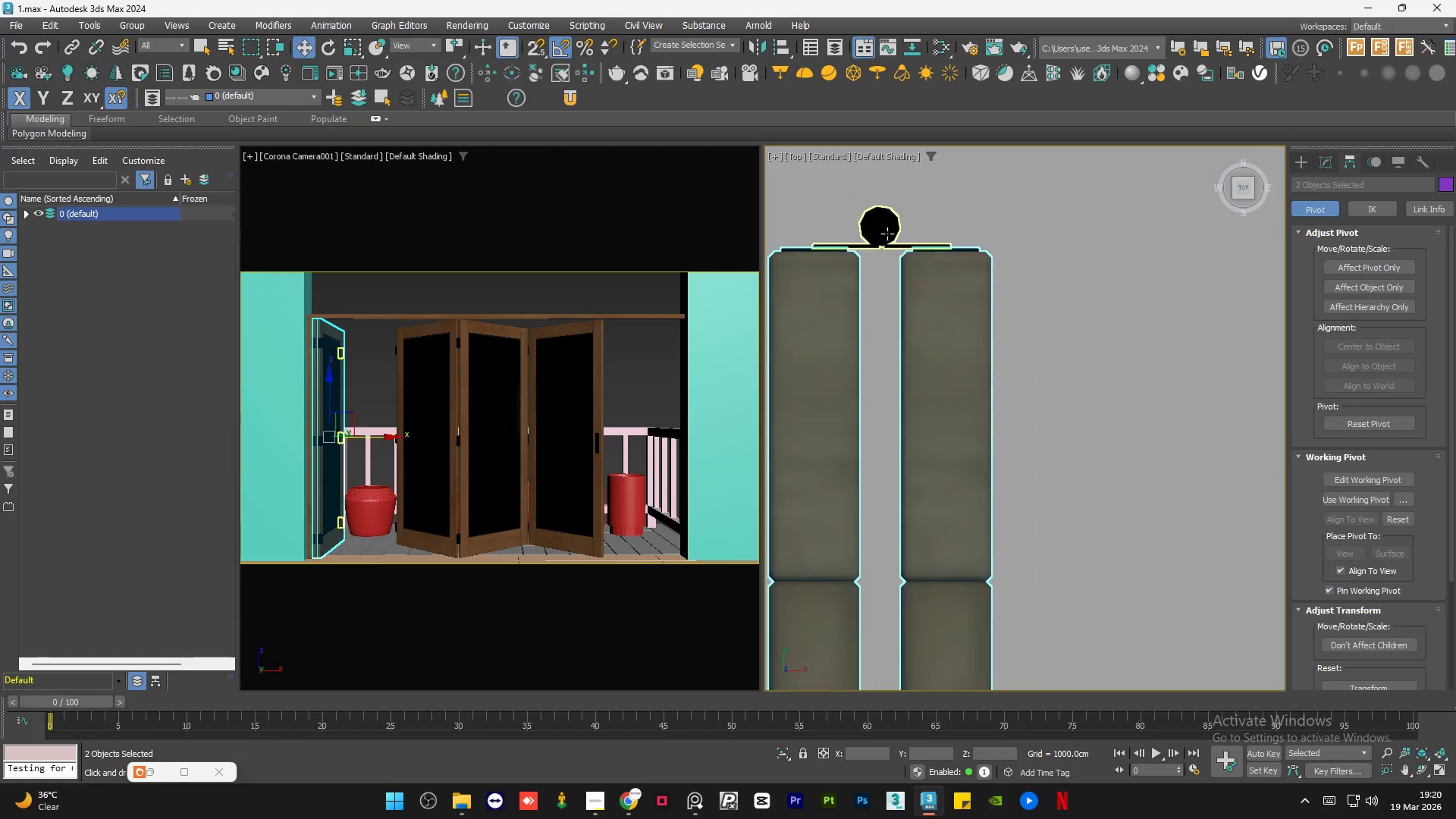 
scroll: coordinate [887, 234], scroll_direction: down, amount: 7.0
 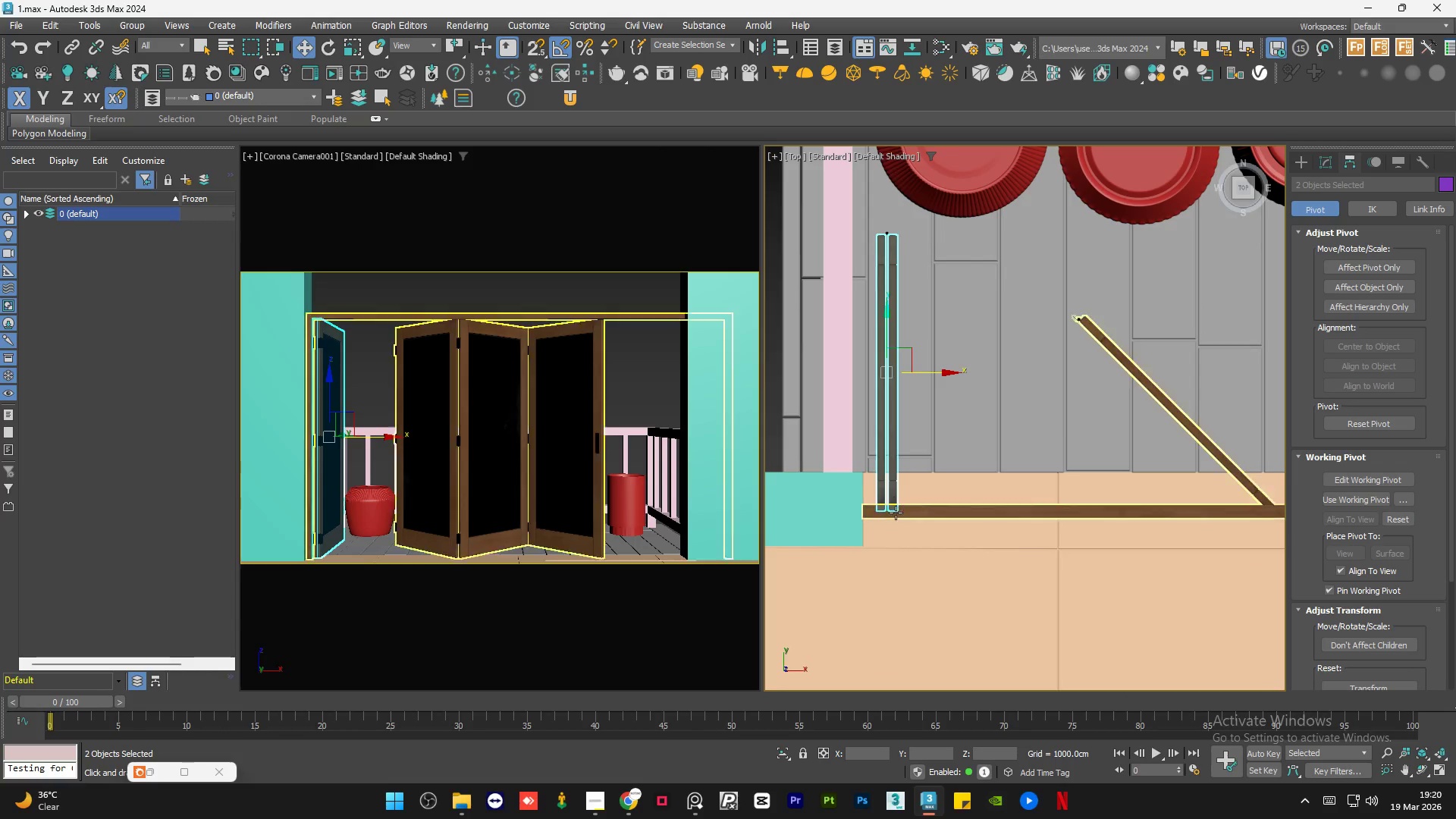 
scroll: coordinate [888, 504], scroll_direction: up, amount: 7.0
 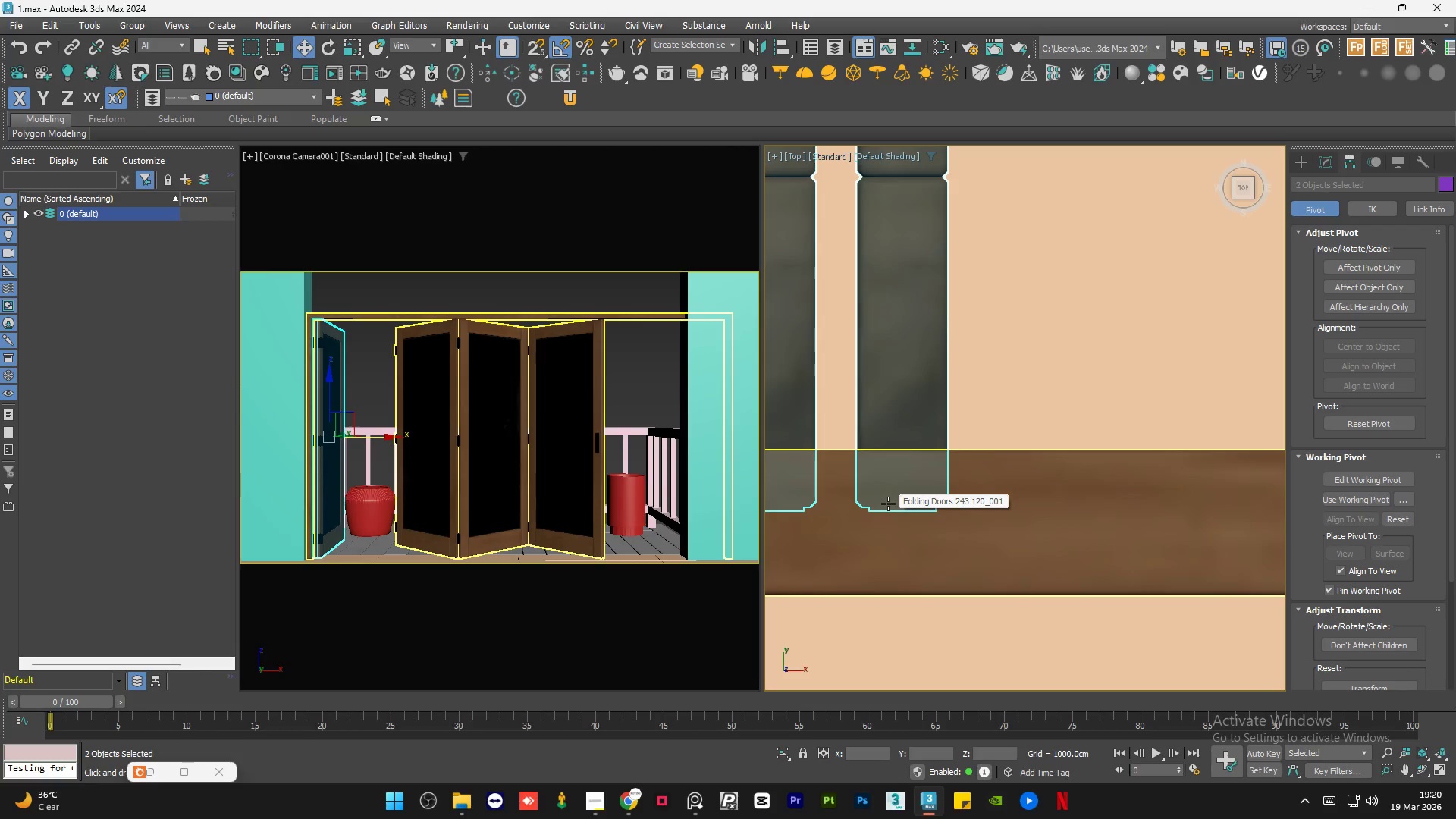 
scroll: coordinate [888, 504], scroll_direction: down, amount: 7.0
 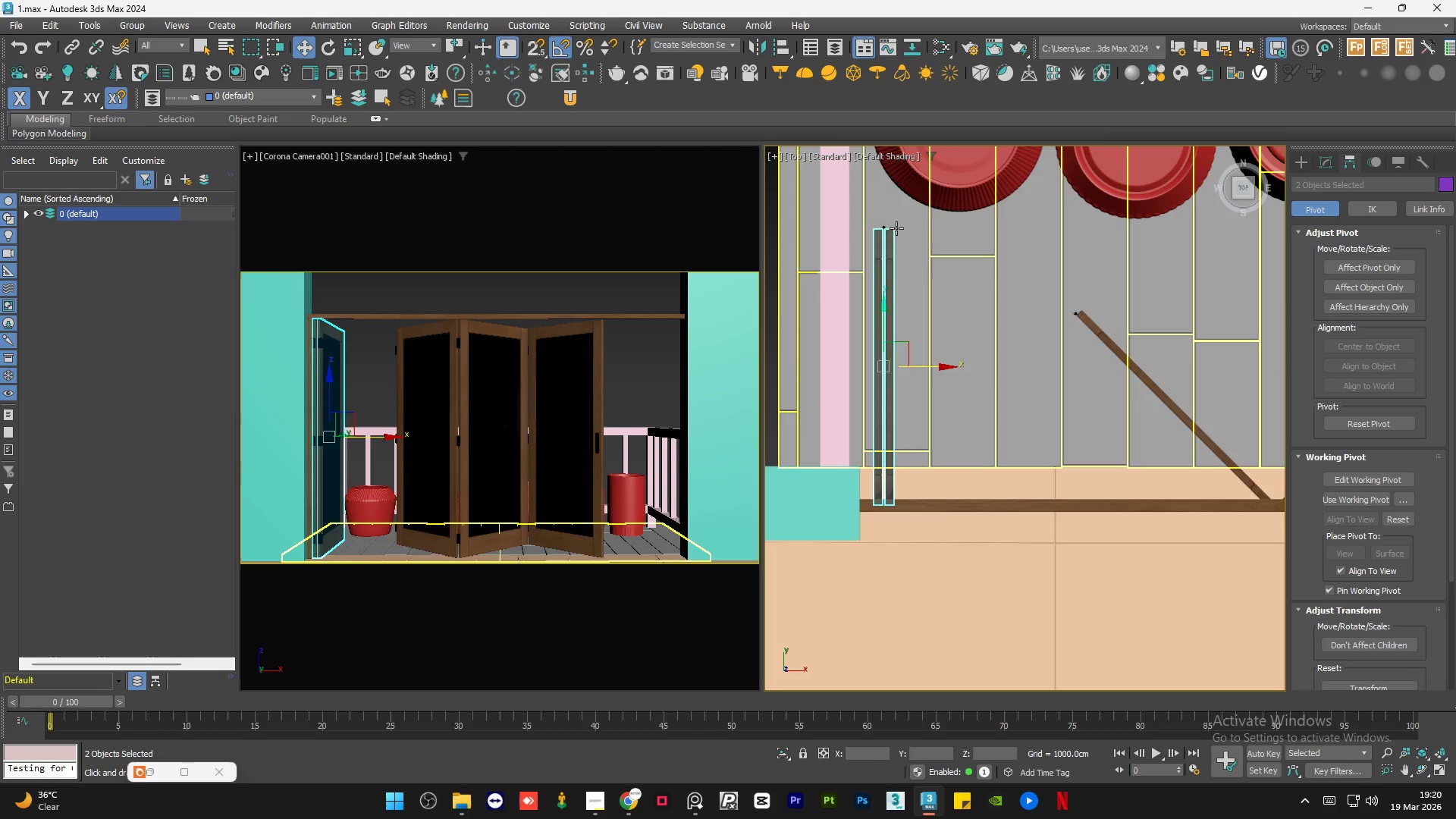 
hold_key(key=ControlLeft, duration=0.92)
 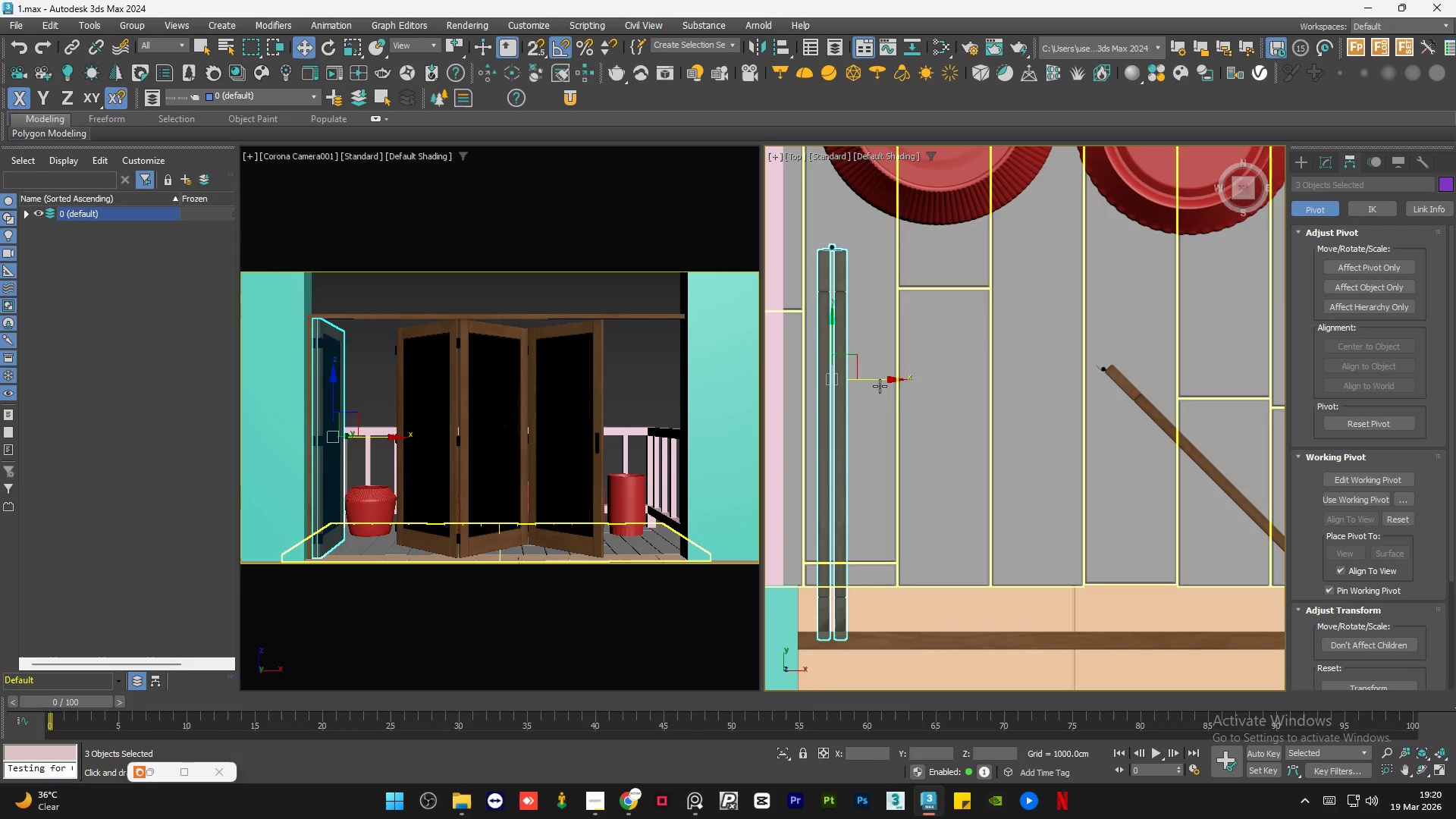 
scroll: coordinate [886, 225], scroll_direction: up, amount: 7.0
 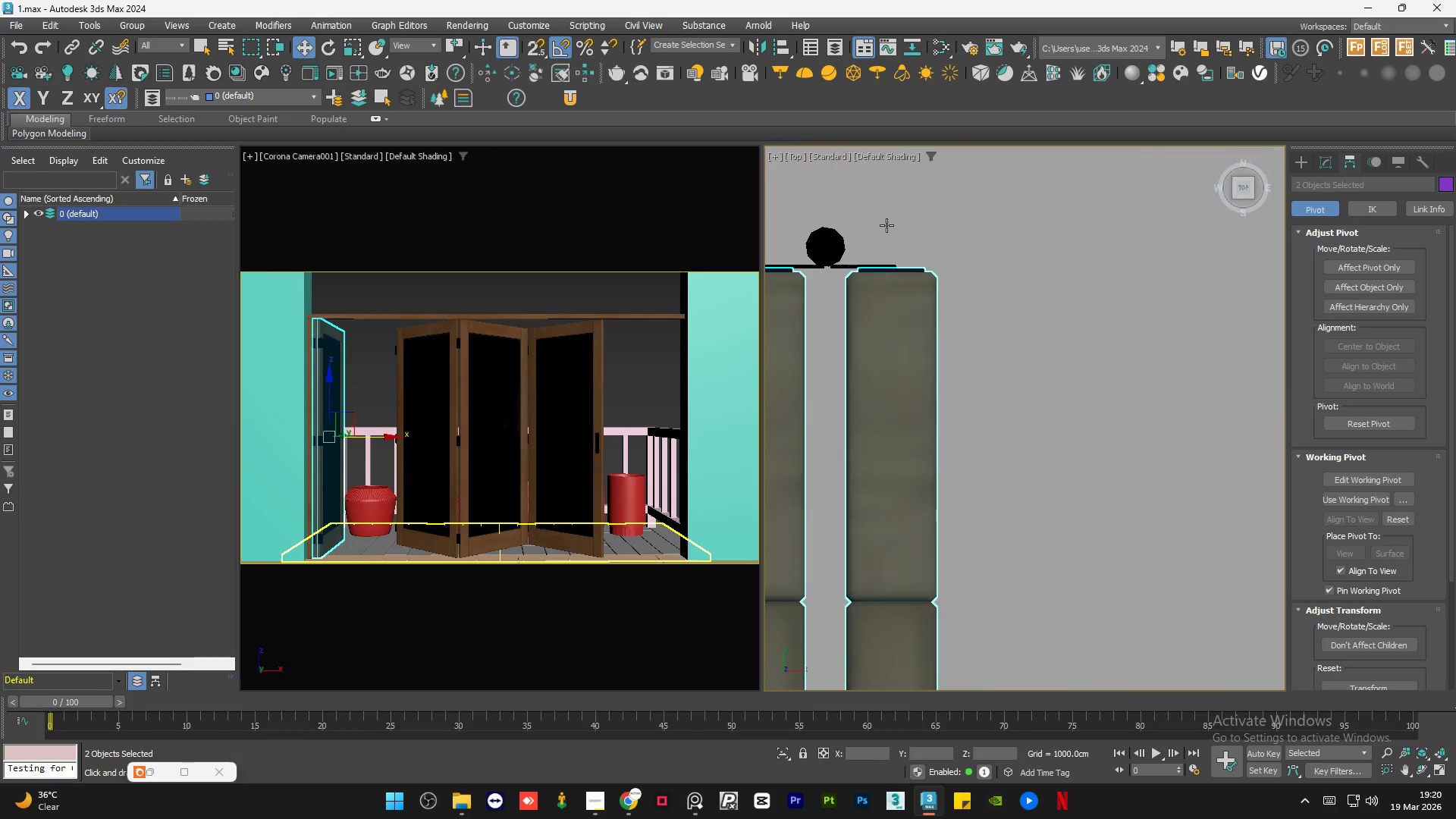 
left_click([833, 246])
 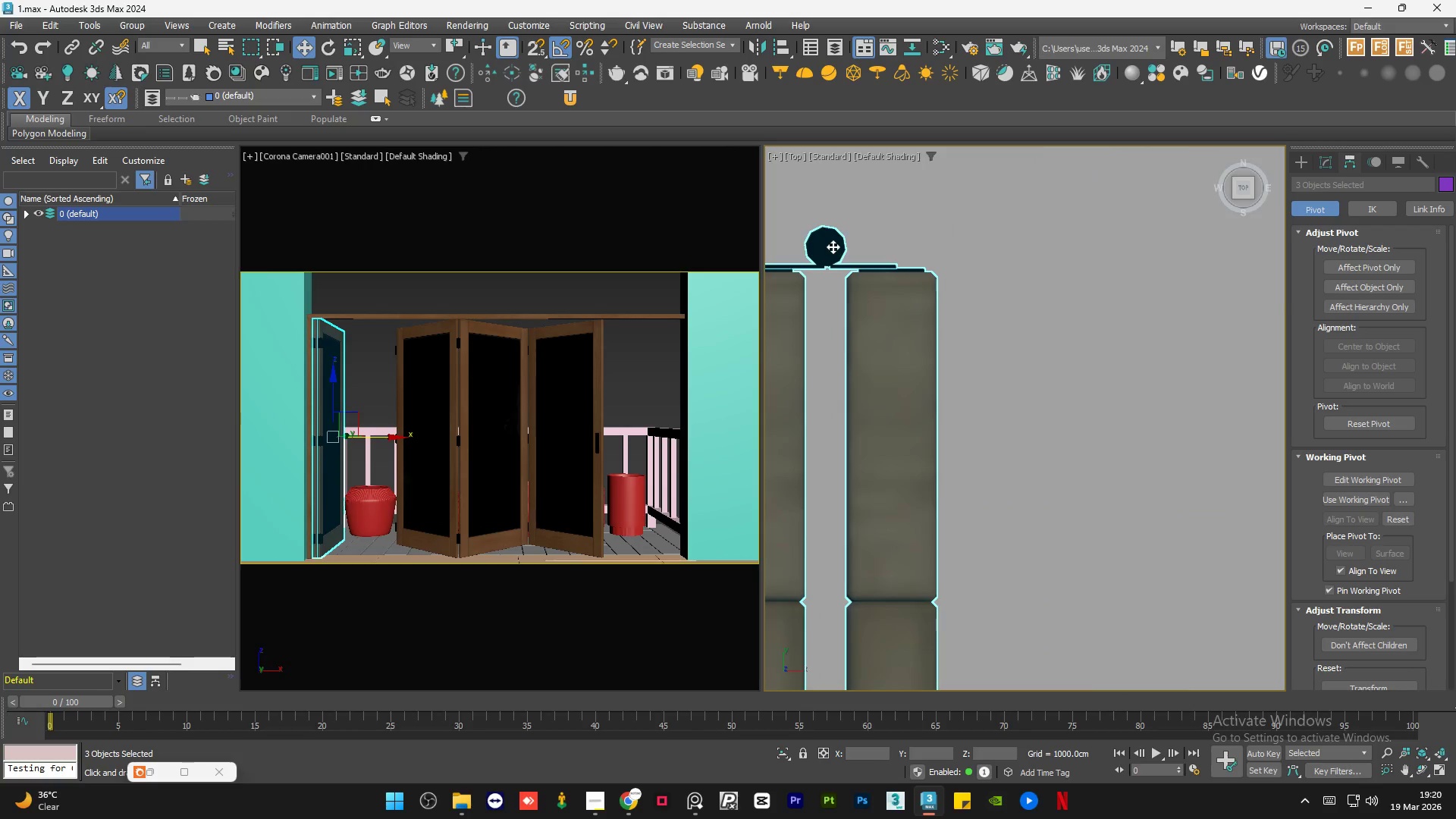 
hold_key(key=ShiftLeft, duration=1.53)
 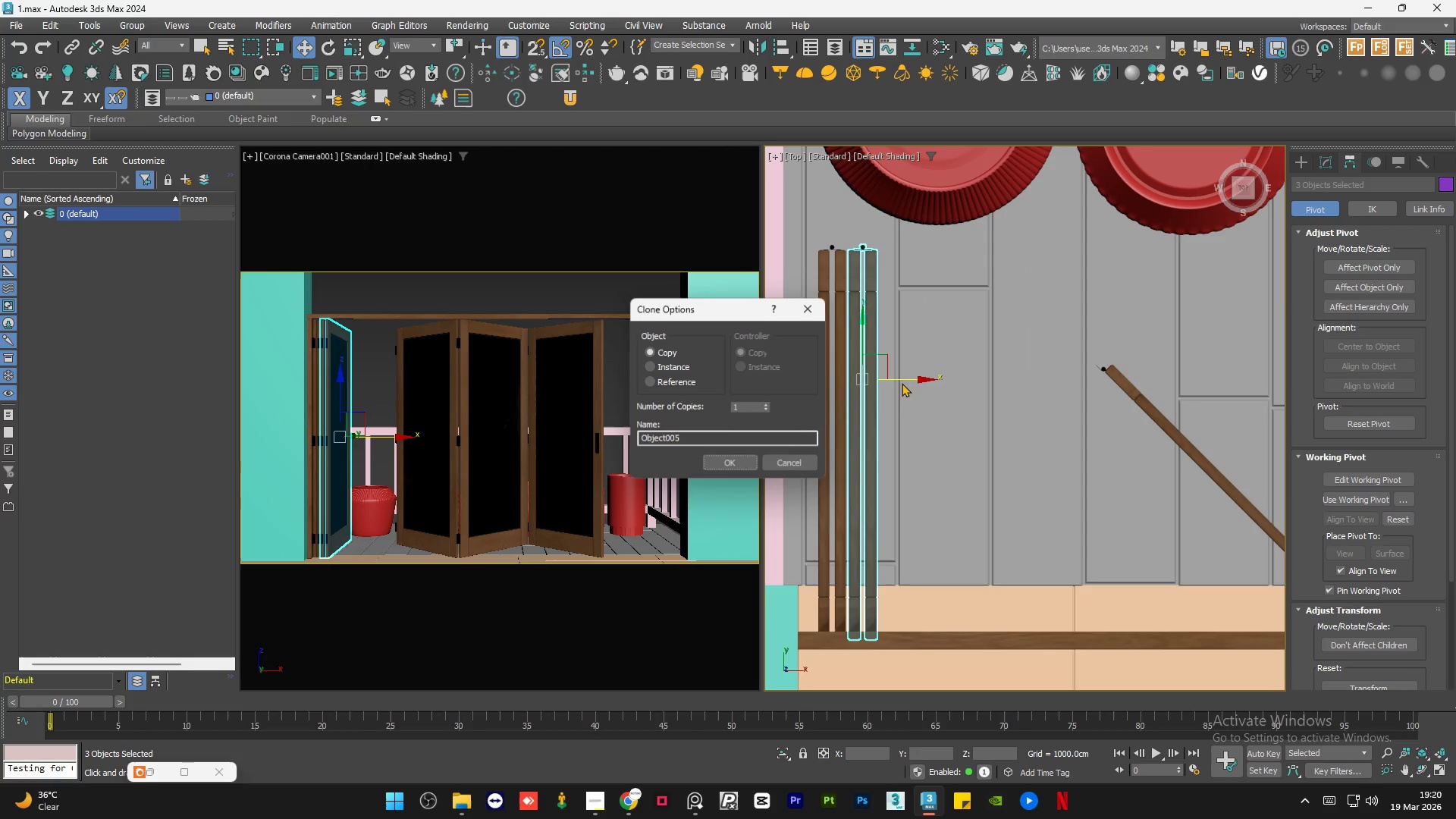 
scroll: coordinate [833, 248], scroll_direction: down, amount: 6.0
 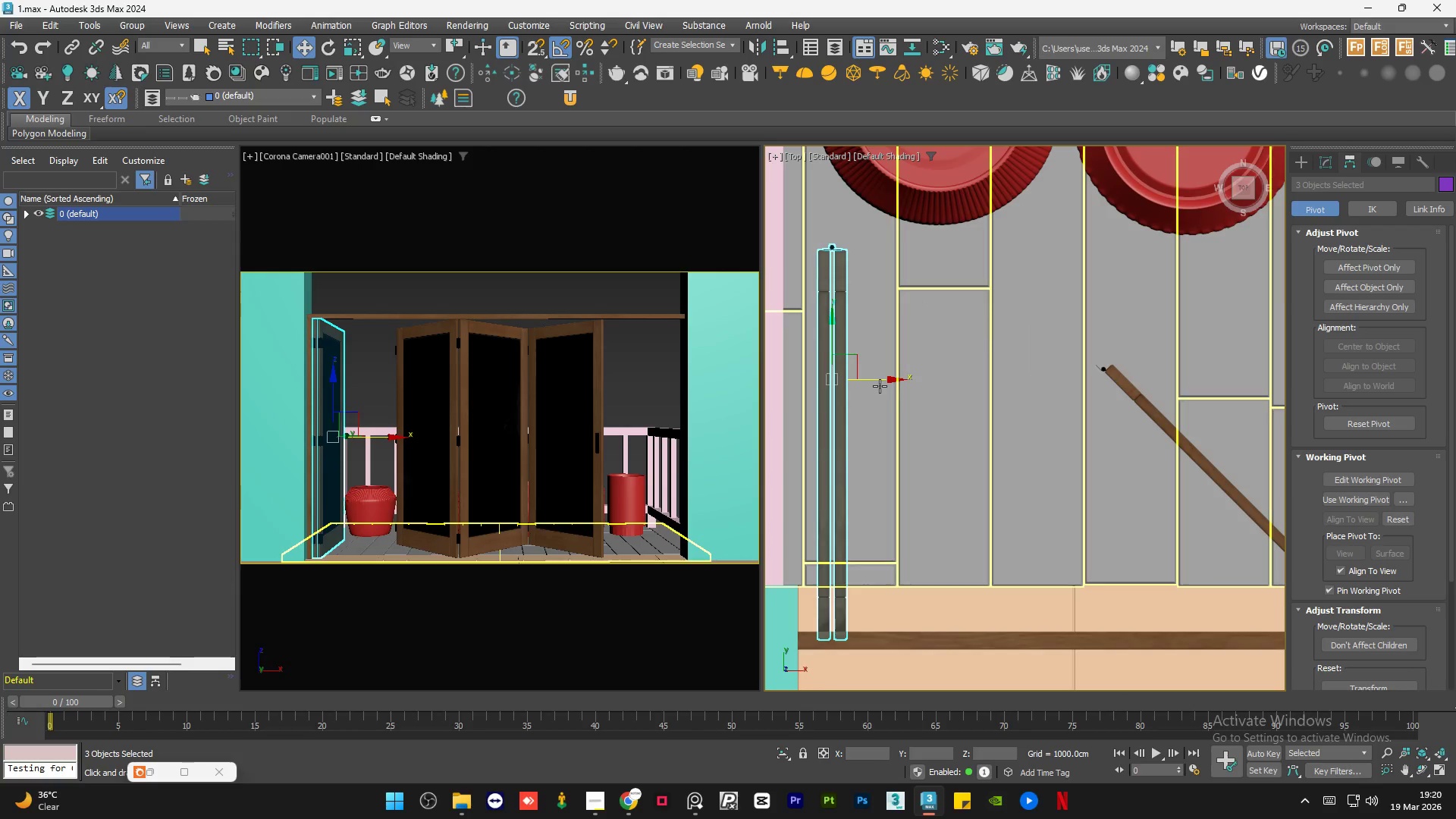 
left_click_drag(start_coordinate=[871, 379], to_coordinate=[902, 383])
 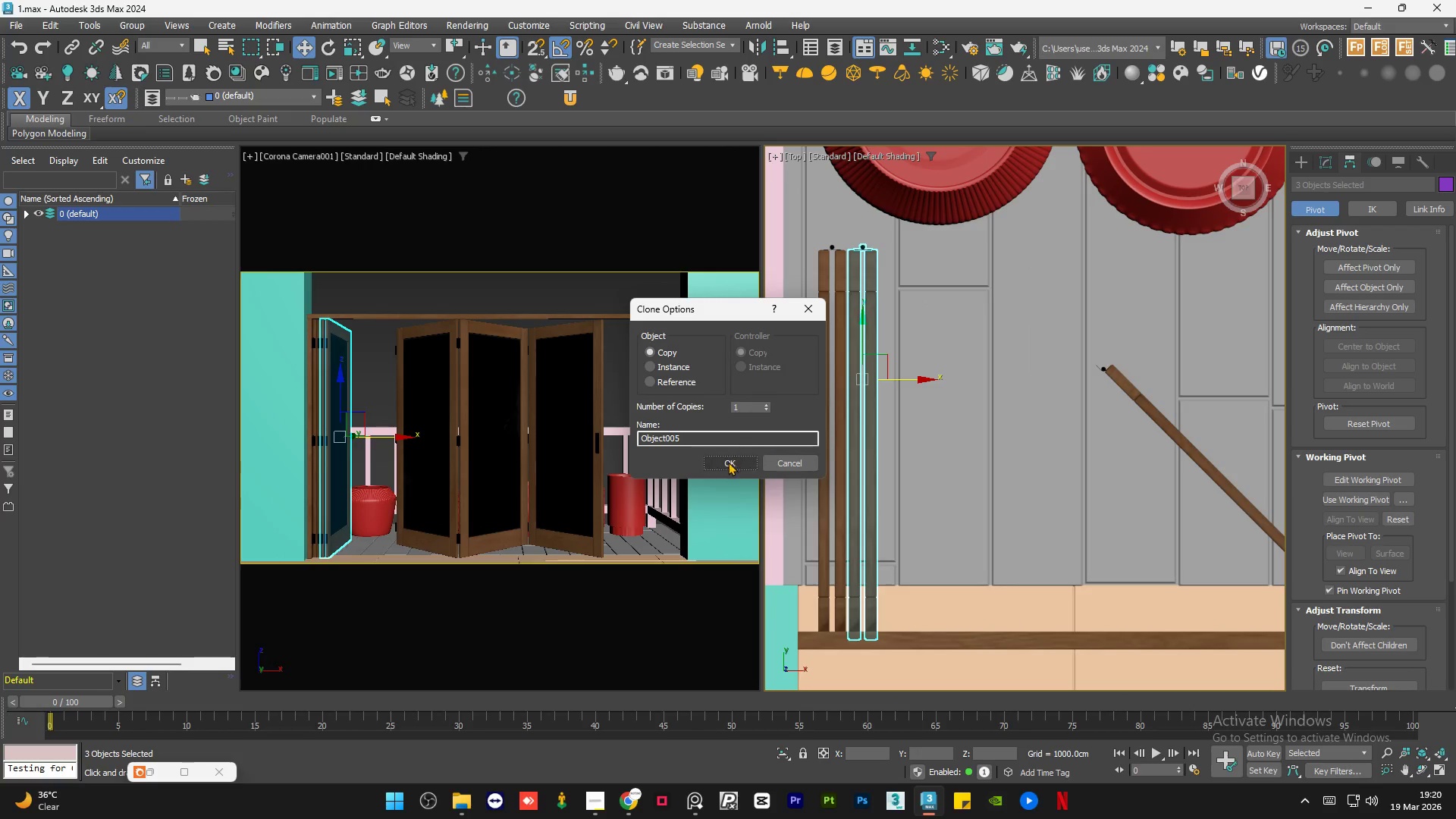 
hold_key(key=ShiftLeft, duration=0.38)
 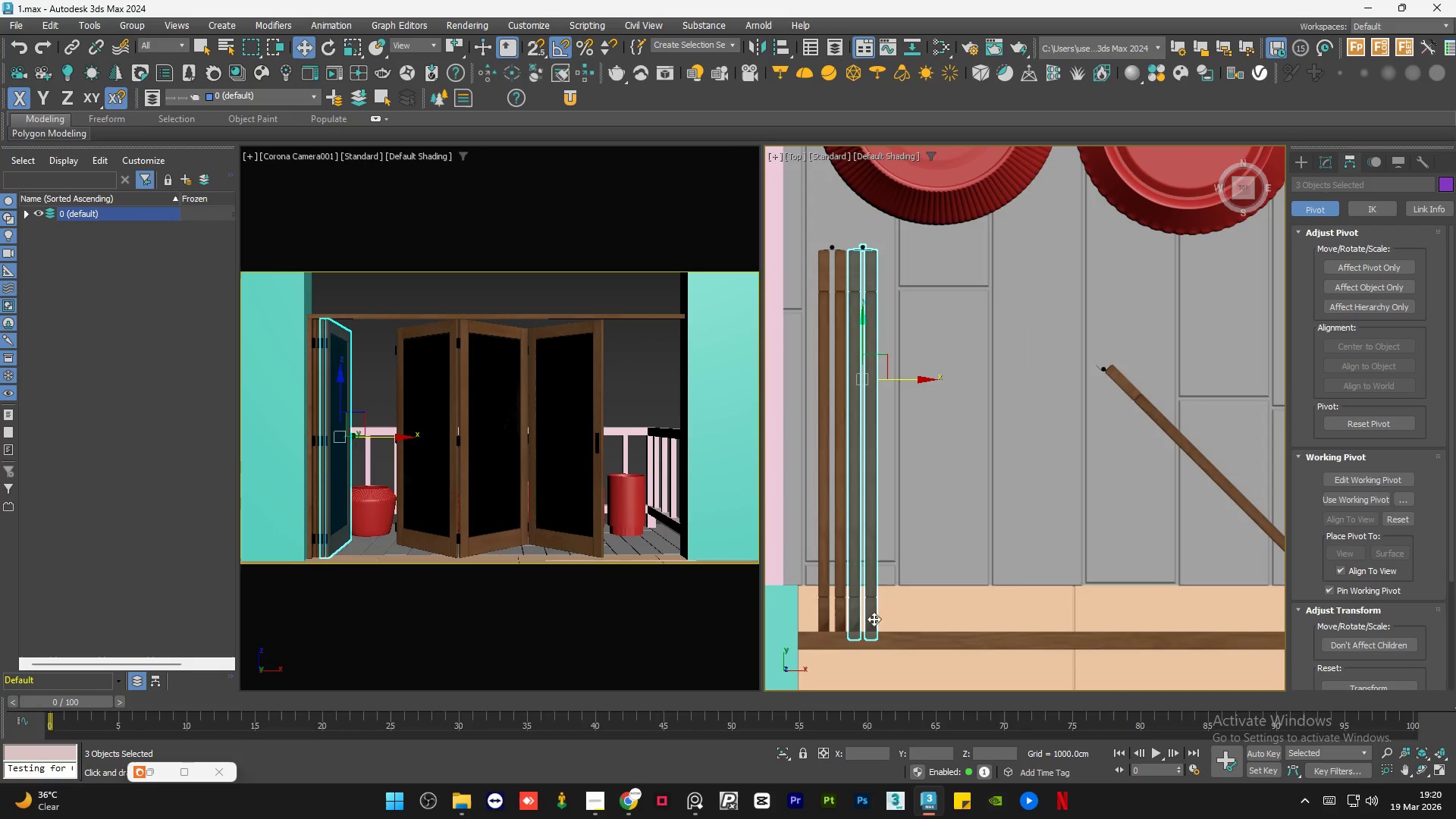 
scroll: coordinate [882, 635], scroll_direction: up, amount: 6.0
 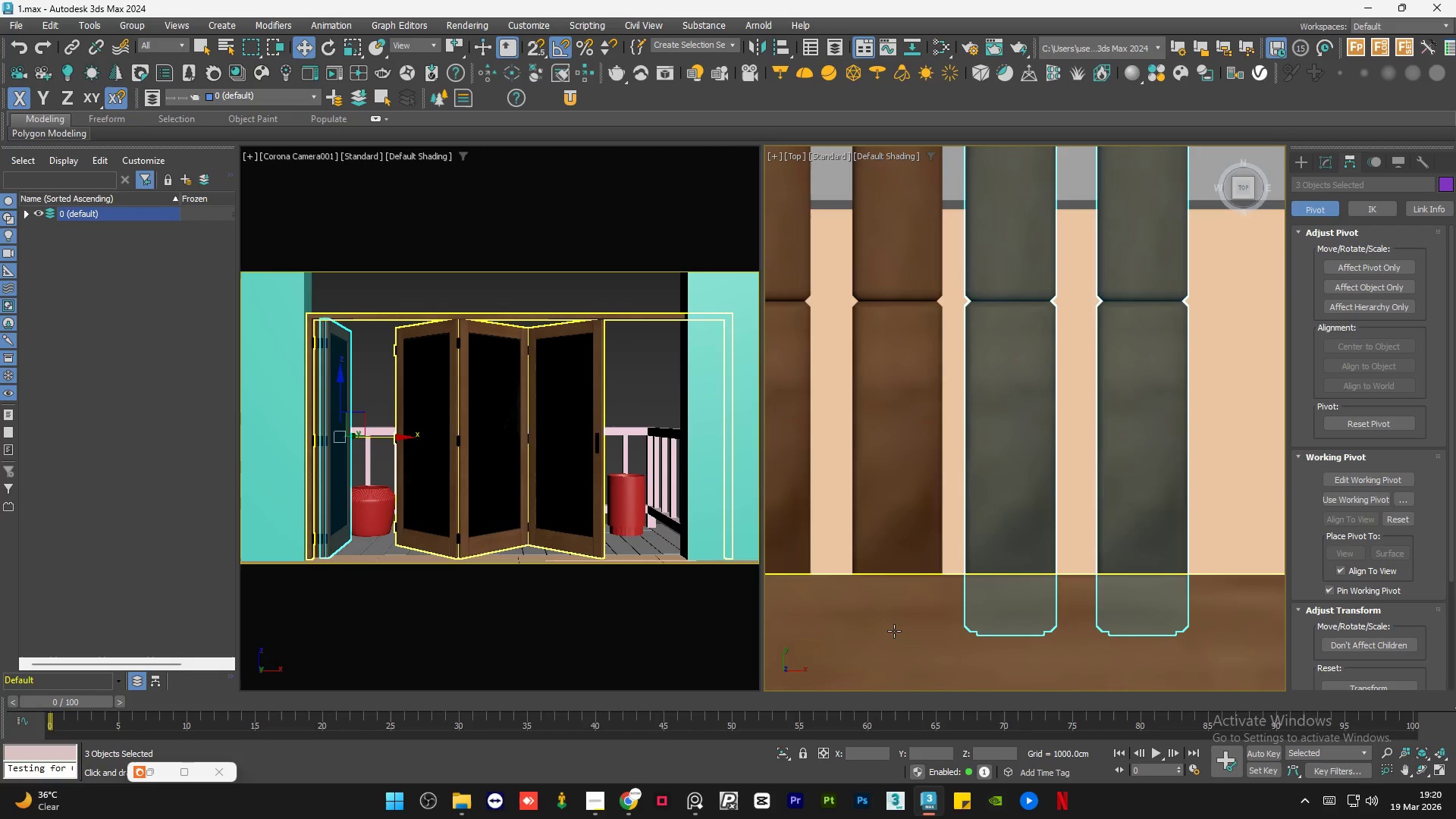 
key(F3)
 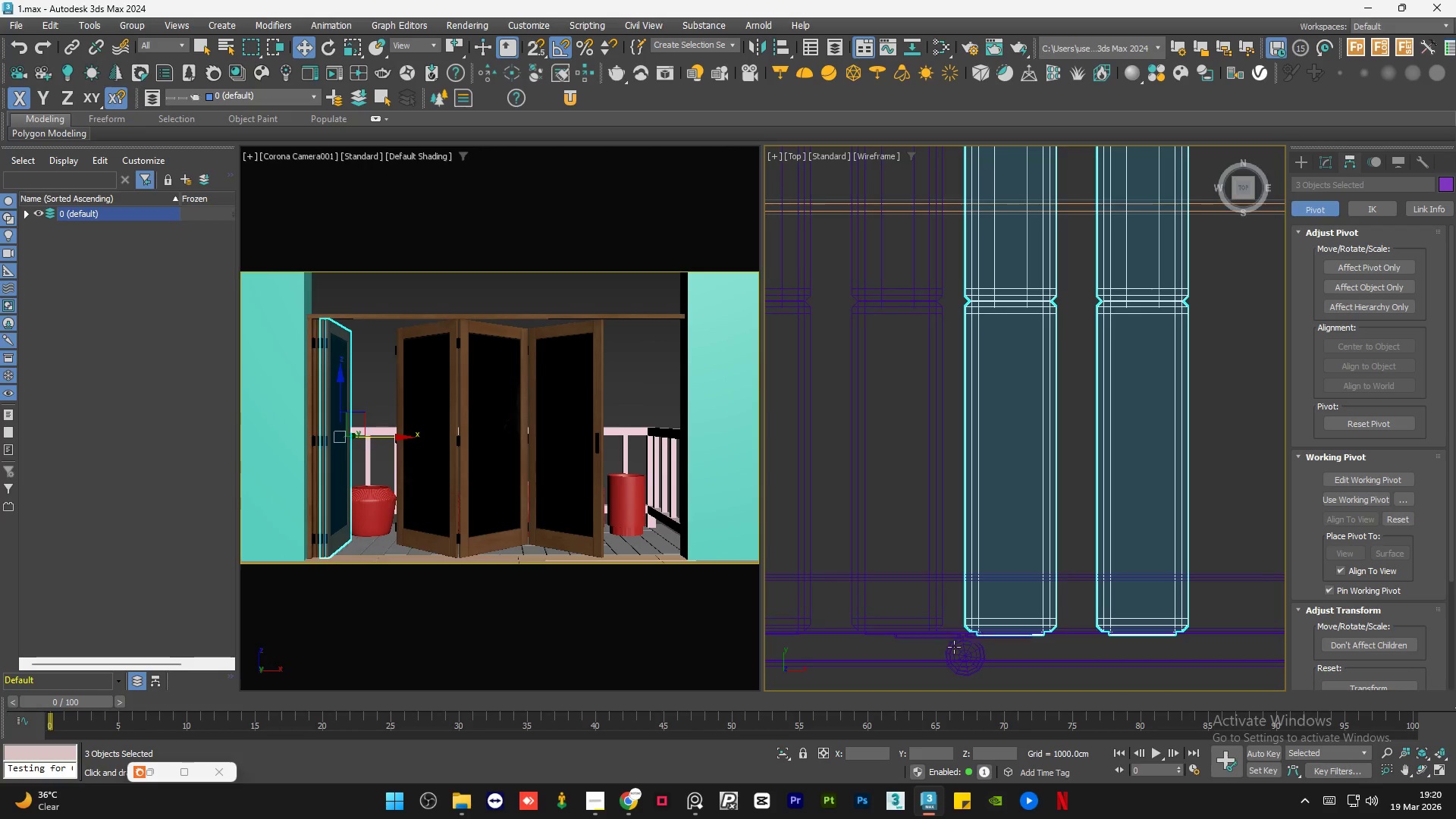 
scroll: coordinate [977, 469], scroll_direction: down, amount: 3.0
 